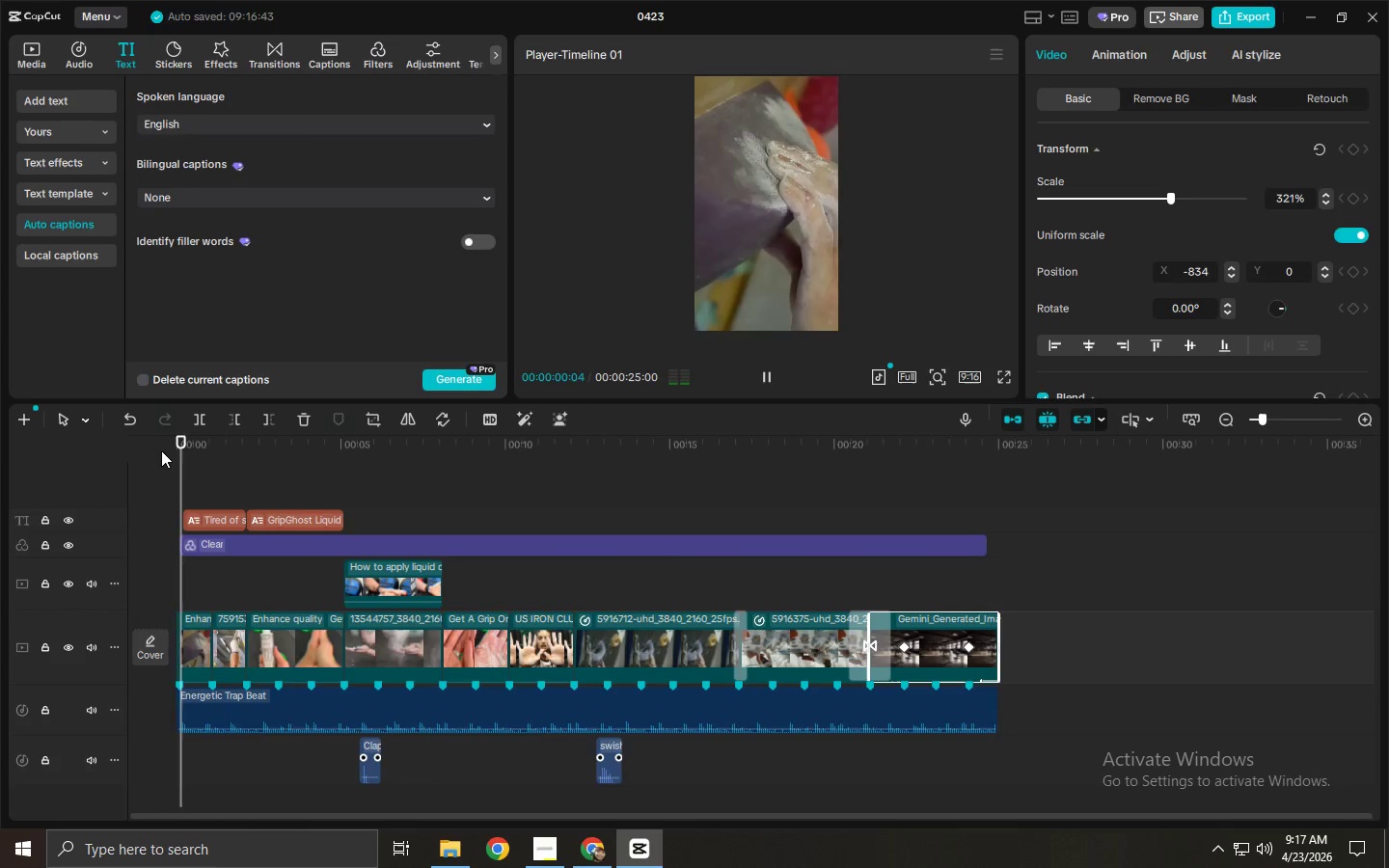 
key(Space)
 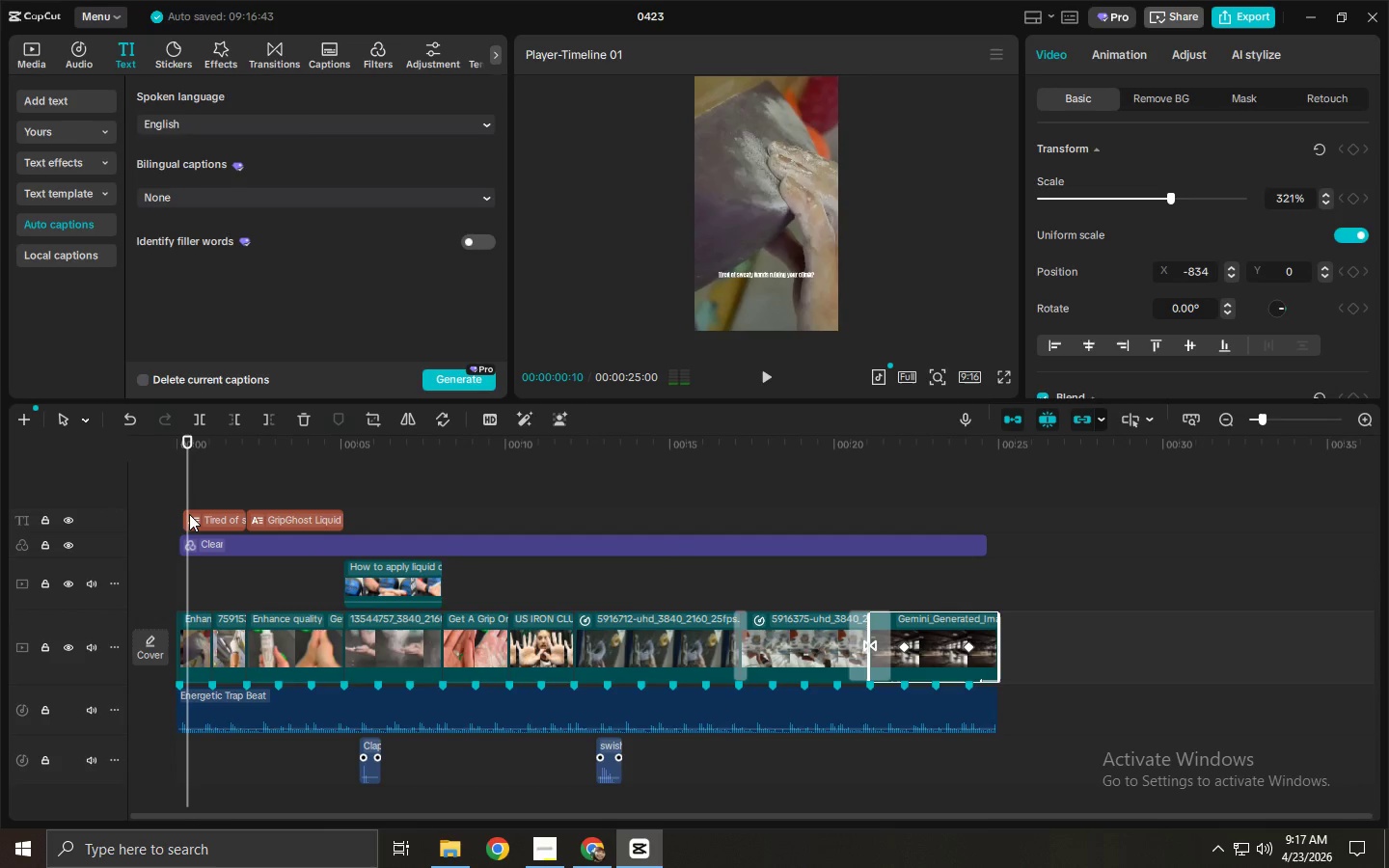 
left_click([190, 515])
 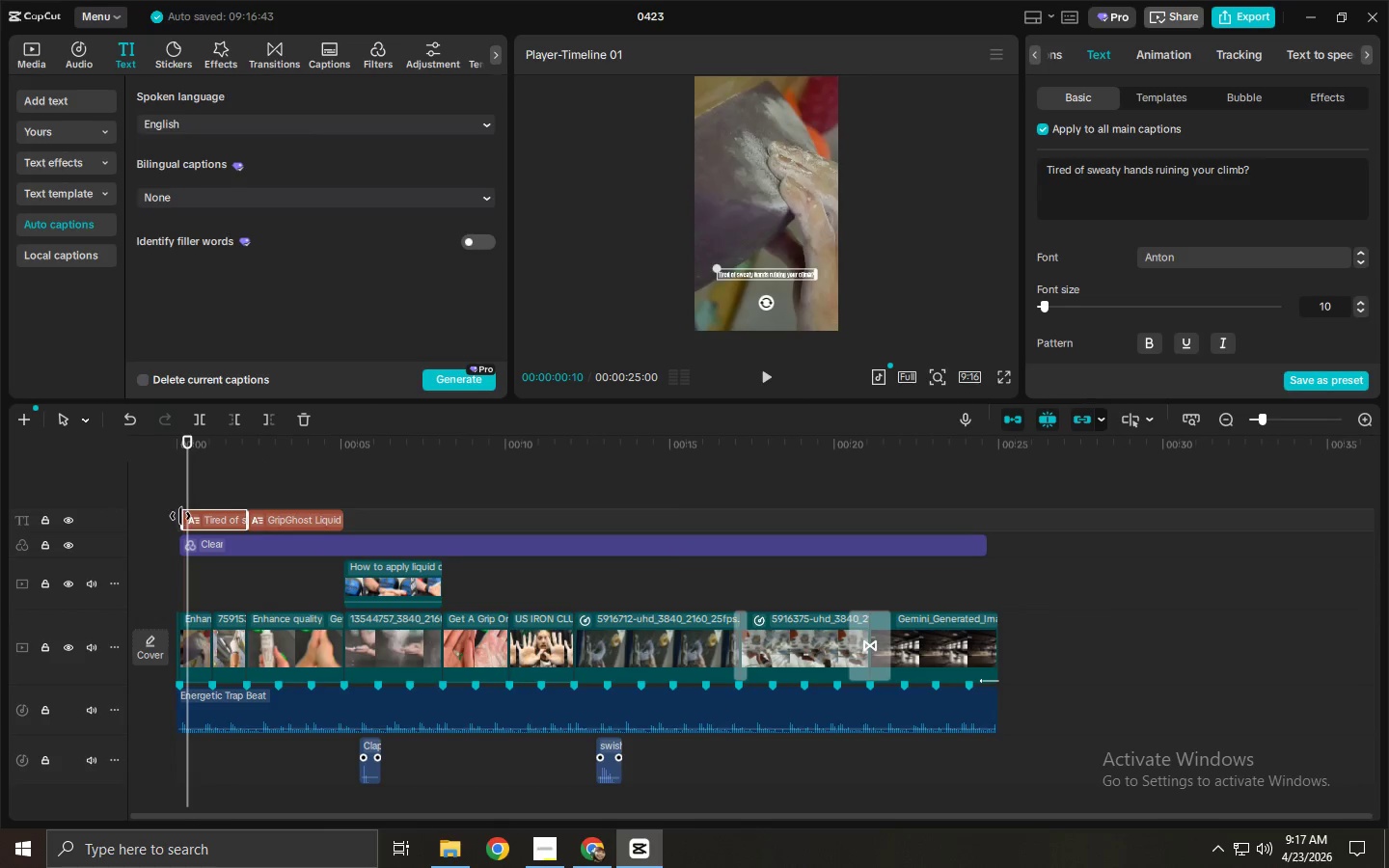 
left_click_drag(start_coordinate=[179, 516], to_coordinate=[168, 518])
 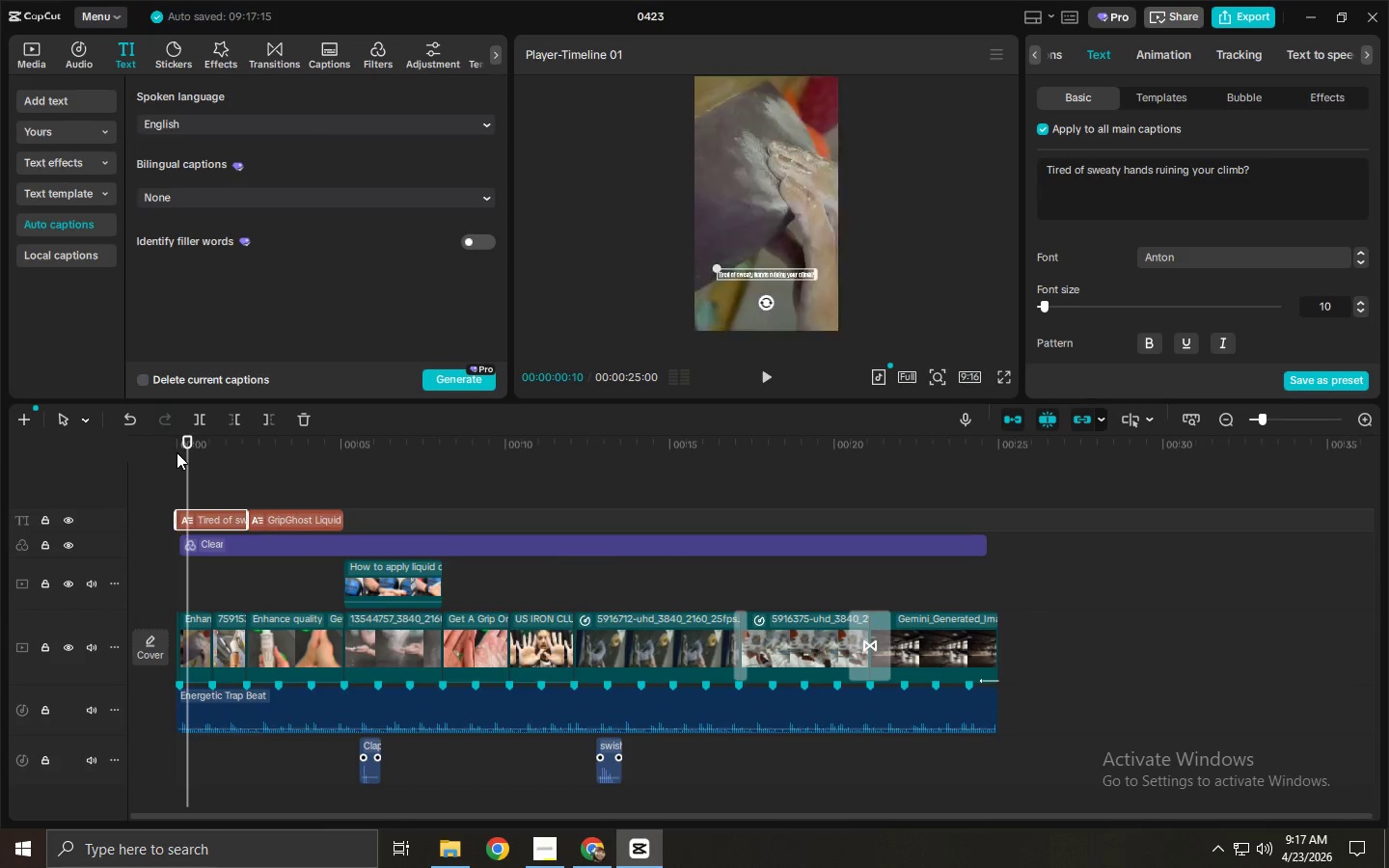 
left_click_drag(start_coordinate=[177, 451], to_coordinate=[147, 448])
 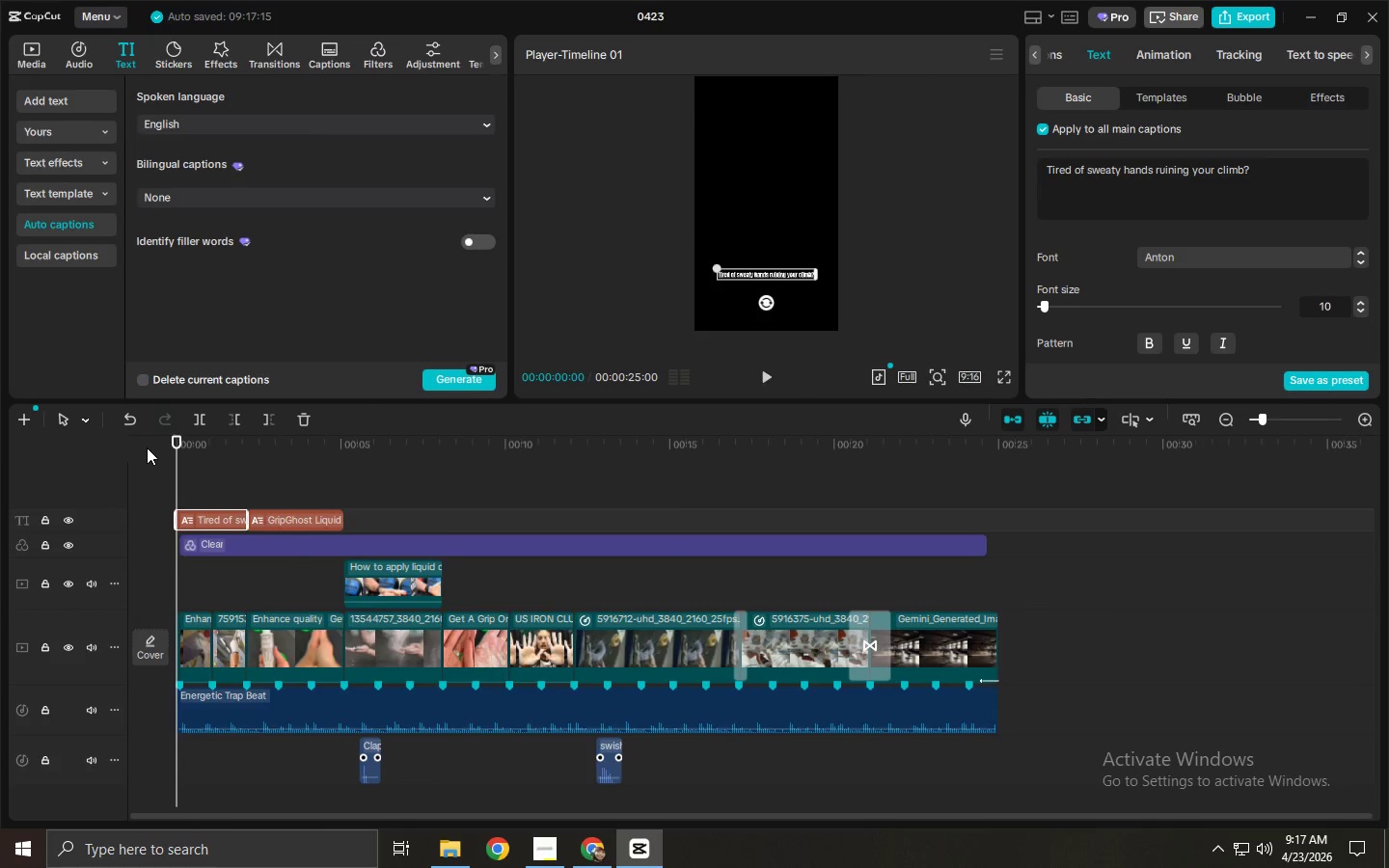 
key(Space)
 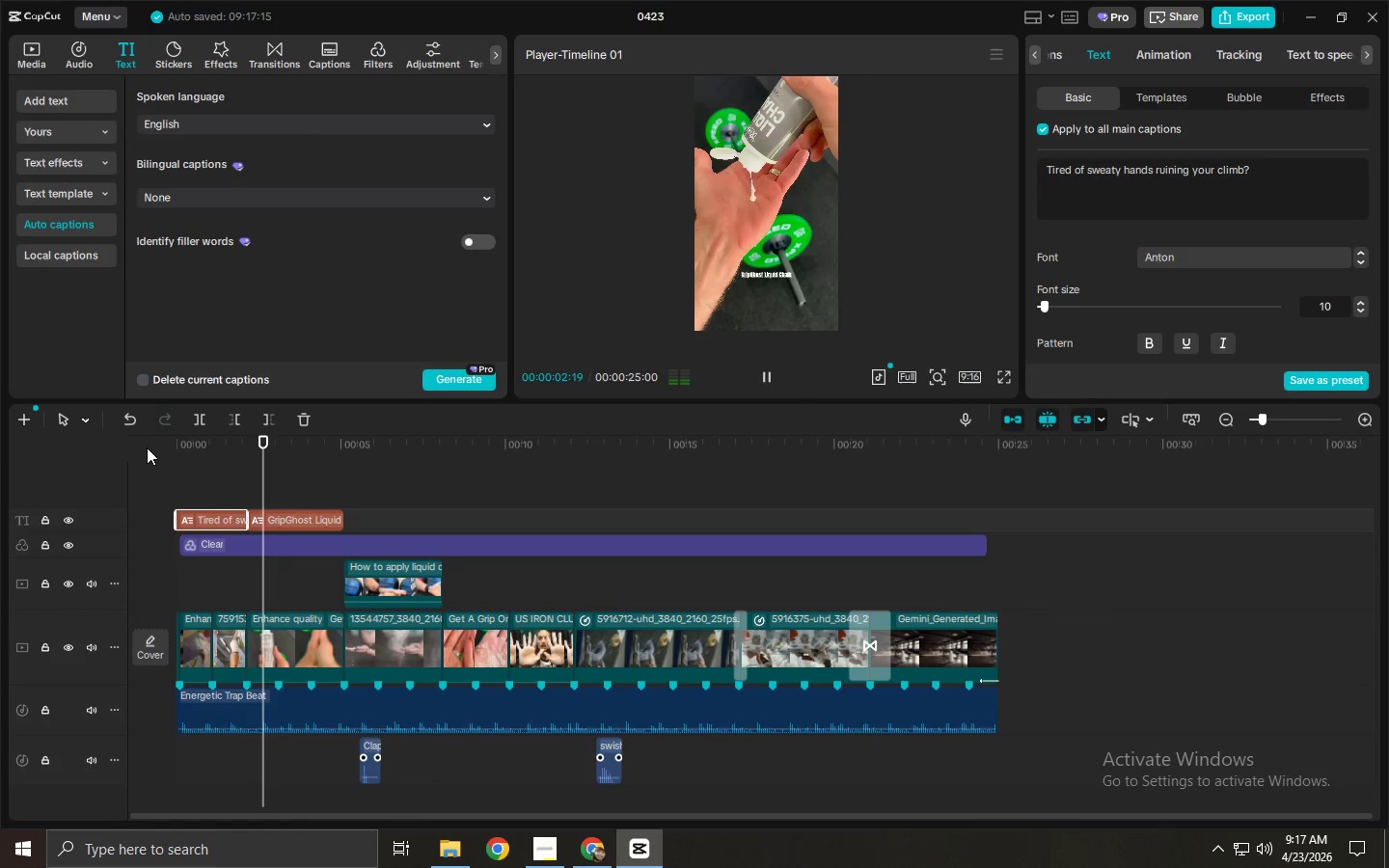 
key(Space)
 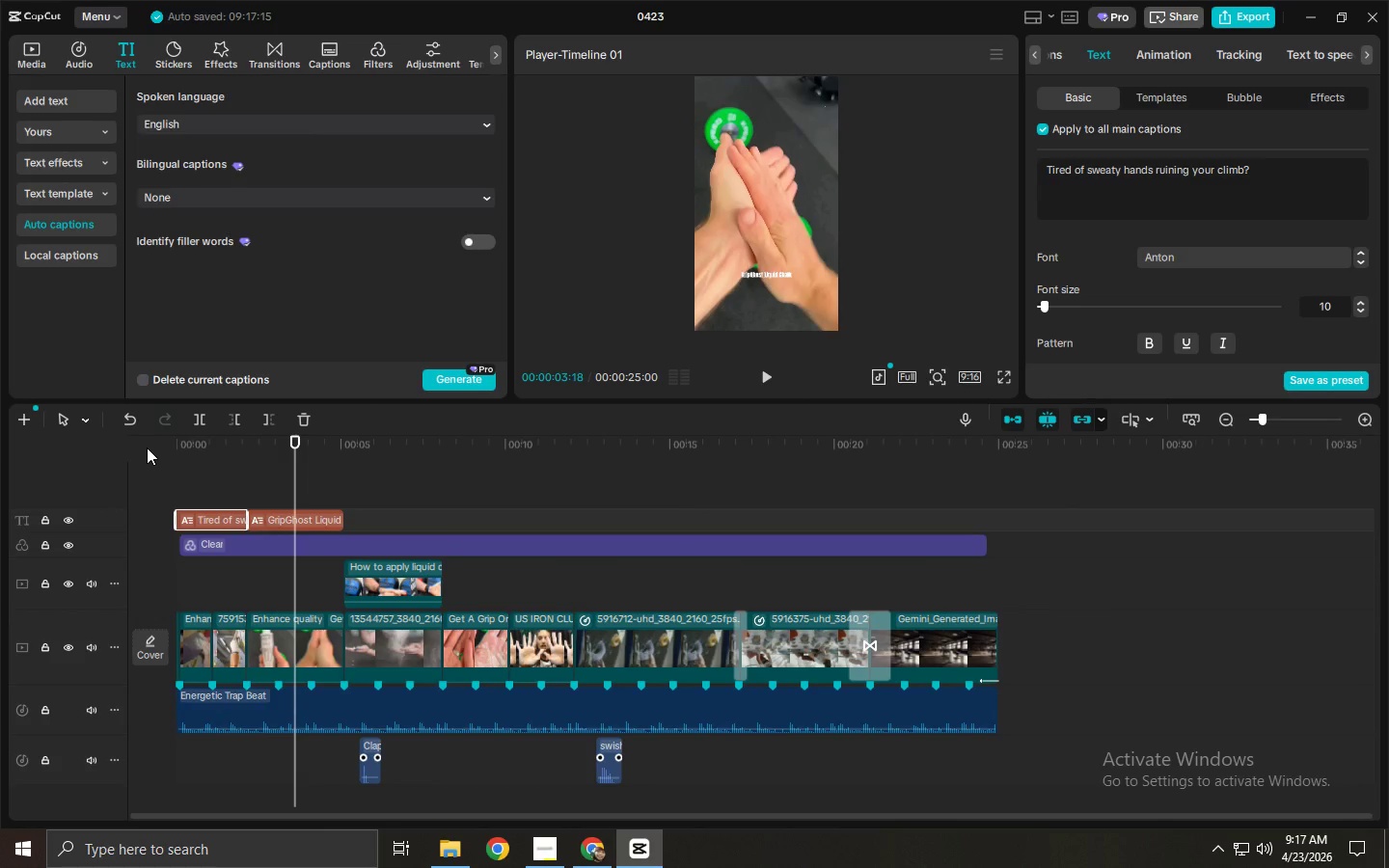 
key(Space)
 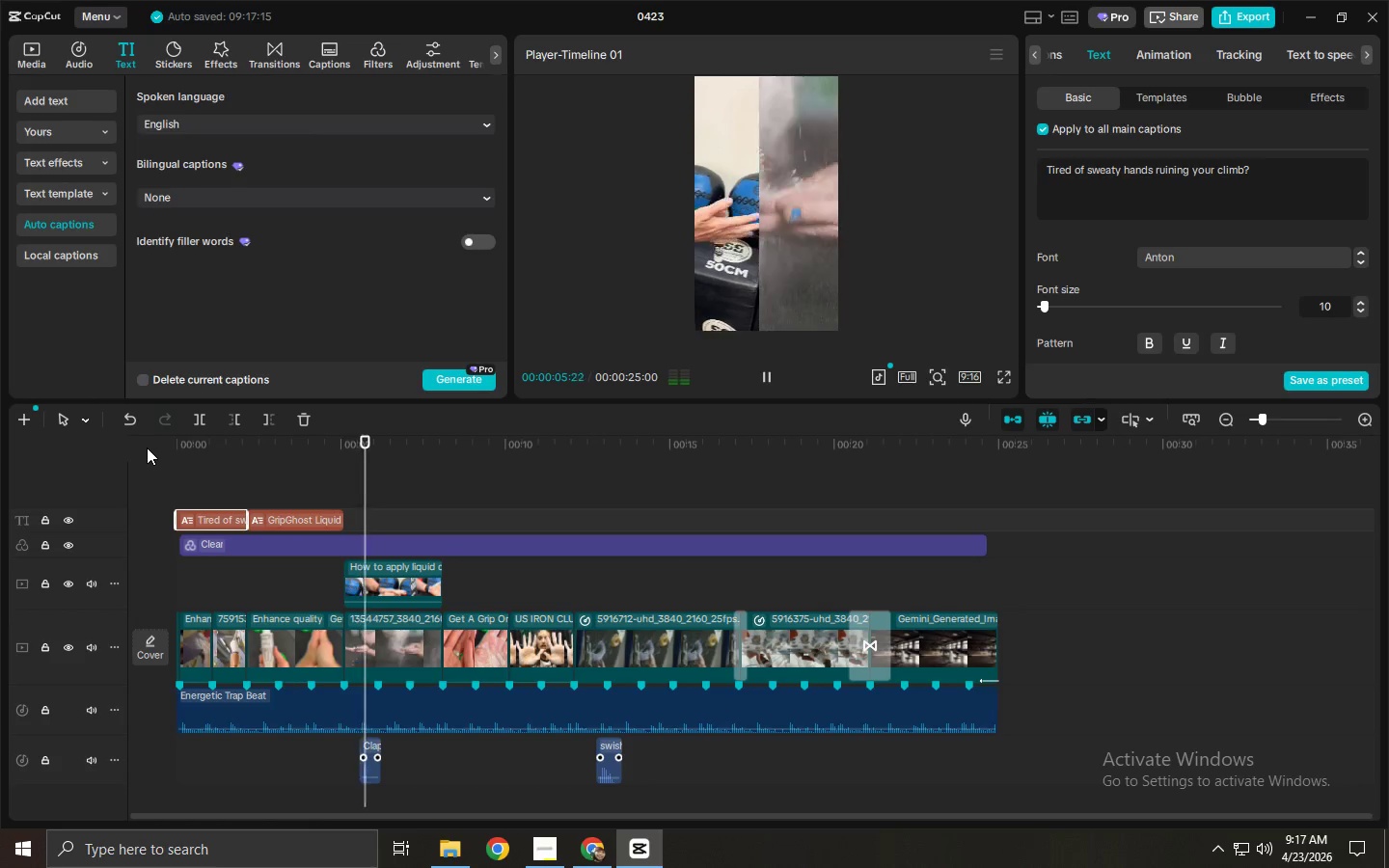 
key(Space)
 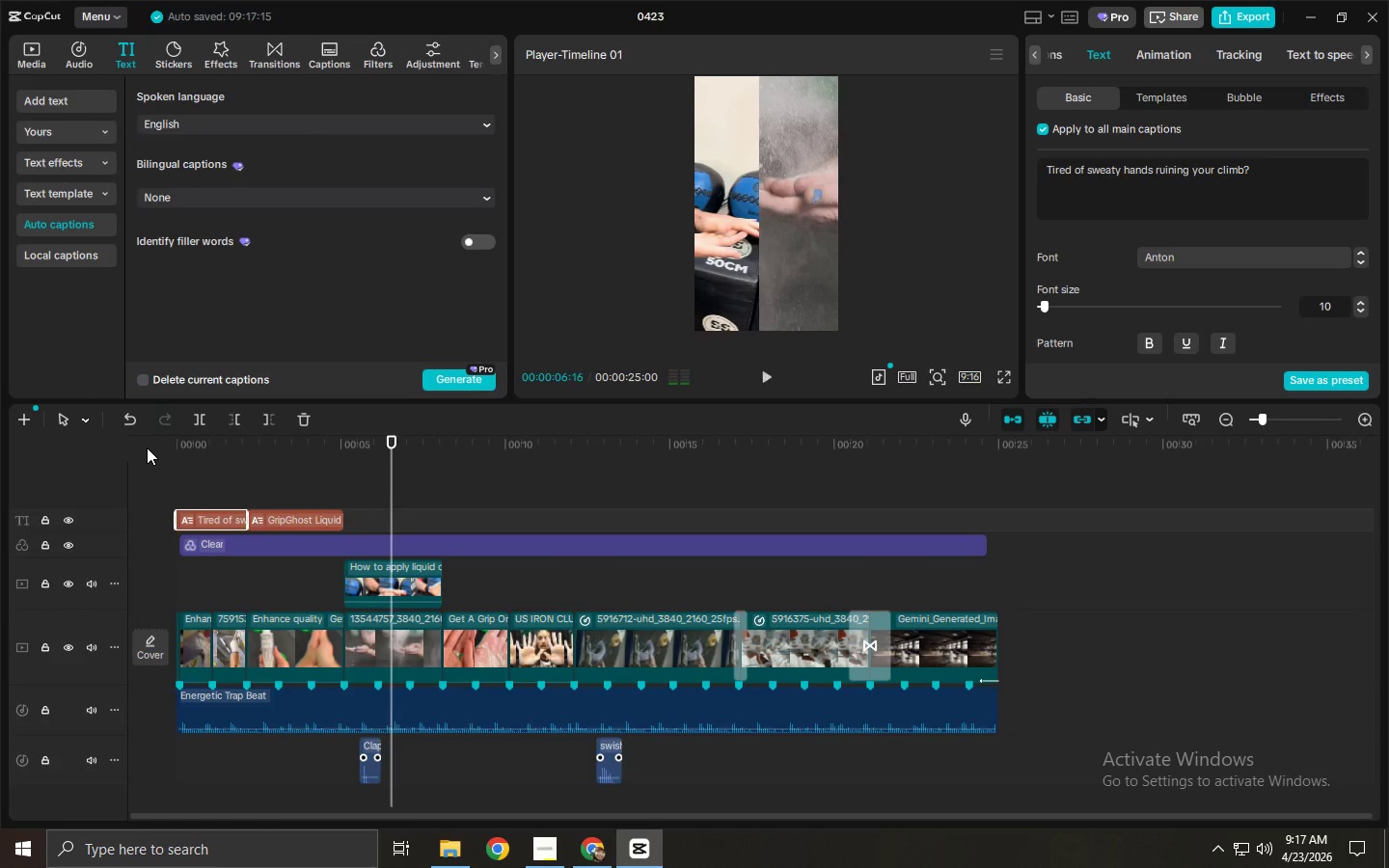 
key(Space)
 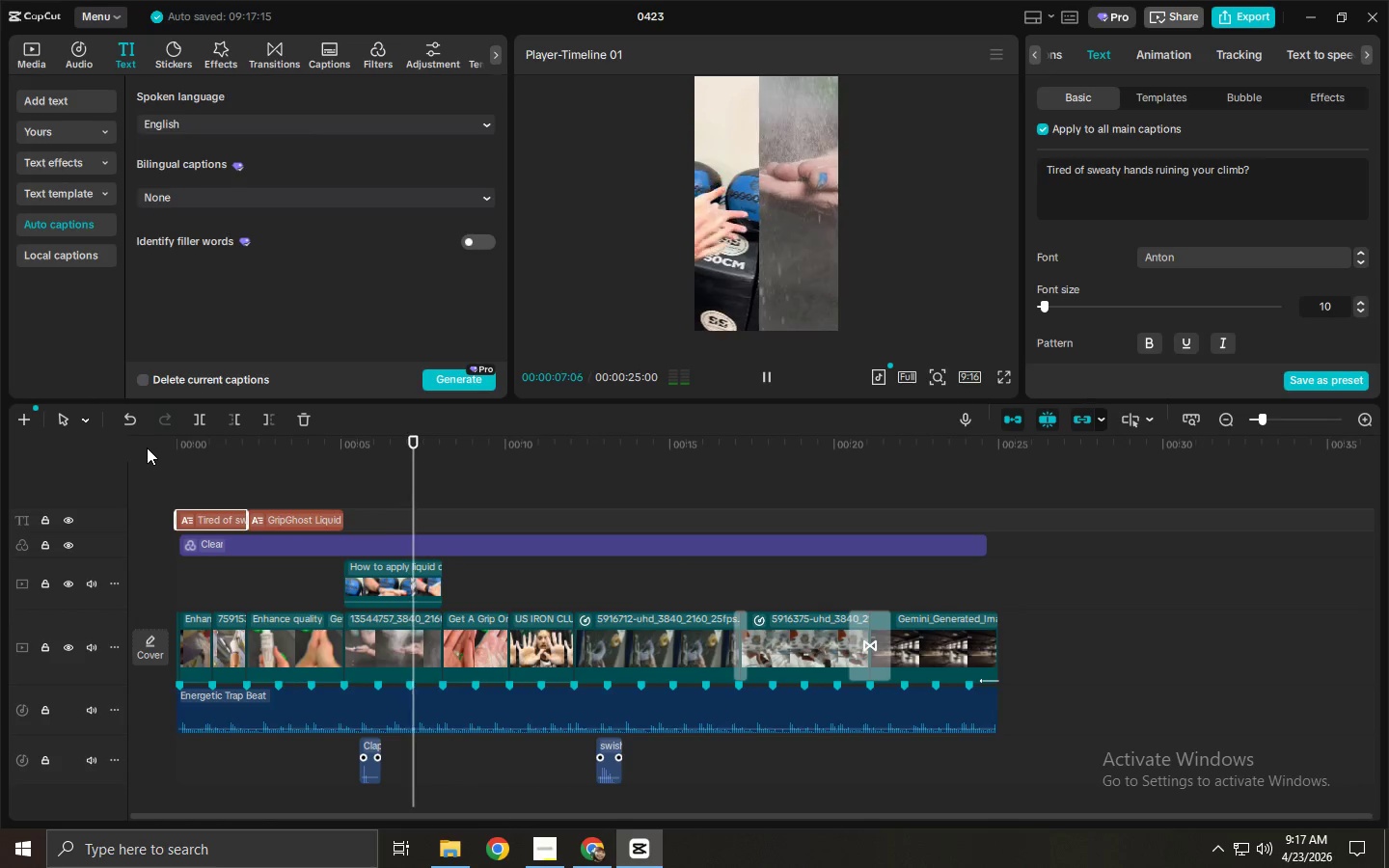 
key(Space)
 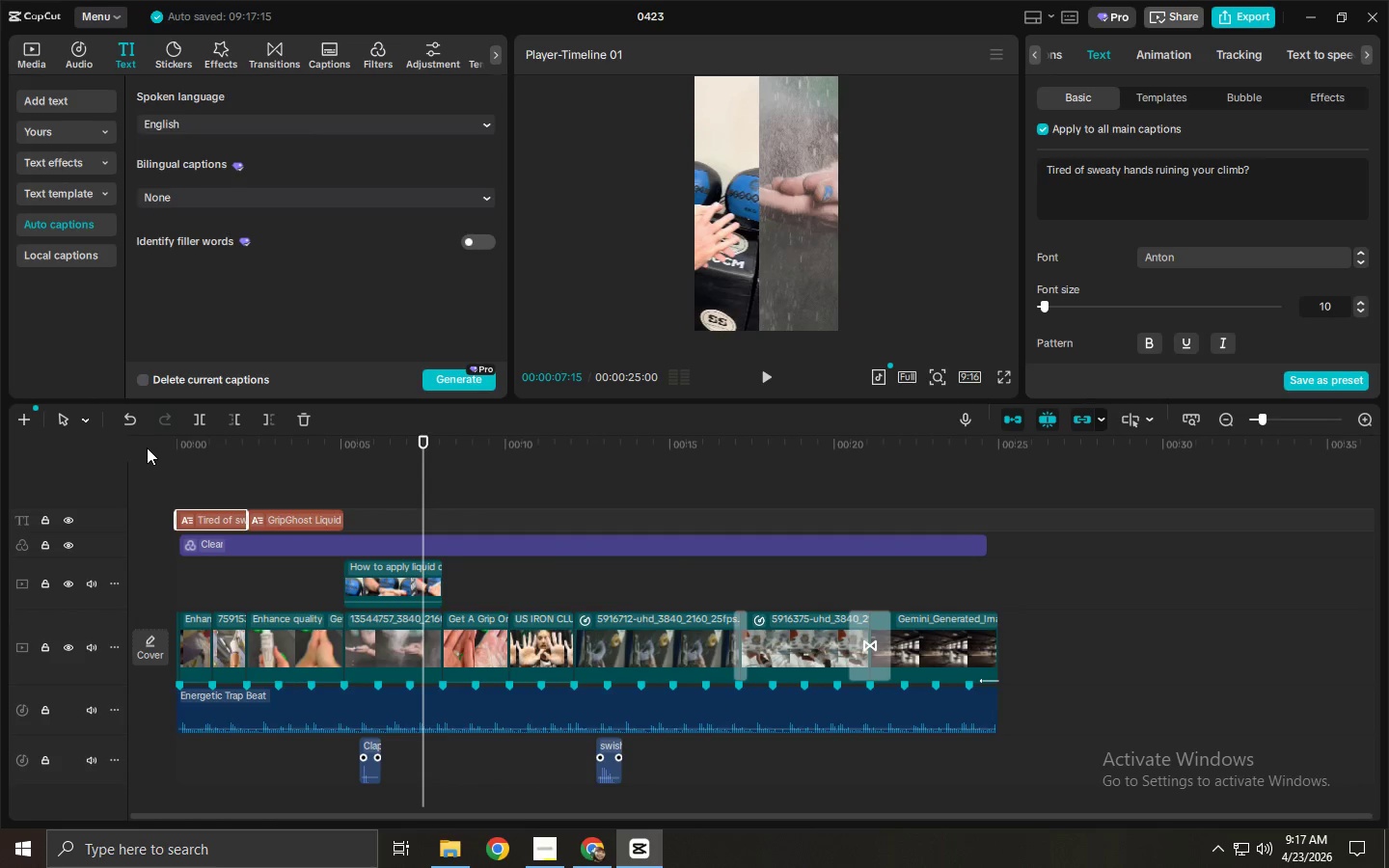 
key(Space)
 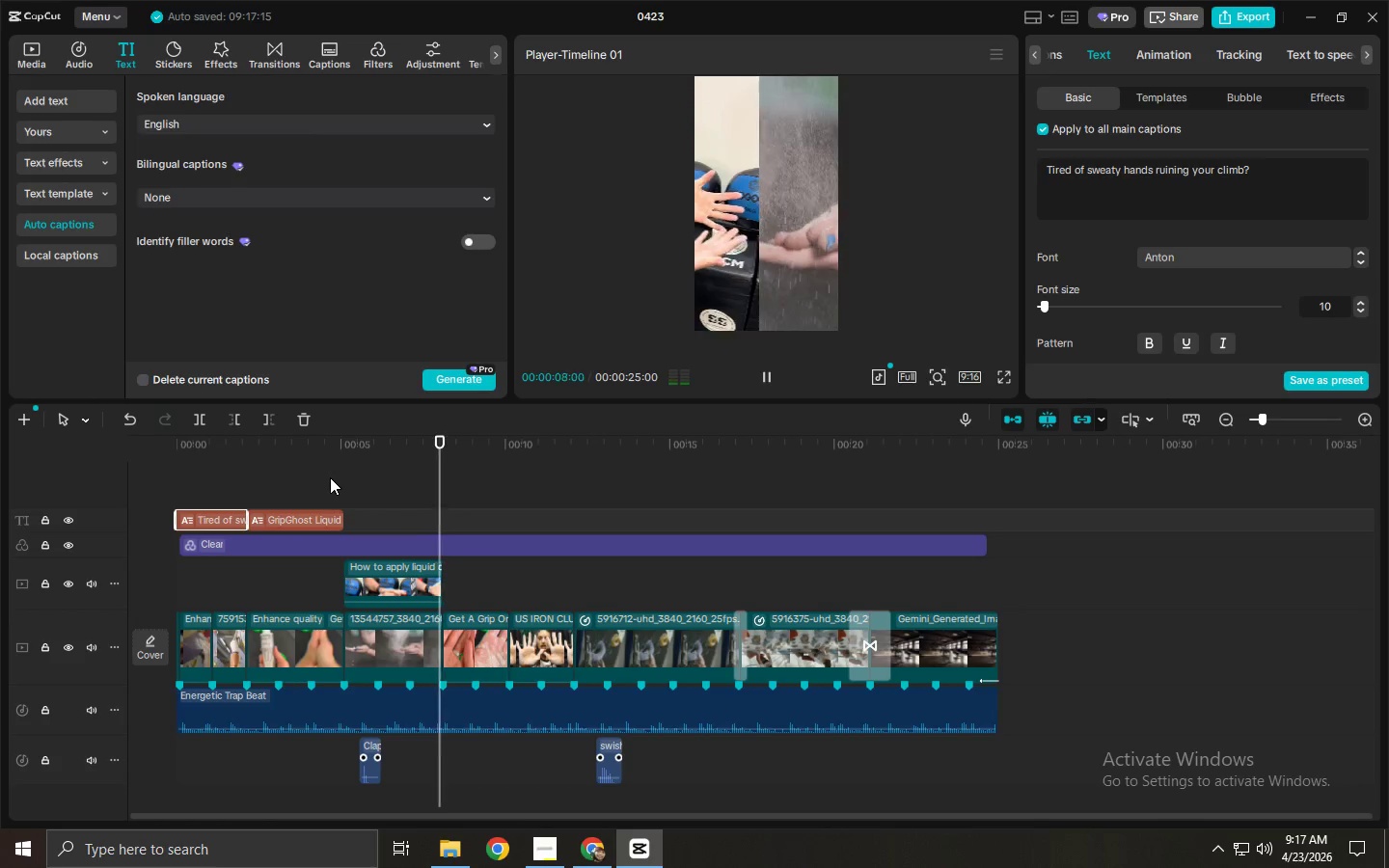 
key(Space)
 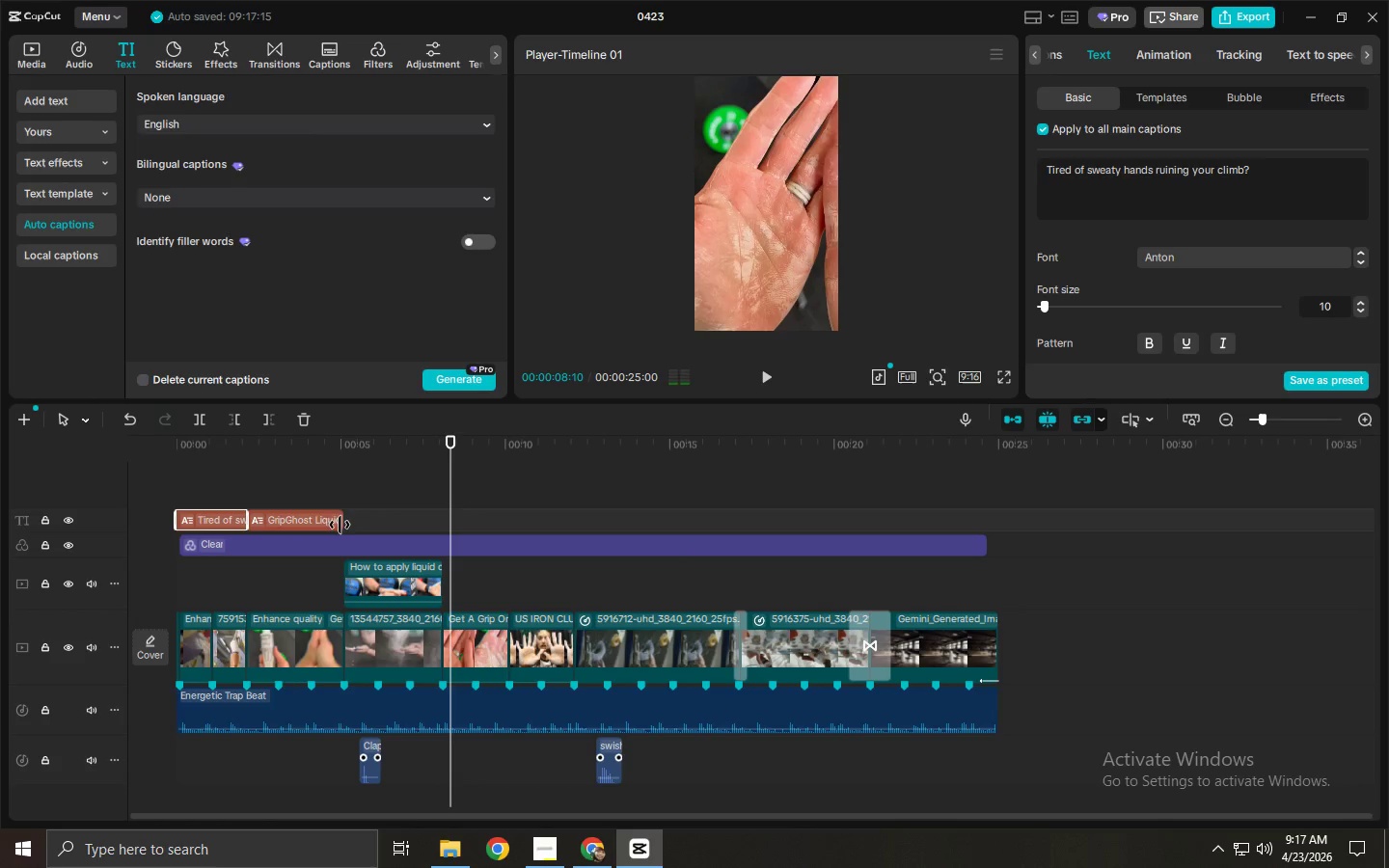 
left_click([317, 517])
 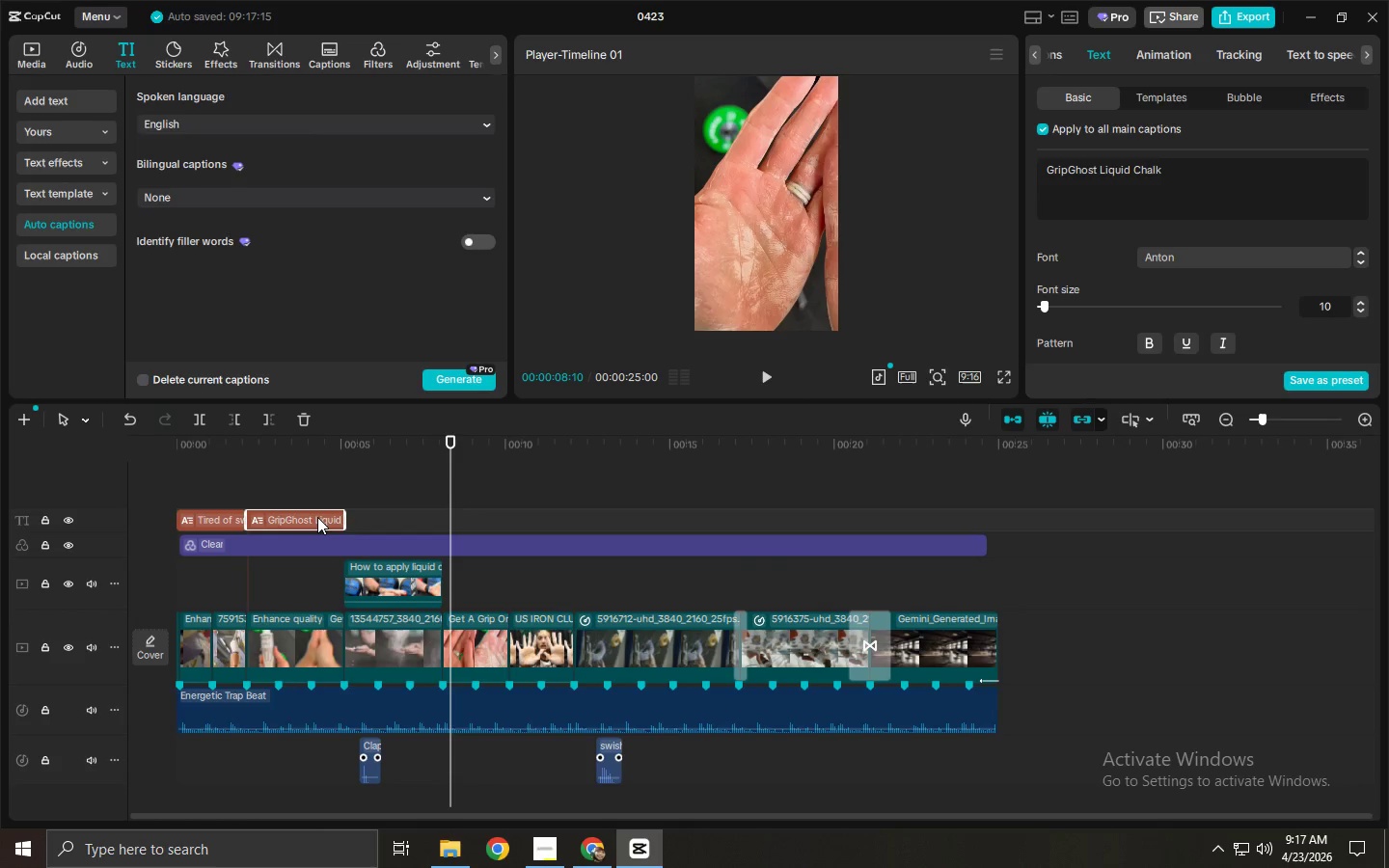 
wait(5.11)
 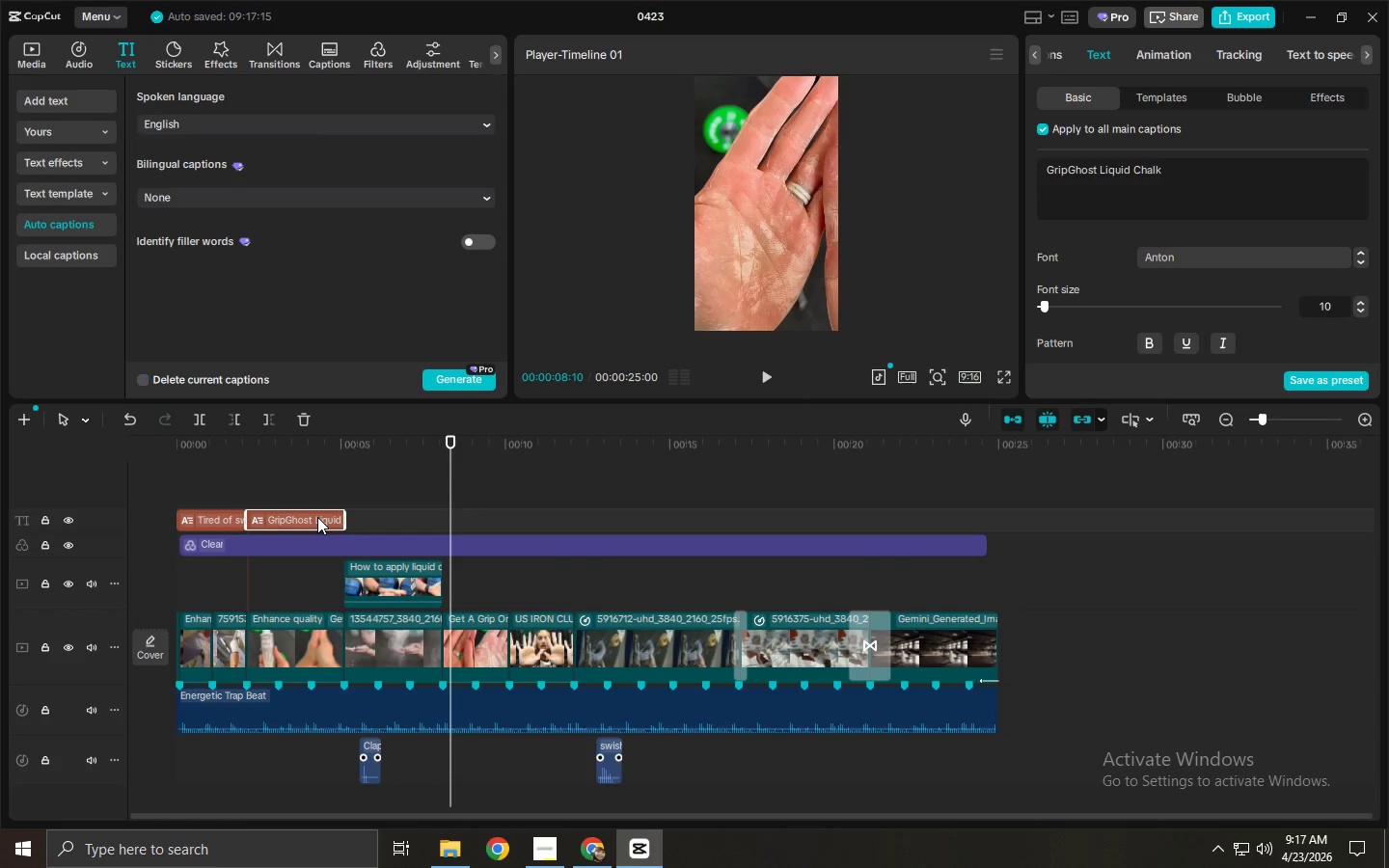 
hold_key(key=AltLeft, duration=1.2)
left_click_drag(start_coordinate=[317, 517], to_coordinate=[414, 522])
 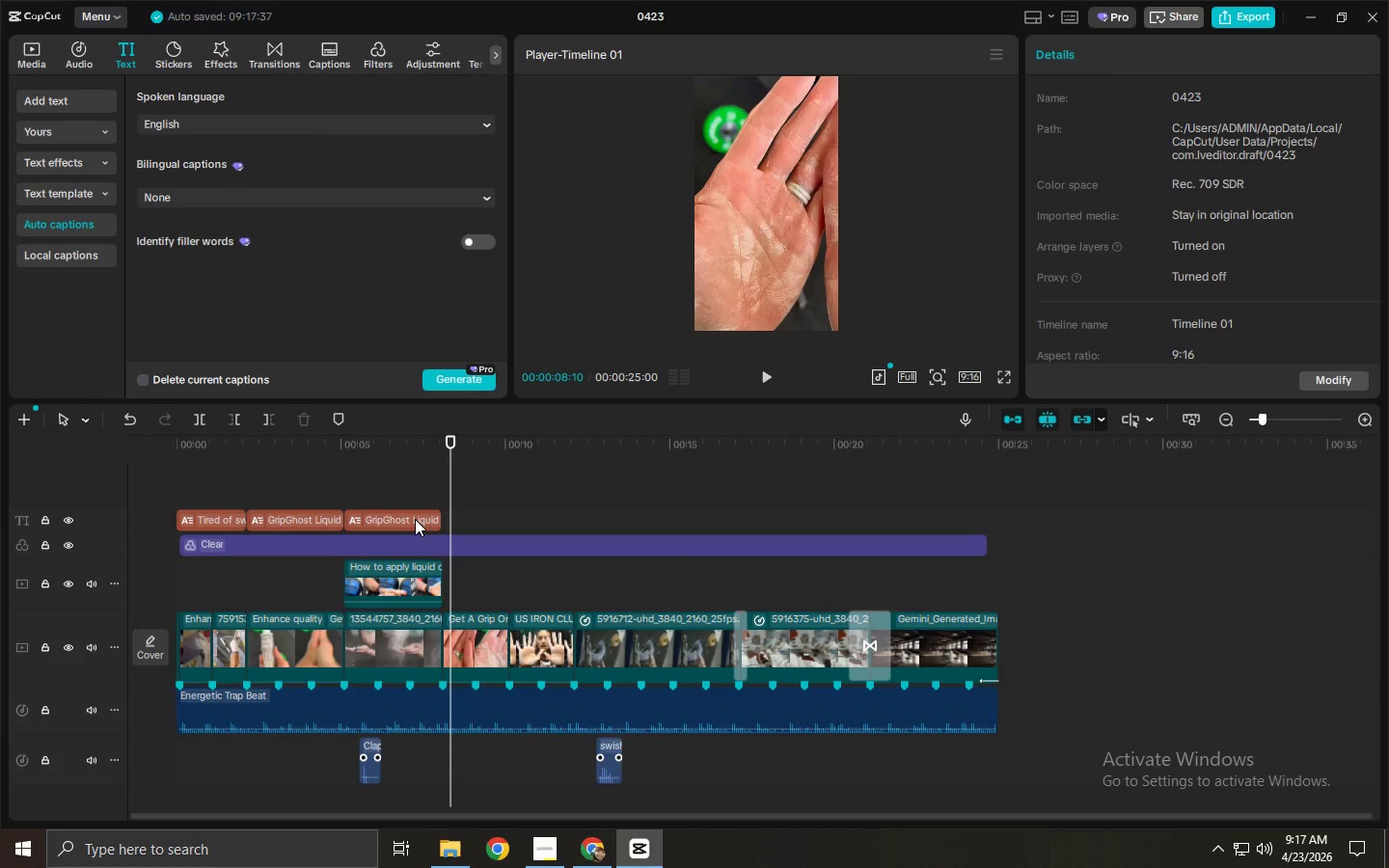 
wait(10.5)
 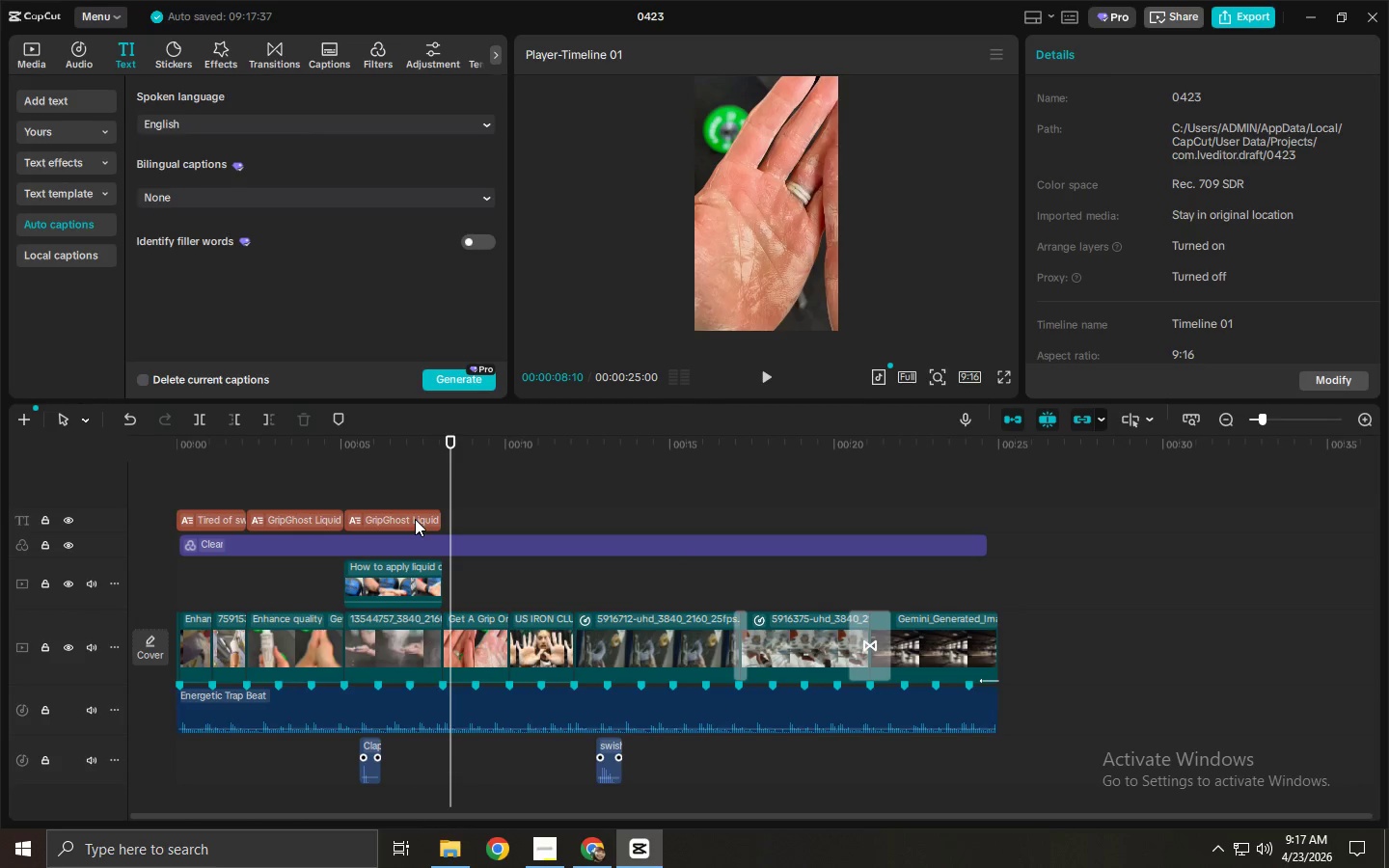 
left_click([385, 454])
 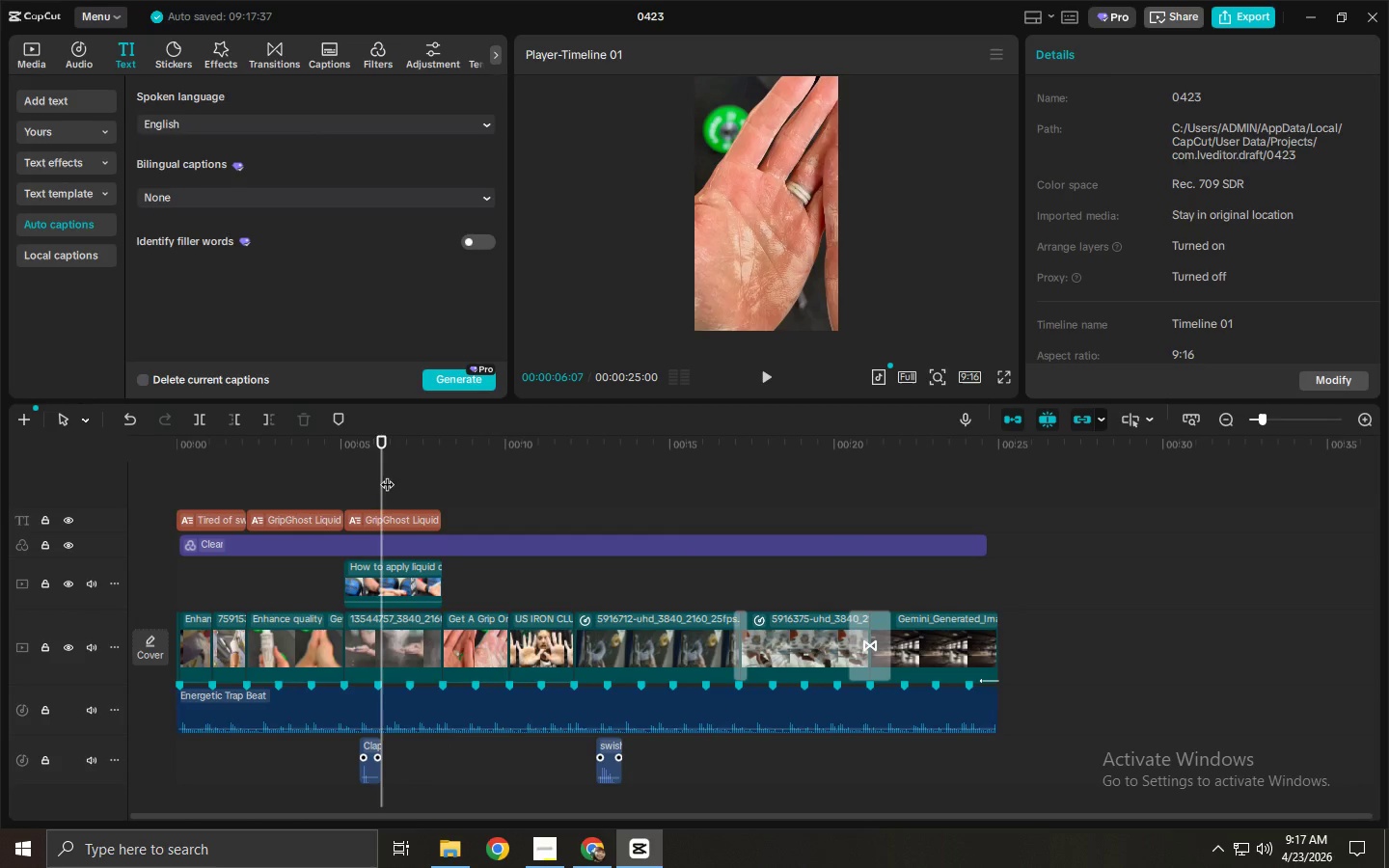 
double_click([380, 519])
 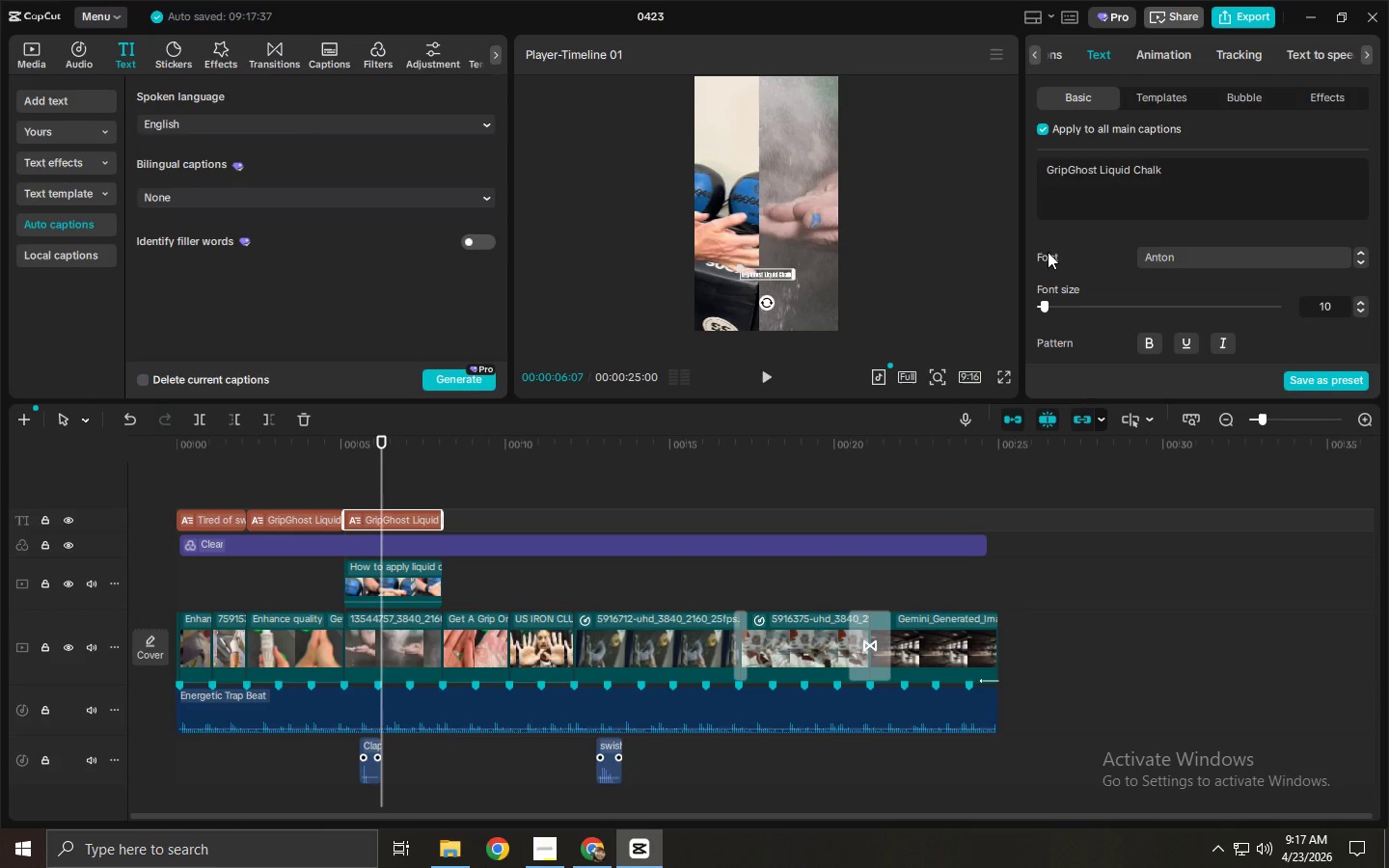 
left_click([1178, 178])
 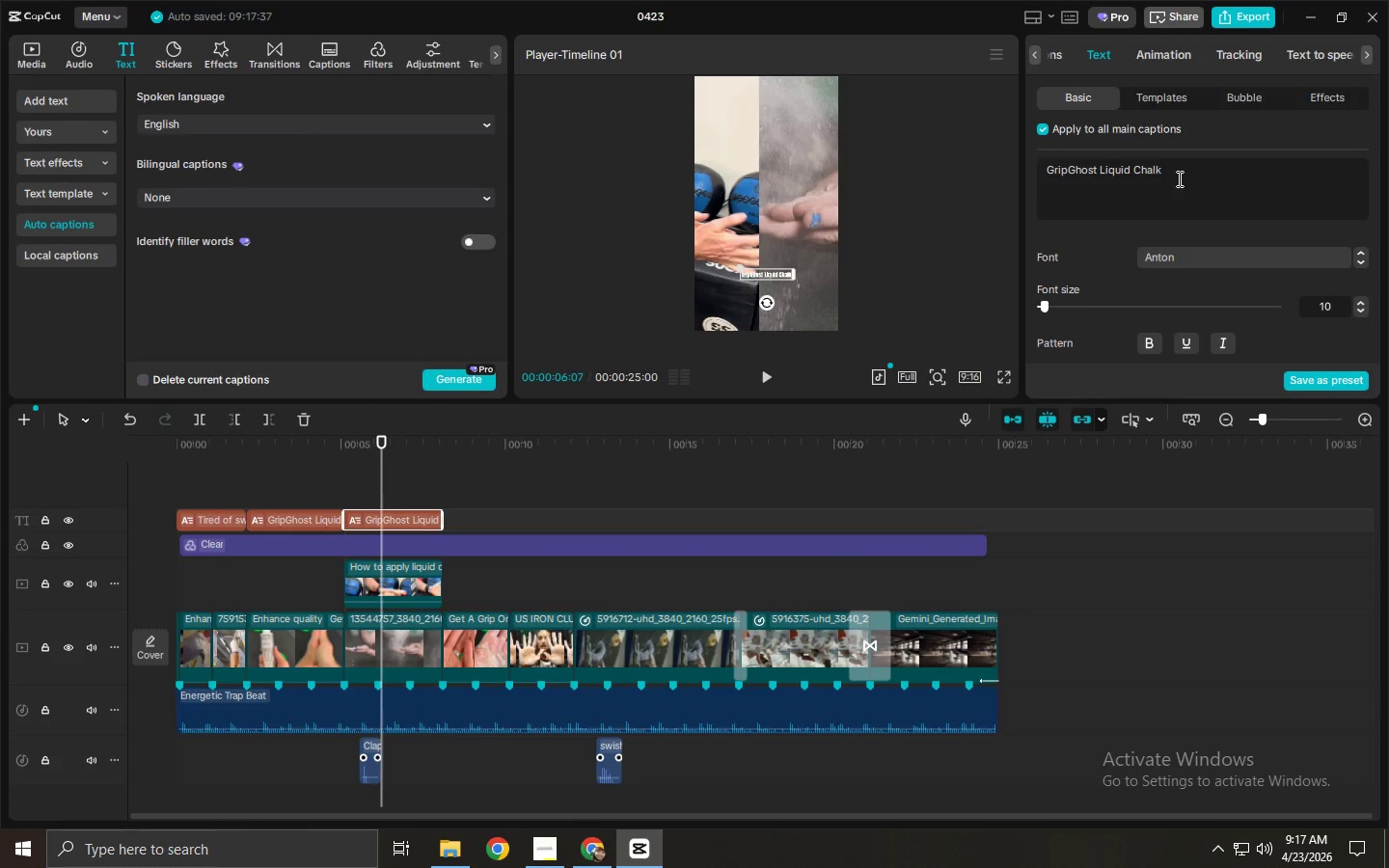 
key(Control+ControlLeft)
 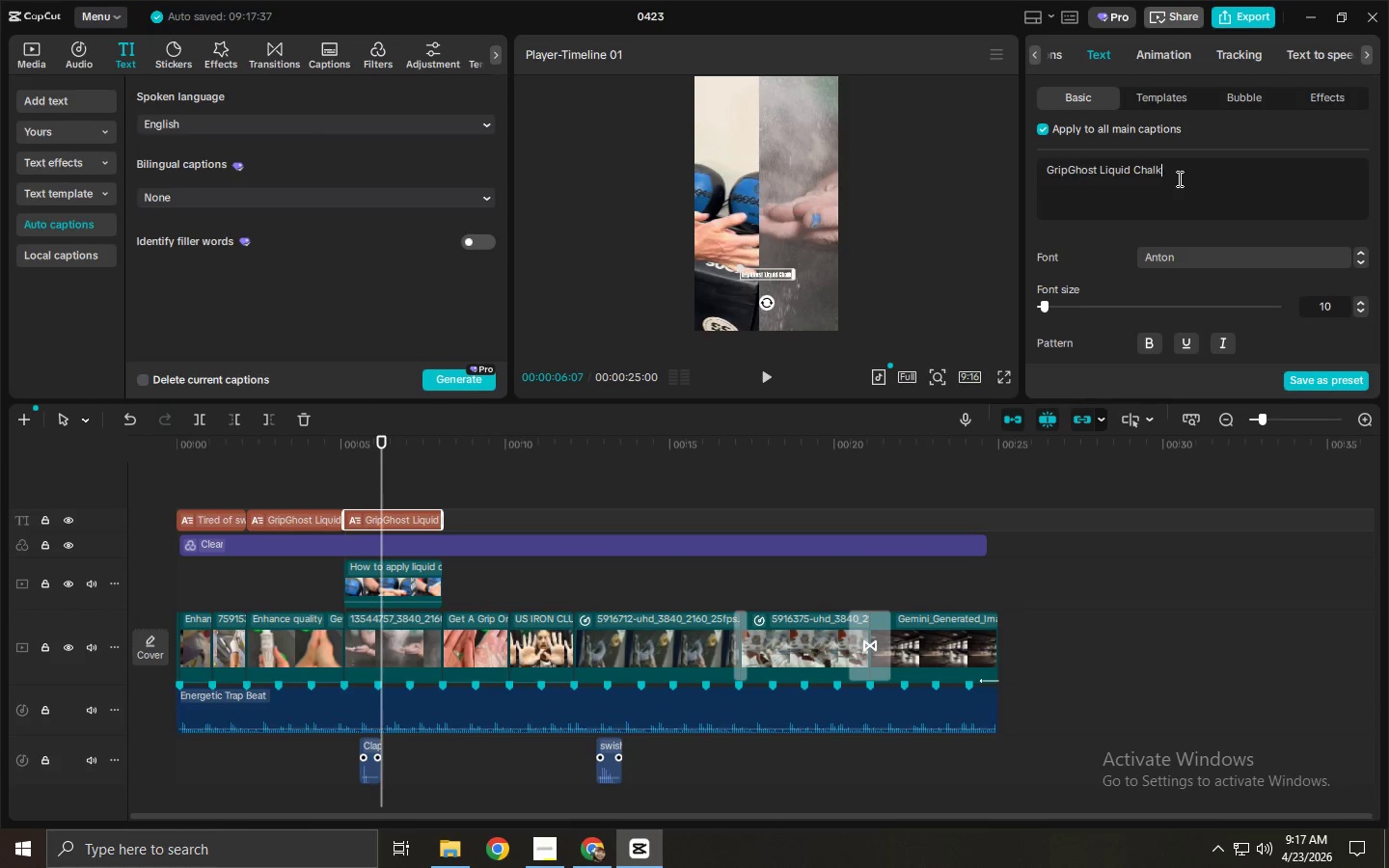 
key(Control+A)
 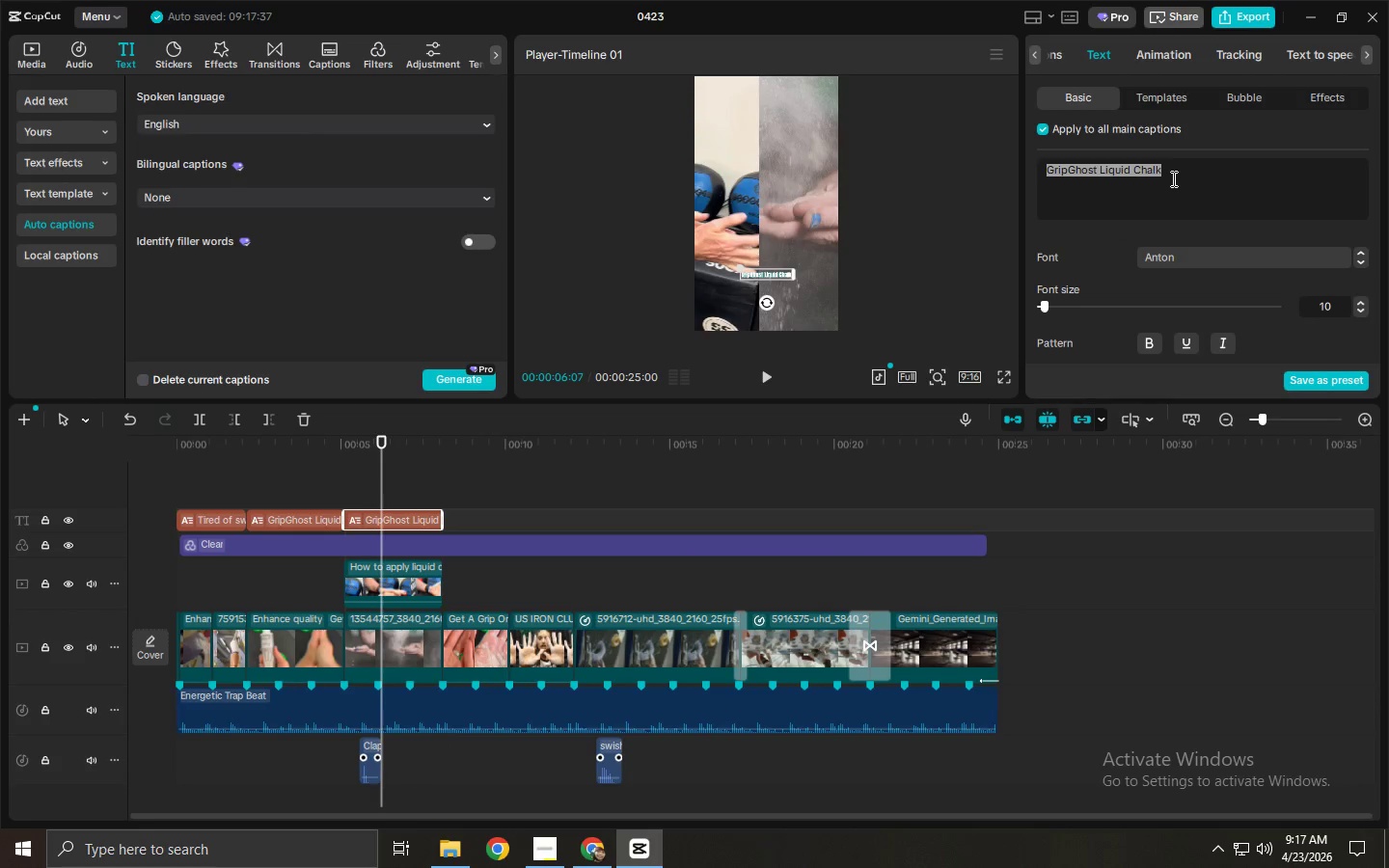 
type(No u)
key(Backspace)
type(dust. Gym F)
key(Backspace)
key(Backspace)
type(-F)
key(Backspace)
type(Friendly)
 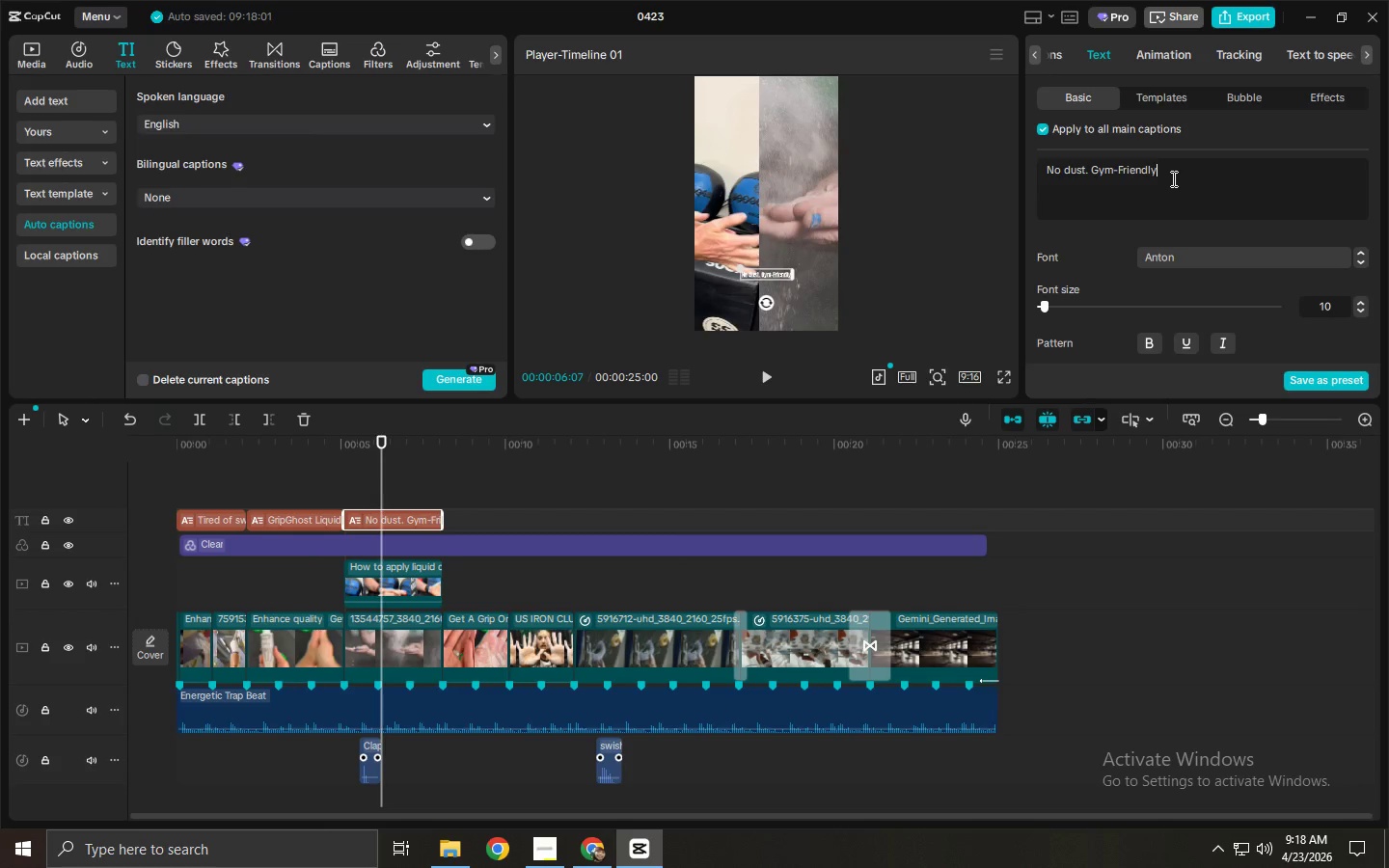 
hold_key(key=AltLeft, duration=1.16)
left_click_drag(start_coordinate=[408, 522], to_coordinate=[504, 523])
 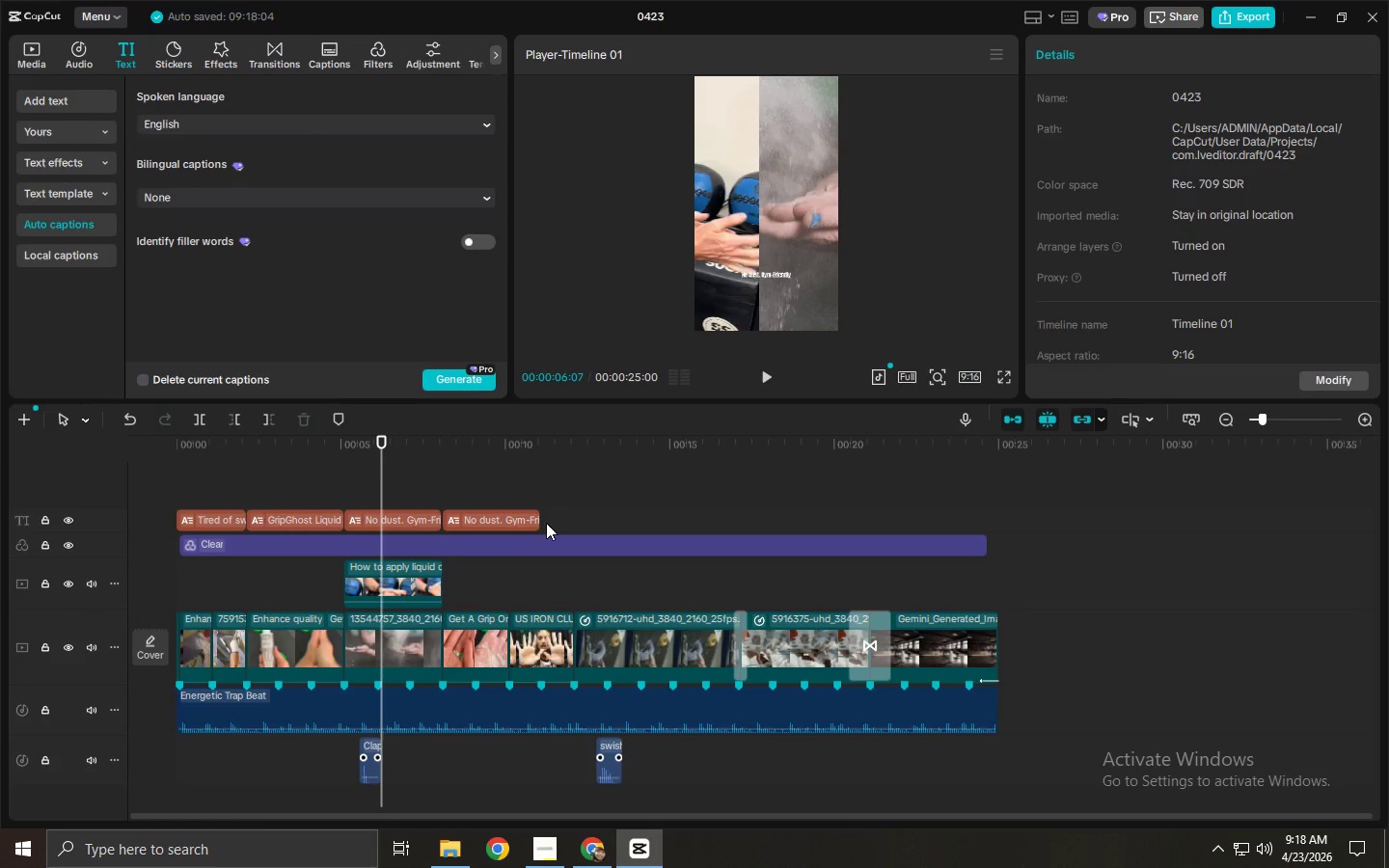 
left_click([519, 523])
 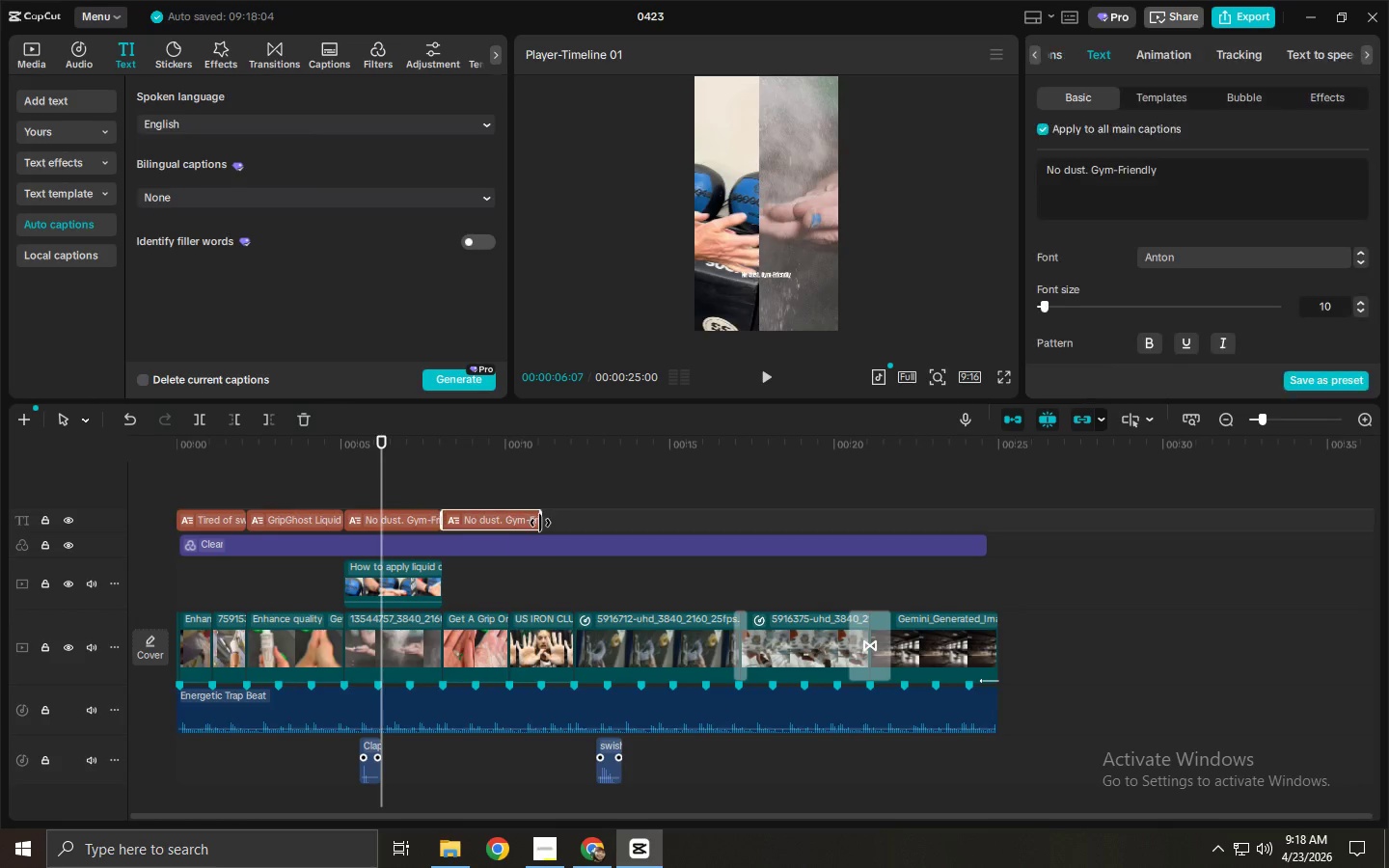 
left_click_drag(start_coordinate=[540, 523], to_coordinate=[505, 530])
 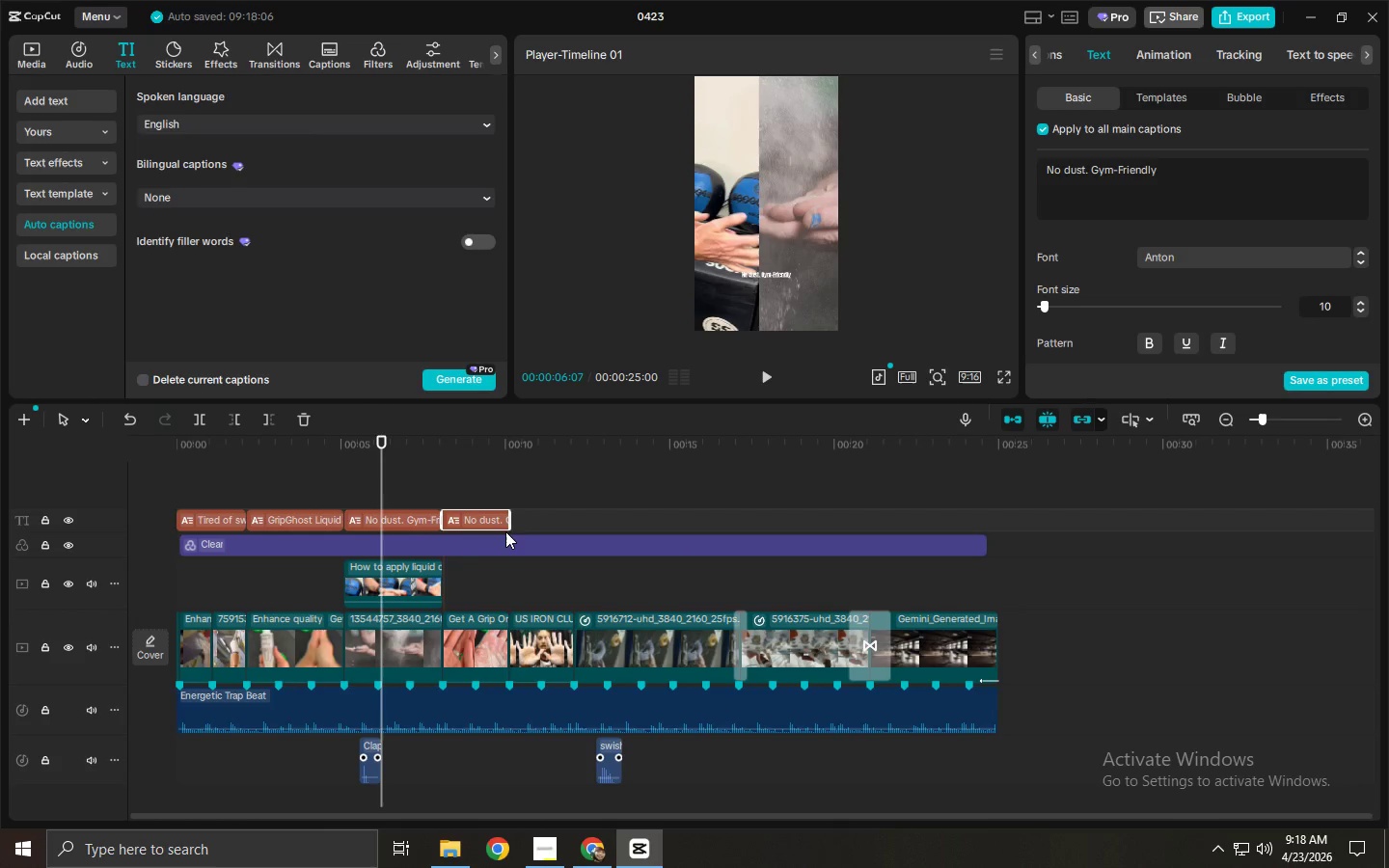 
left_click([515, 524])
 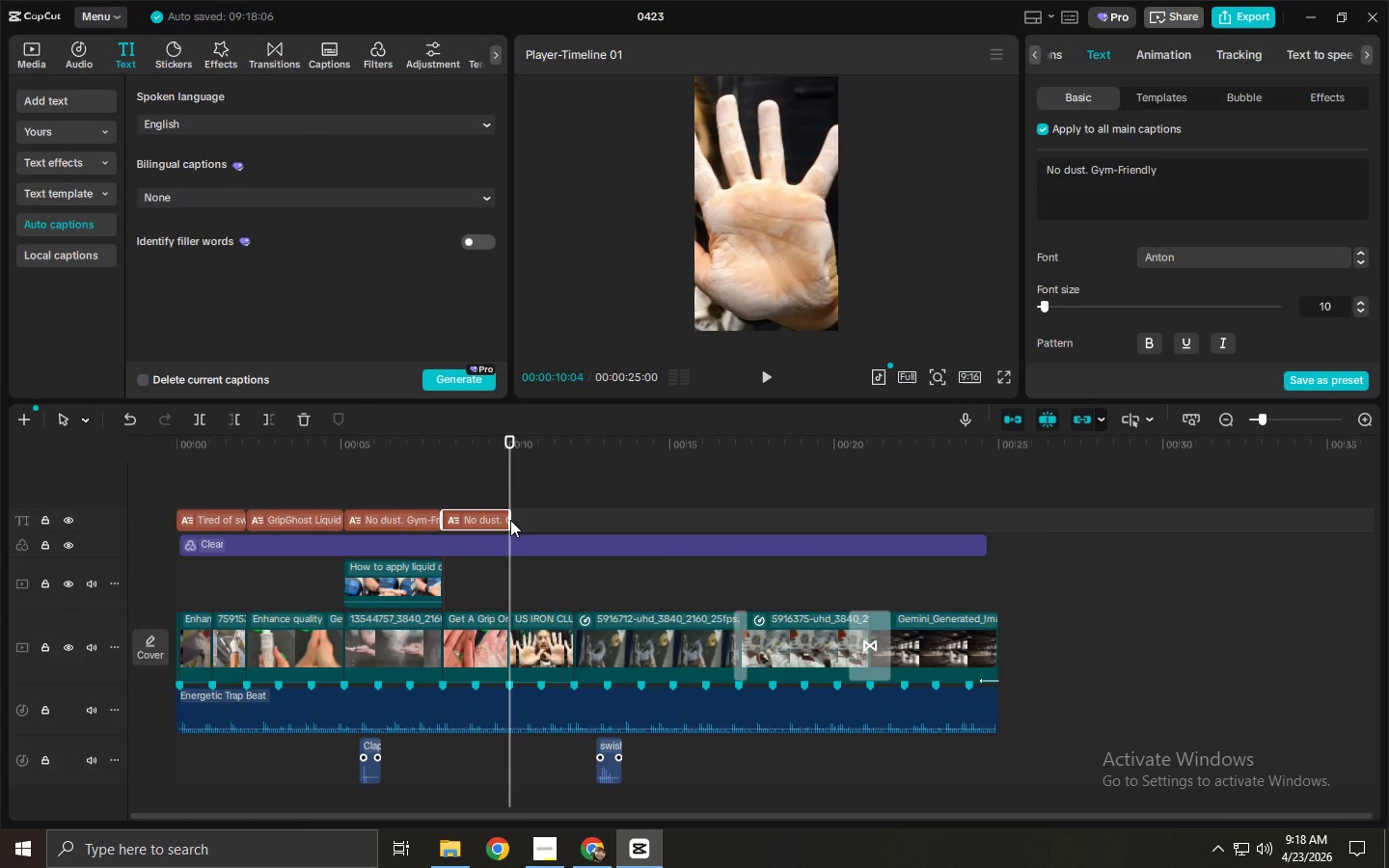 
left_click_drag(start_coordinate=[511, 520], to_coordinate=[573, 527])
 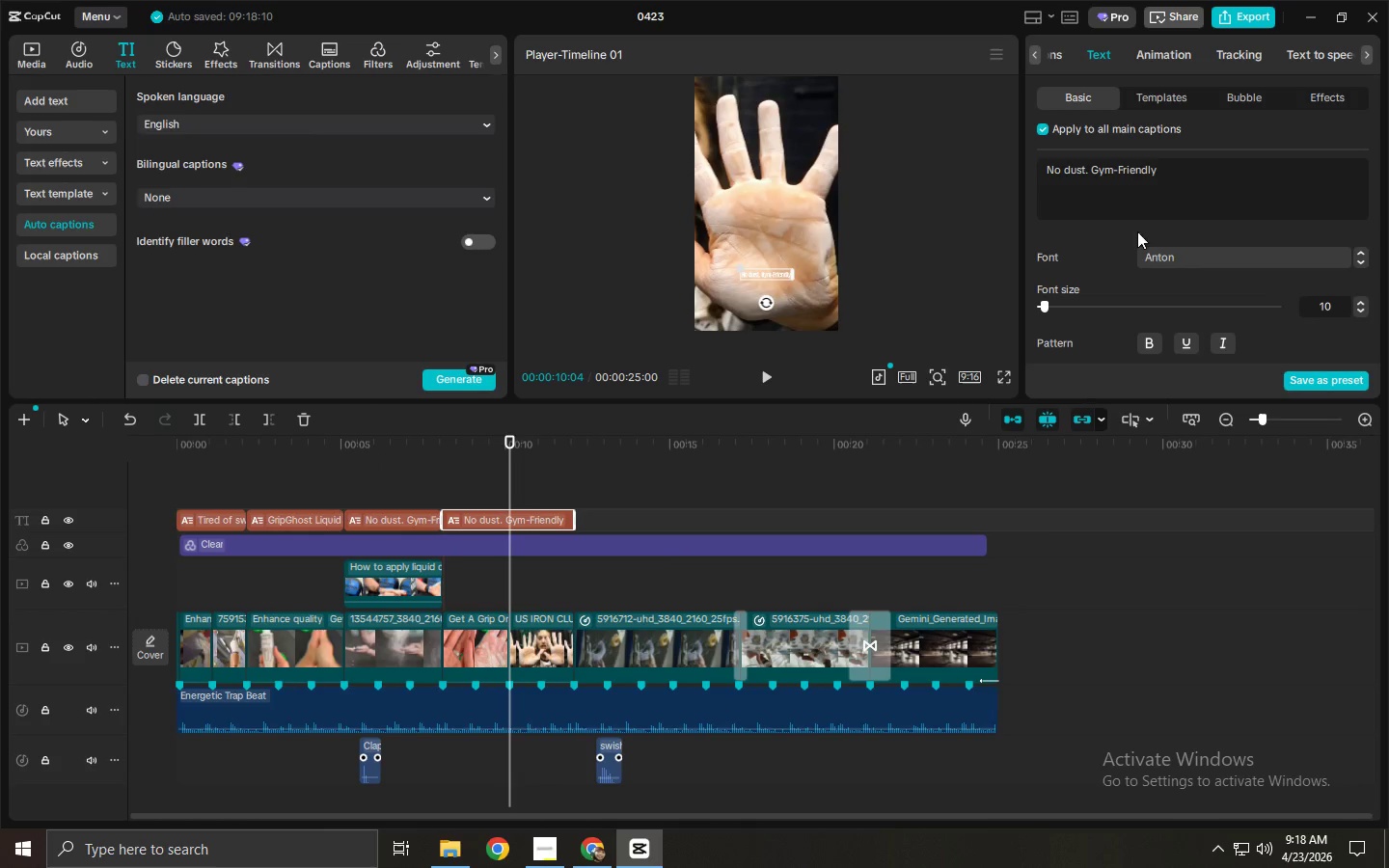 
double_click([1190, 186])
 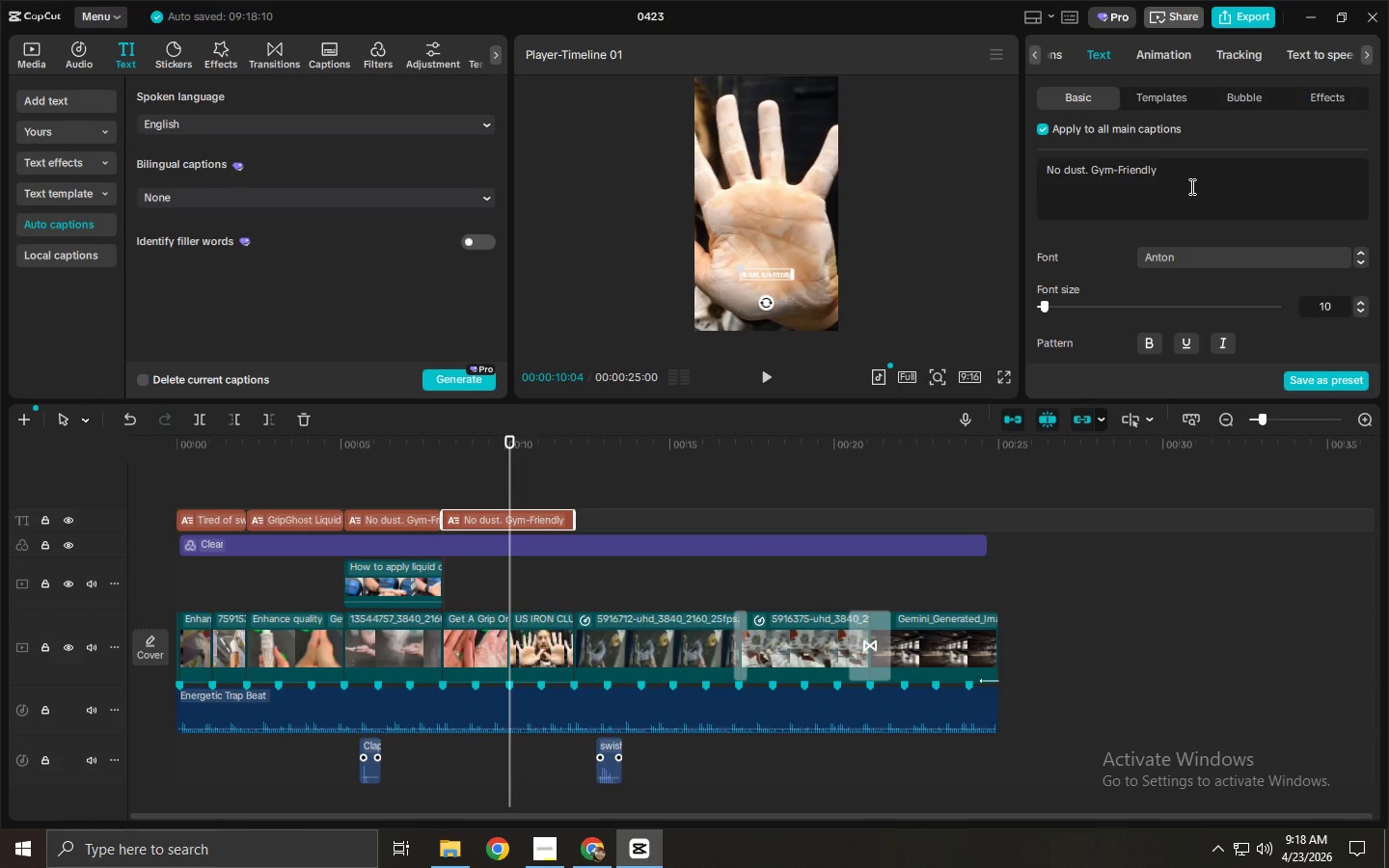 
key(Control+ControlLeft)
 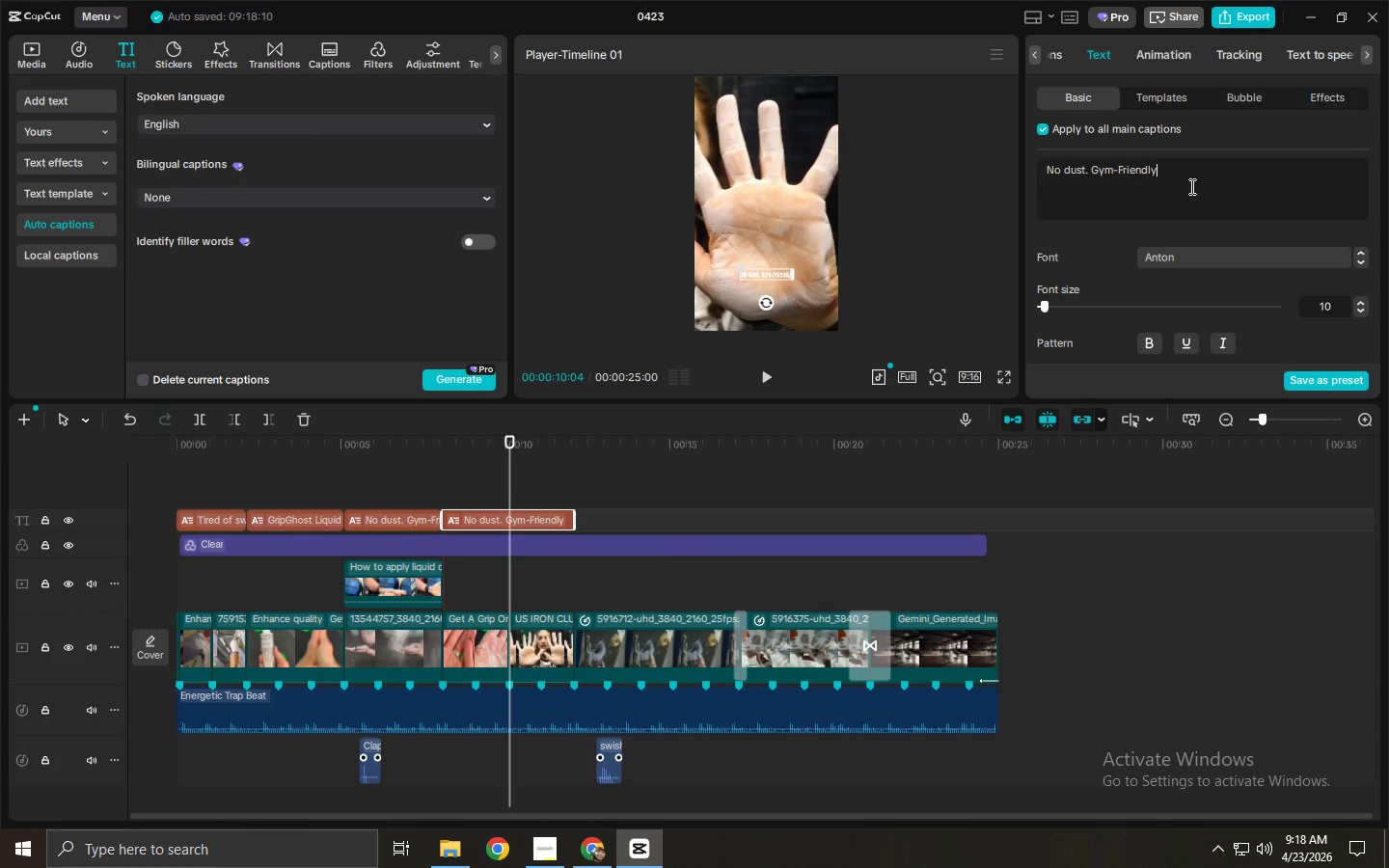 
key(Control+A)
 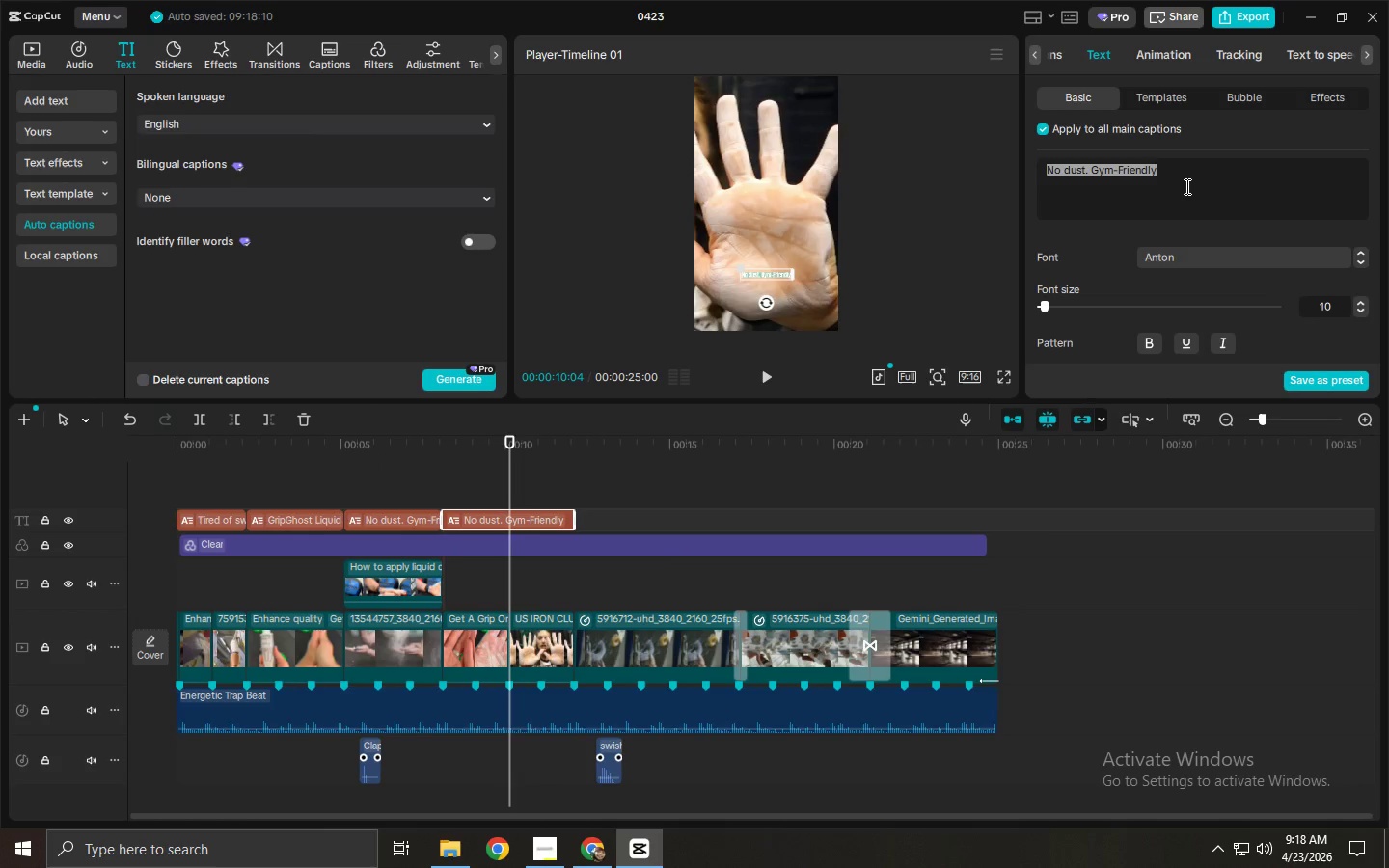 
type(Dries in secon)
 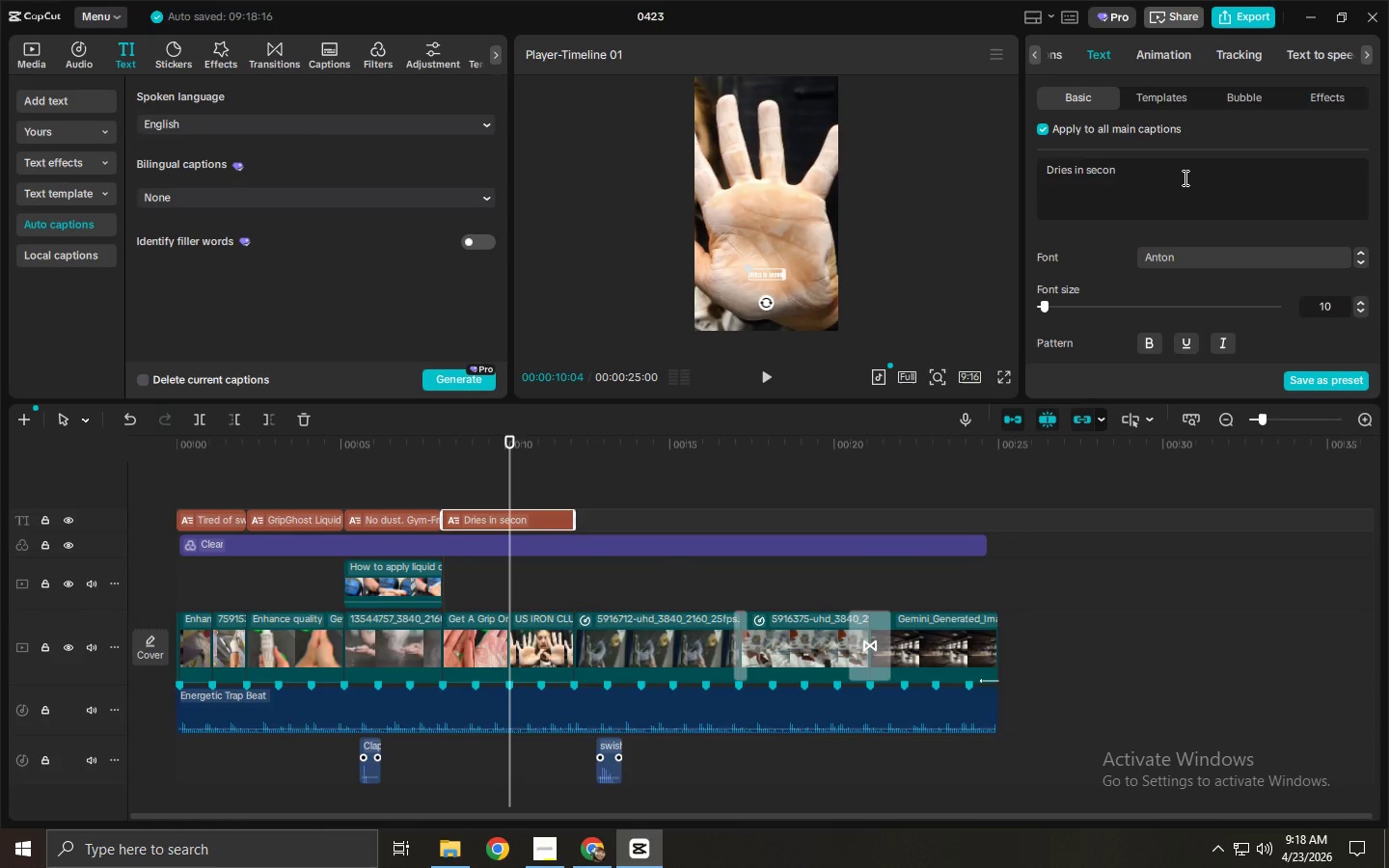 
type(ds)
 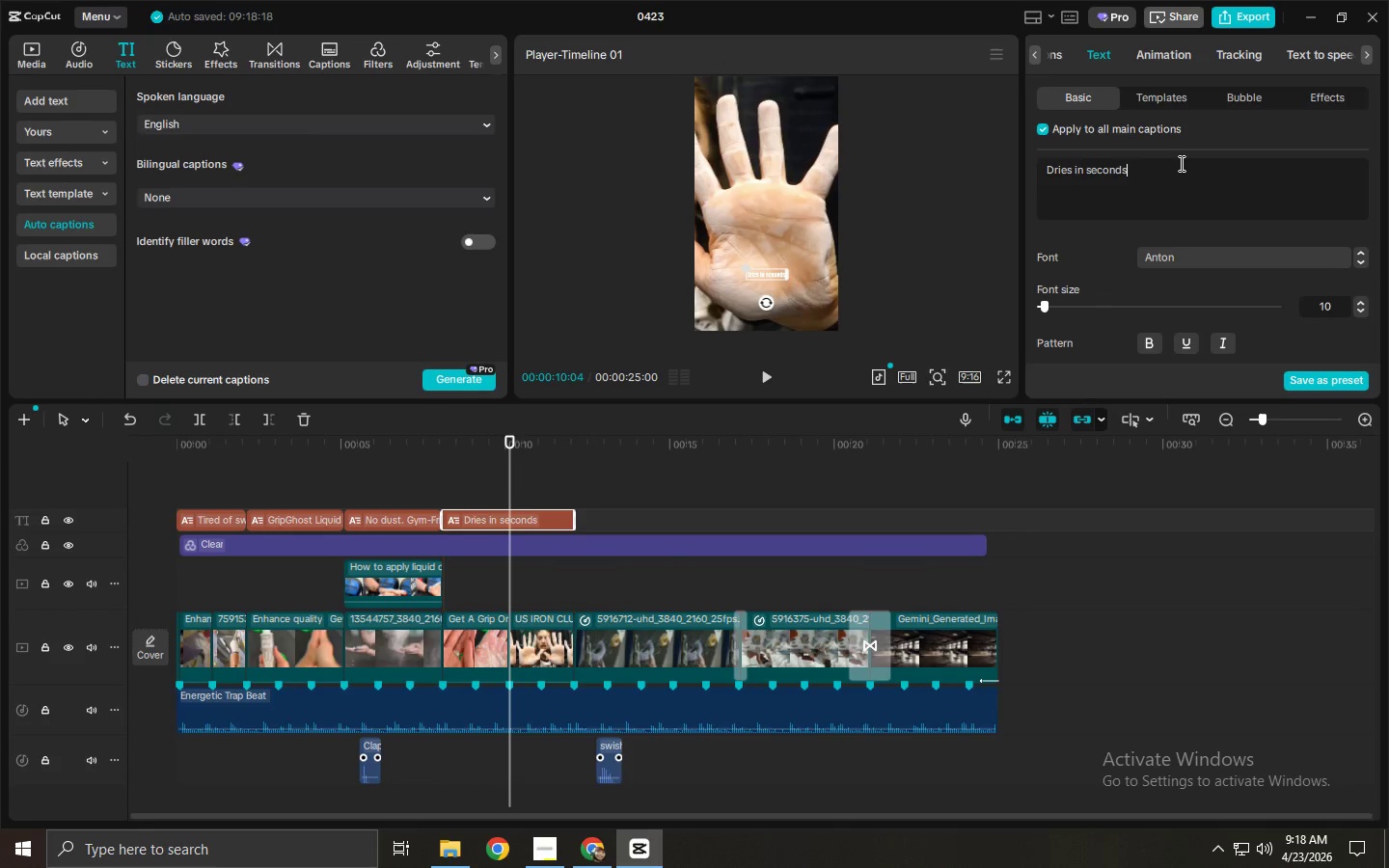 
hold_key(key=AltLeft, duration=0.7)
left_click([545, 505])
 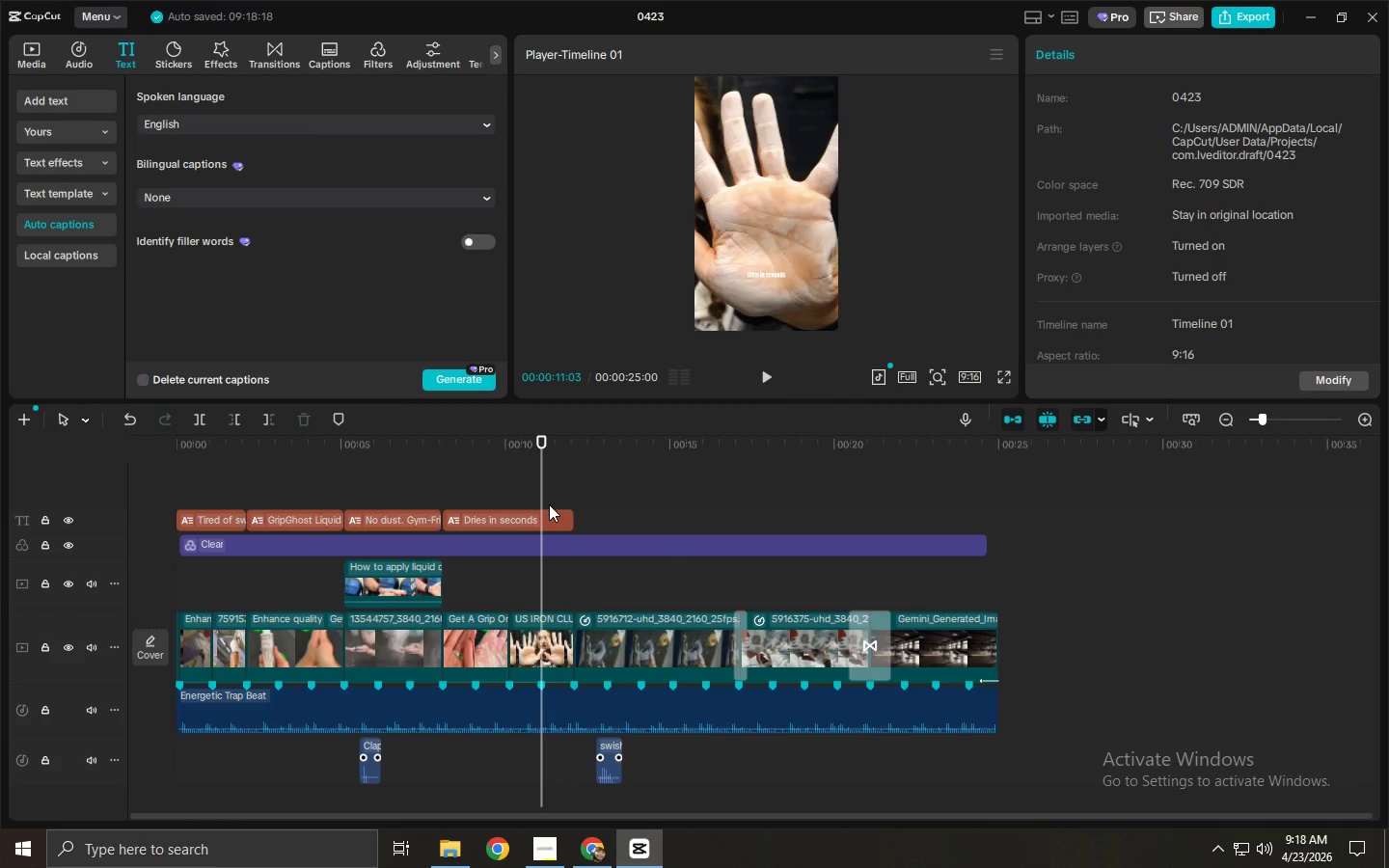 
hold_key(key=AltLeft, duration=1.5)
left_click([539, 511])
 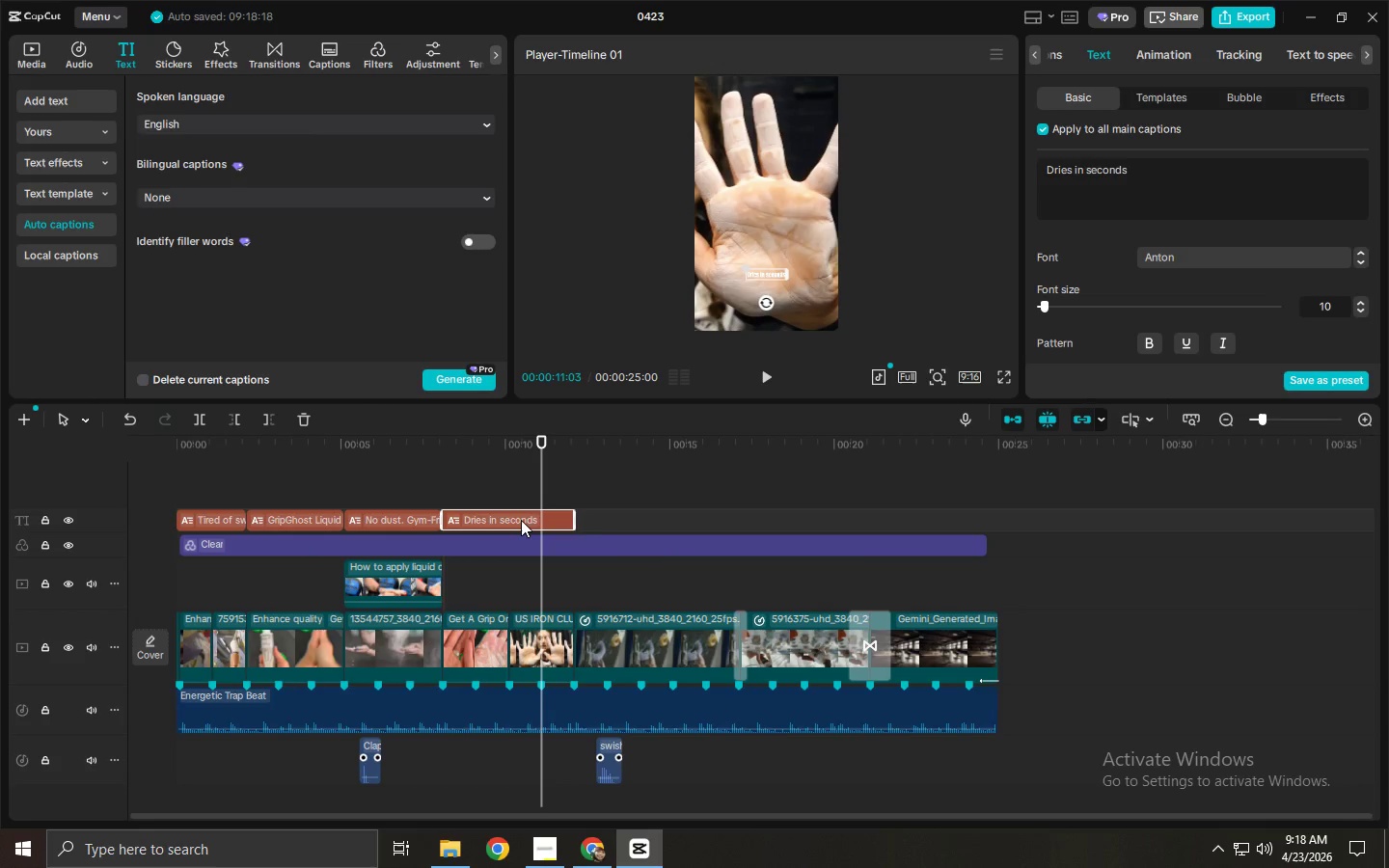 
left_click_drag(start_coordinate=[521, 520], to_coordinate=[650, 521])
 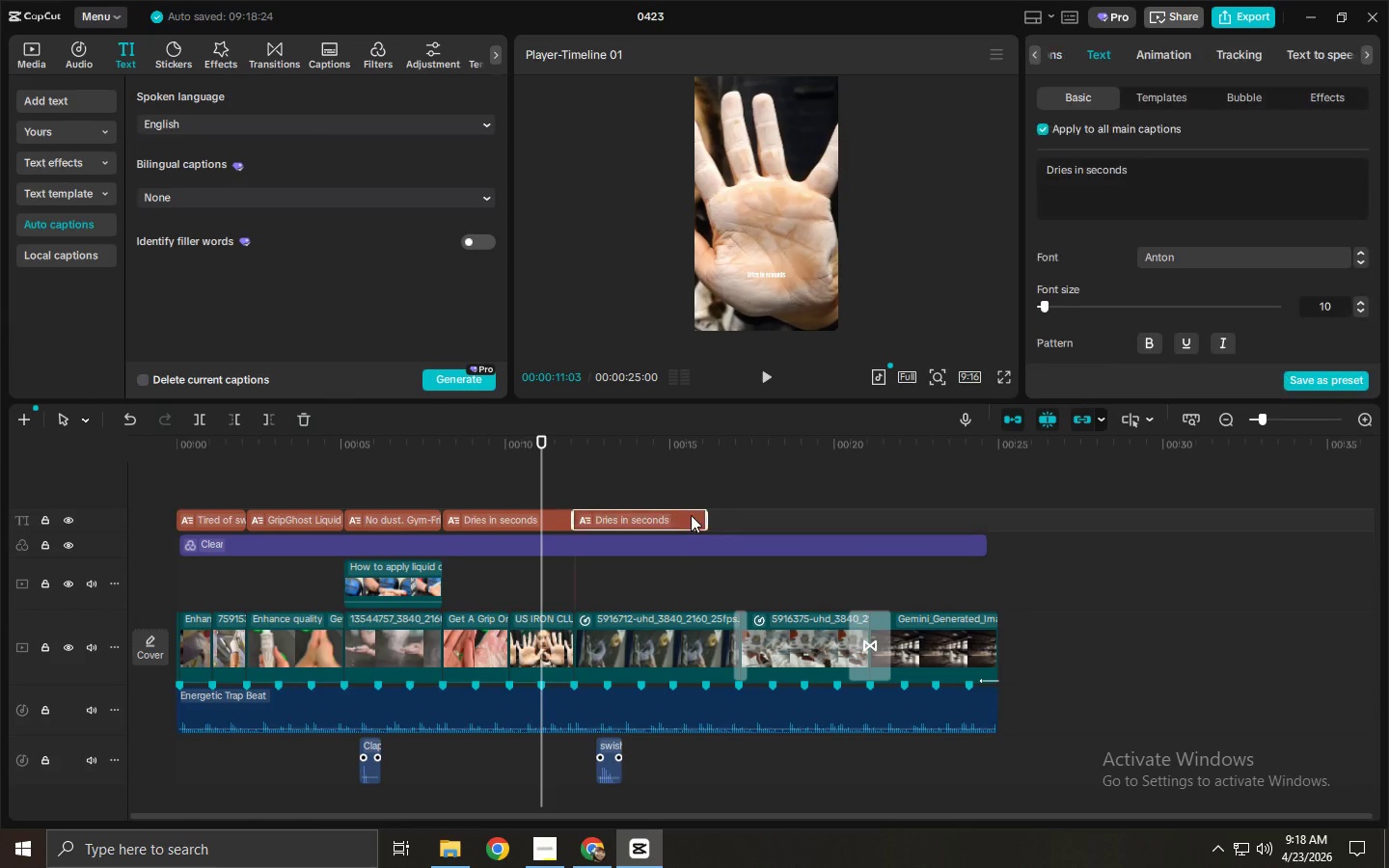 
hold_key(key=AltLeft, duration=0.39)
 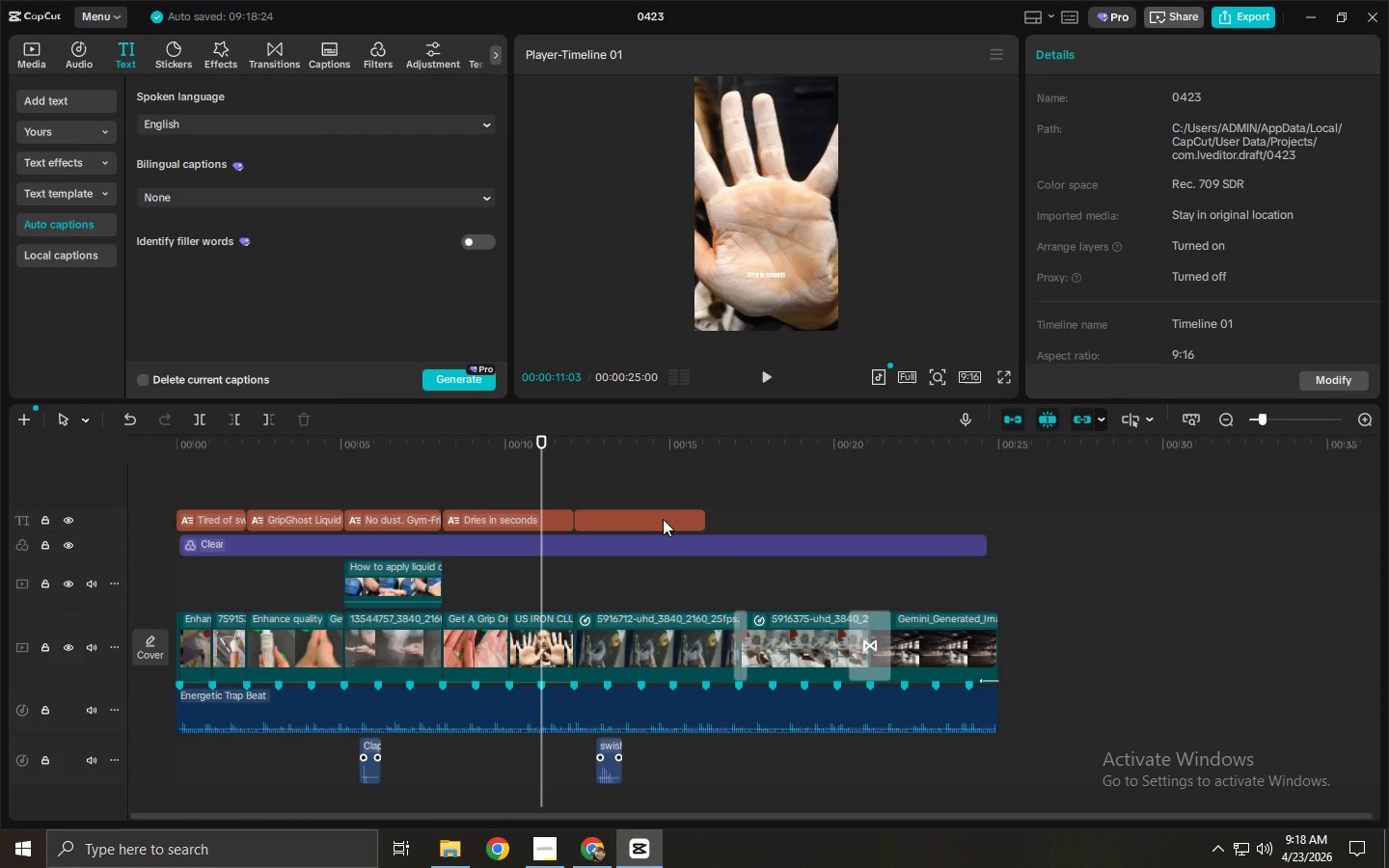 
left_click([664, 518])
 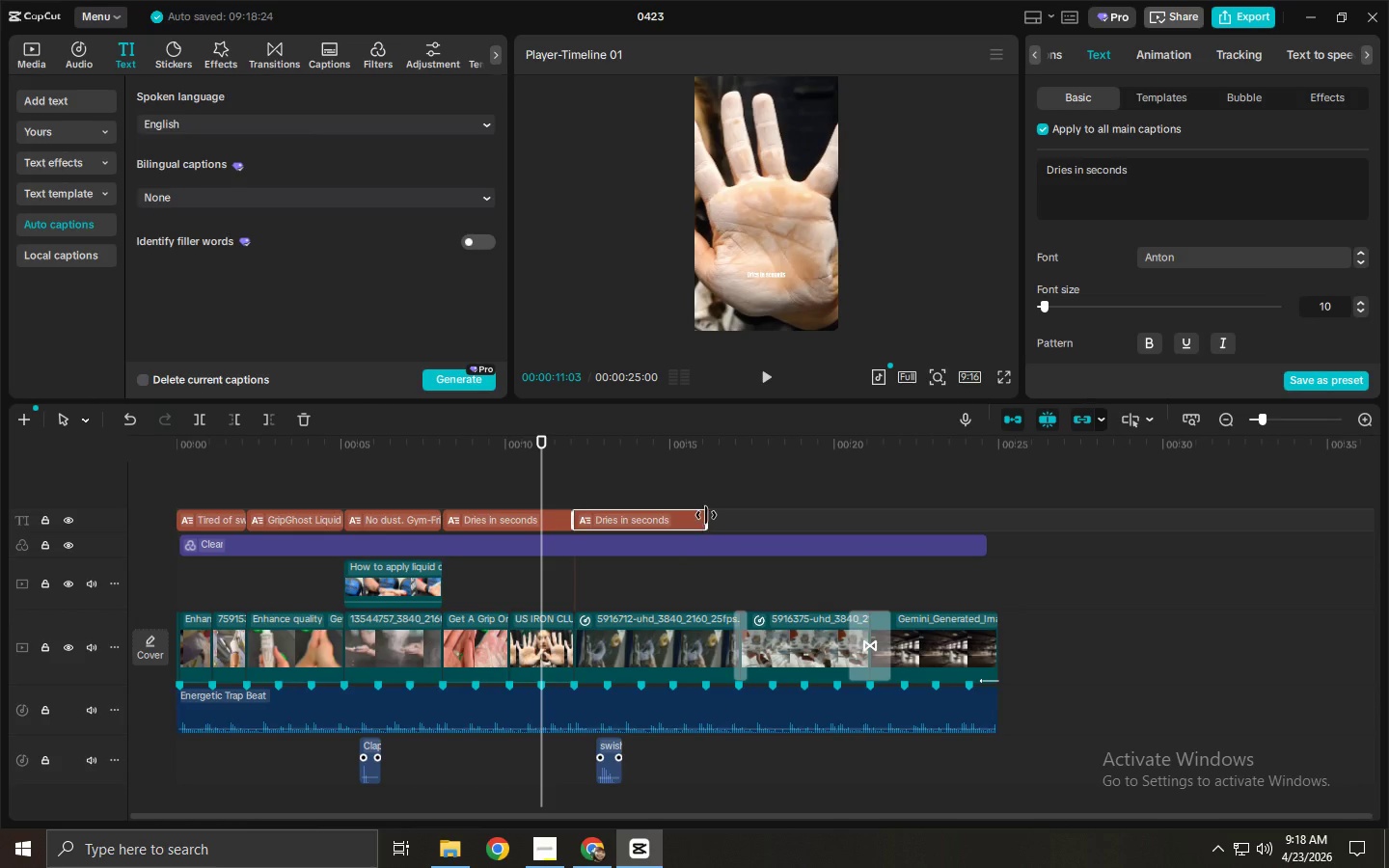 
left_click_drag(start_coordinate=[706, 515], to_coordinate=[734, 516])
 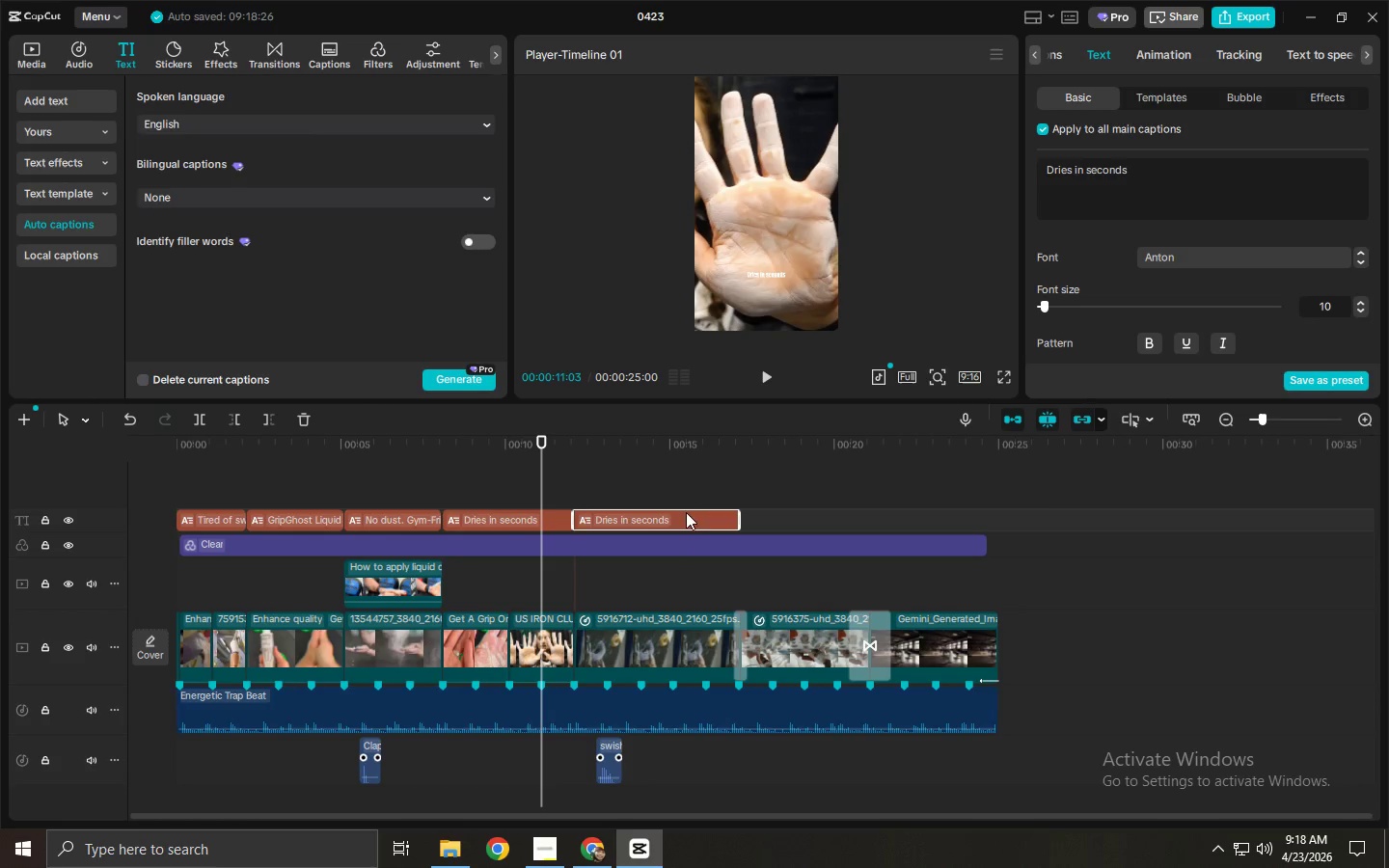 
left_click([660, 512])
 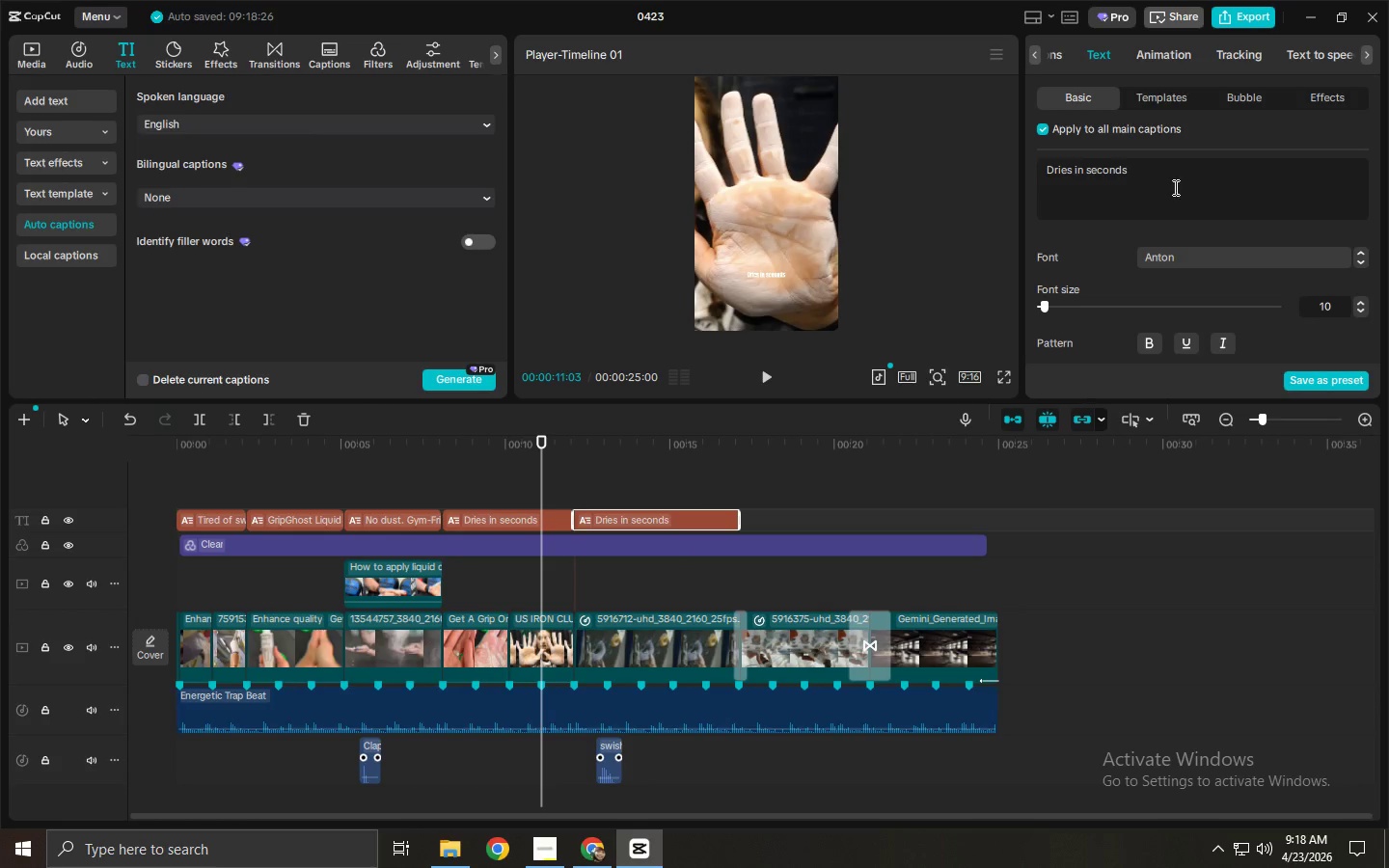 
double_click([1174, 187])
 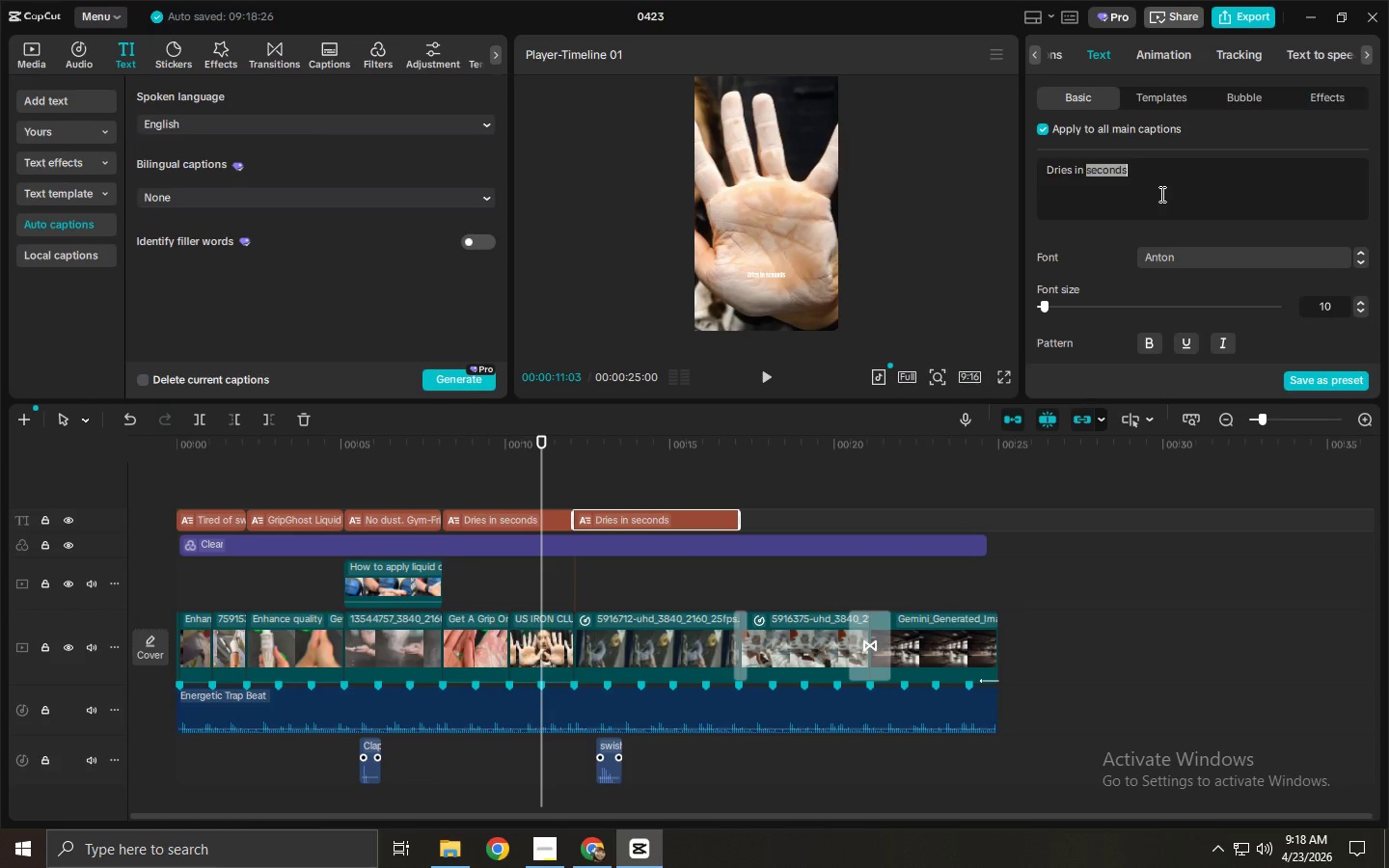 
wait(14.55)
 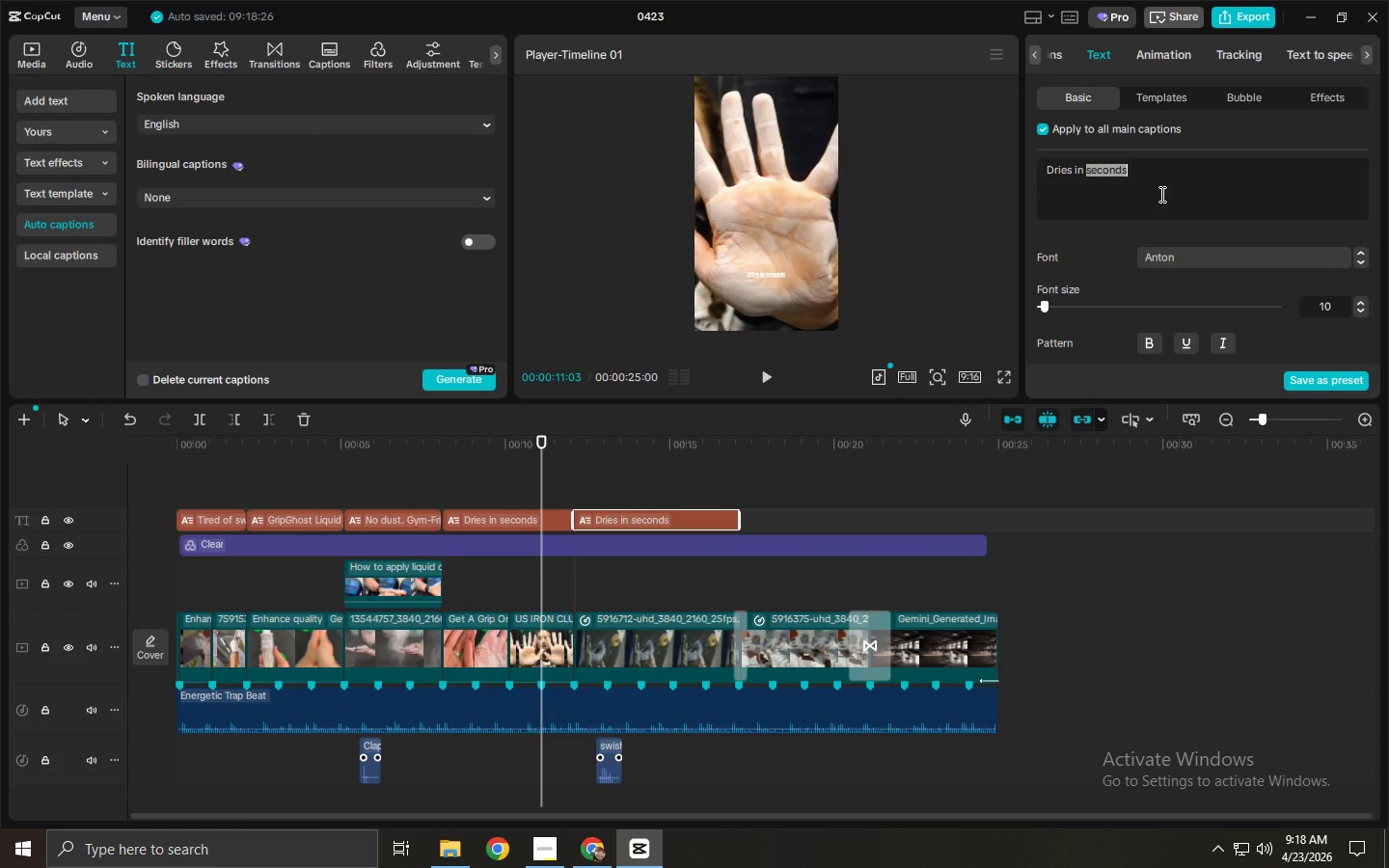 
left_click_drag(start_coordinate=[554, 462], to_coordinate=[552, 475])
 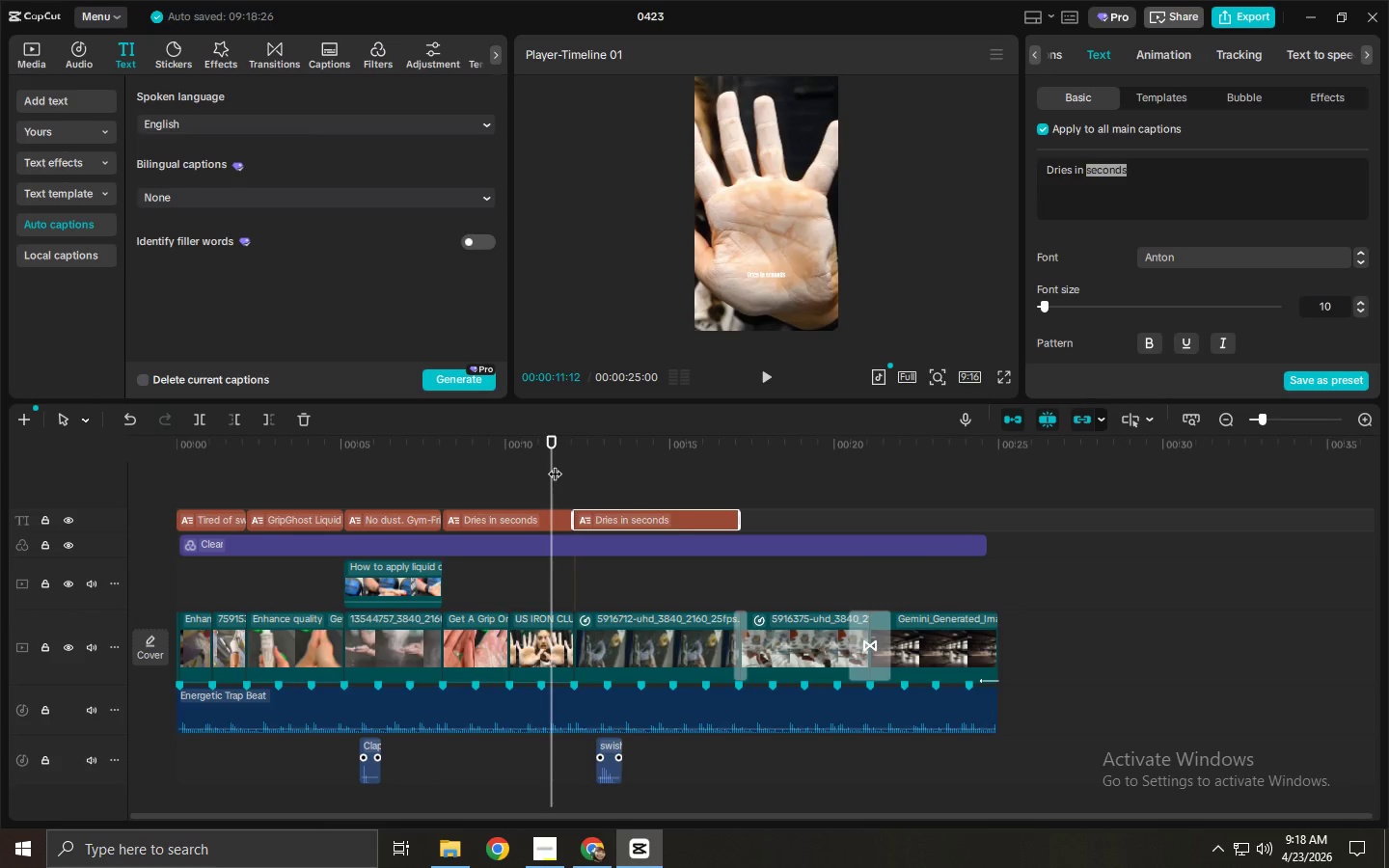 
key(Space)
 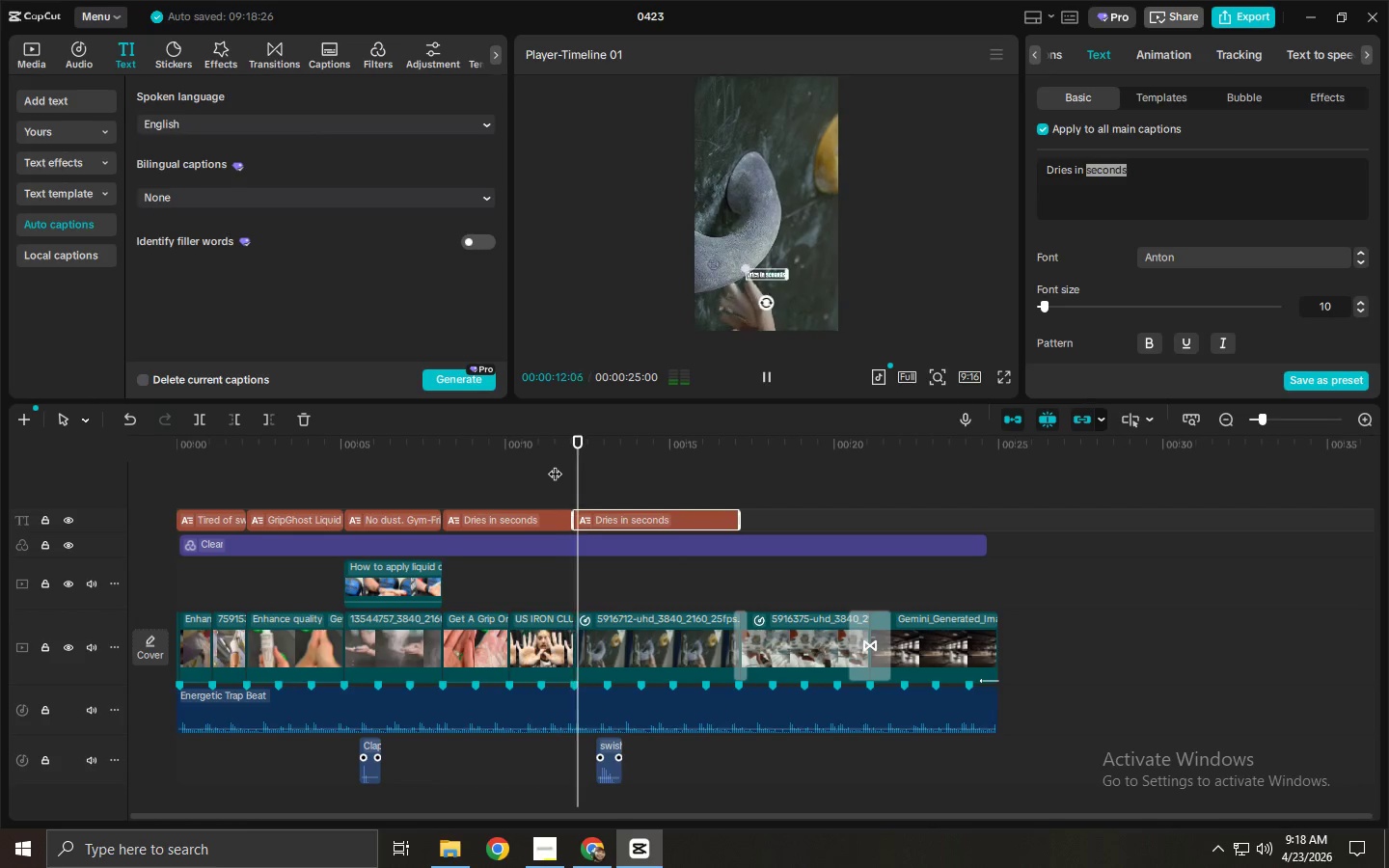 
key(Space)
 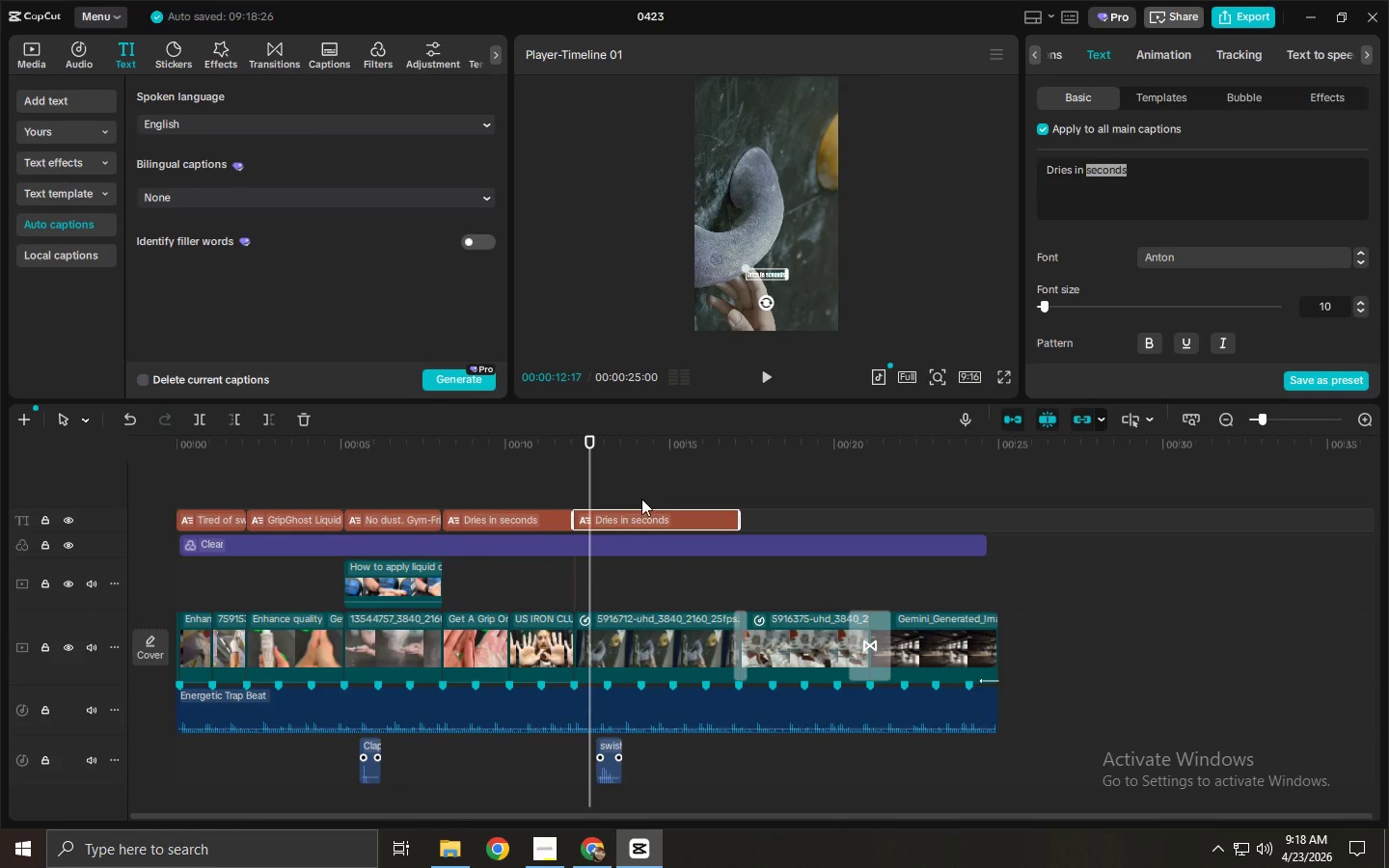 
left_click([648, 521])
 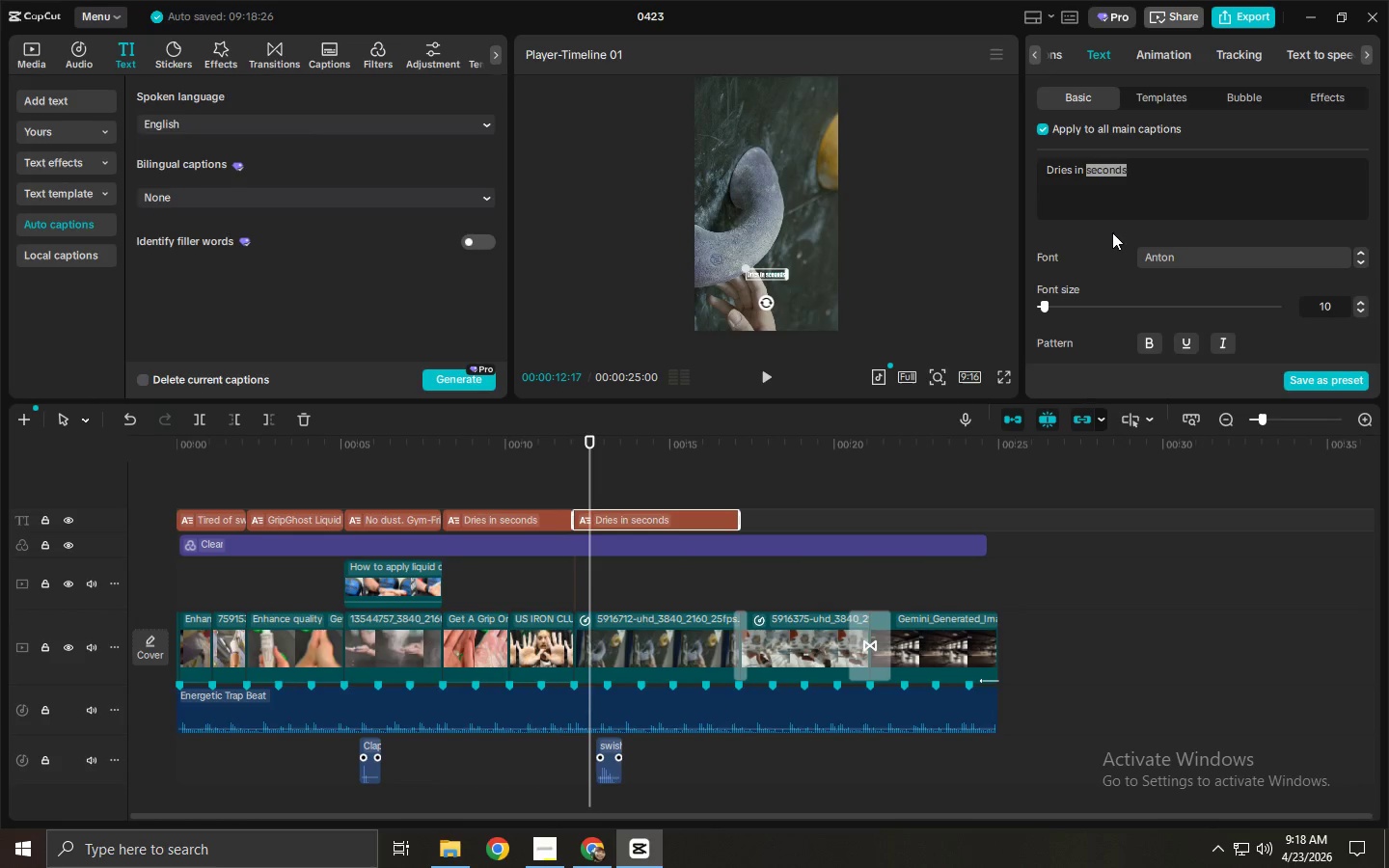 
left_click([1164, 197])
 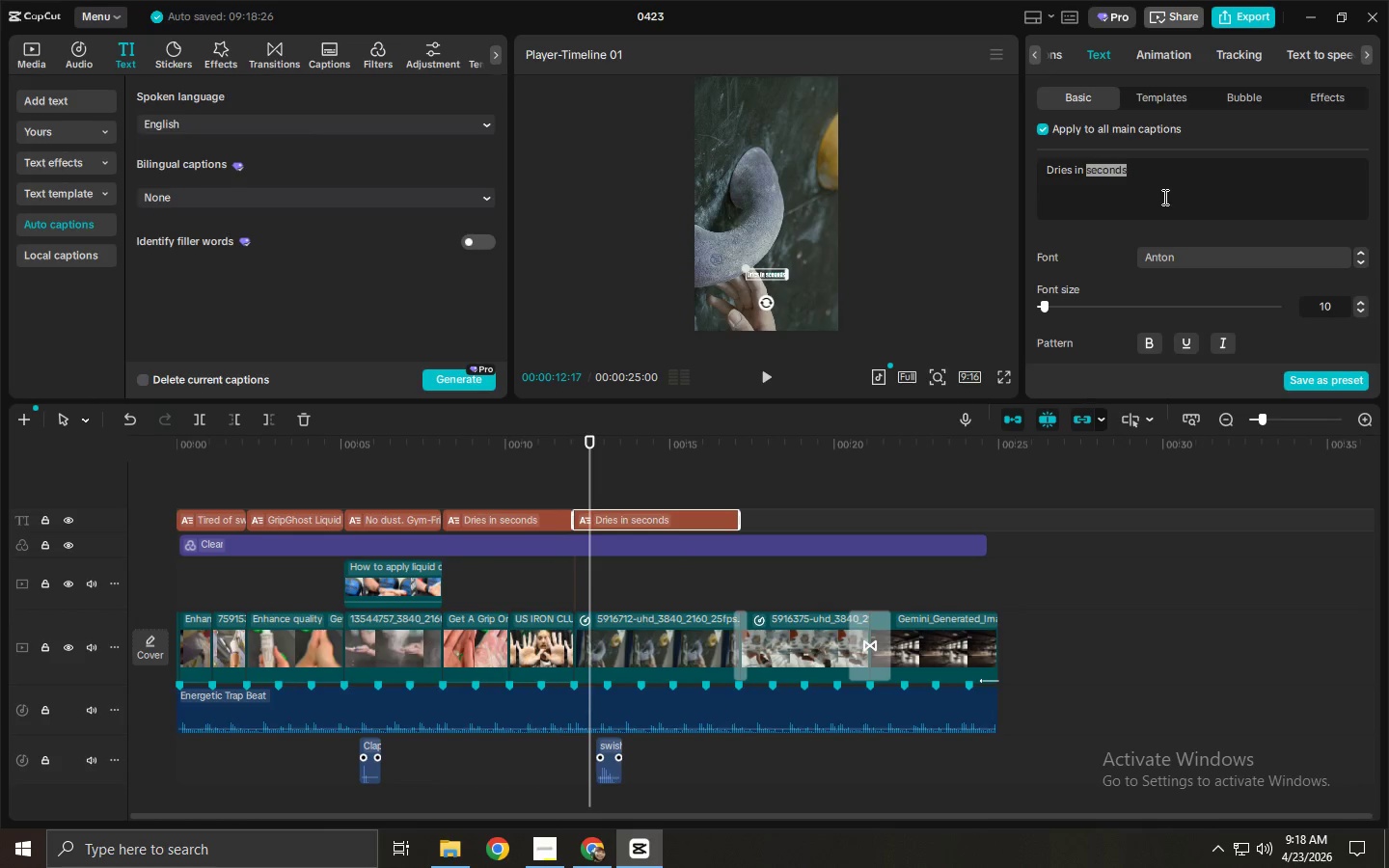 
key(Control+ControlLeft)
 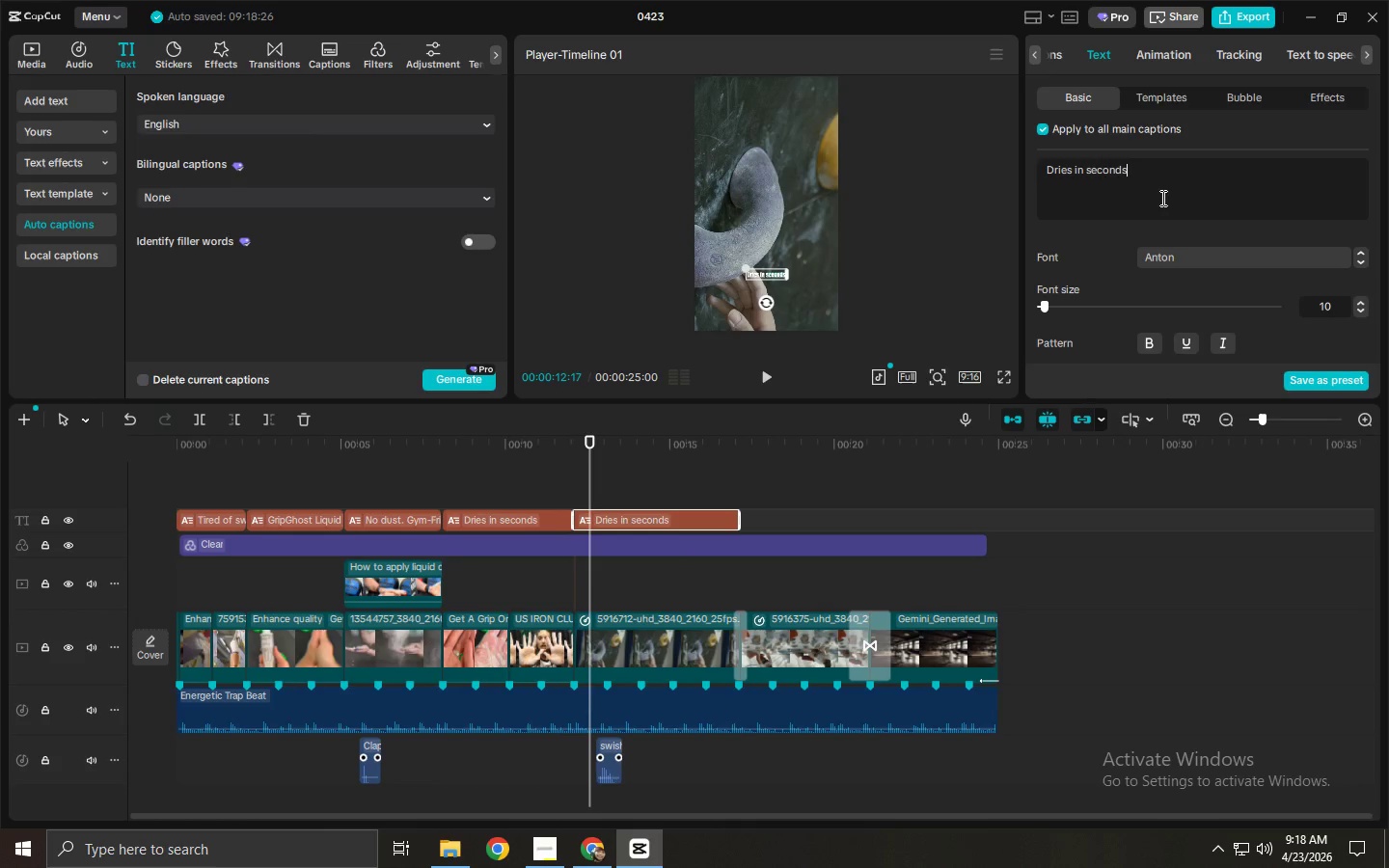 
key(Control+A)
 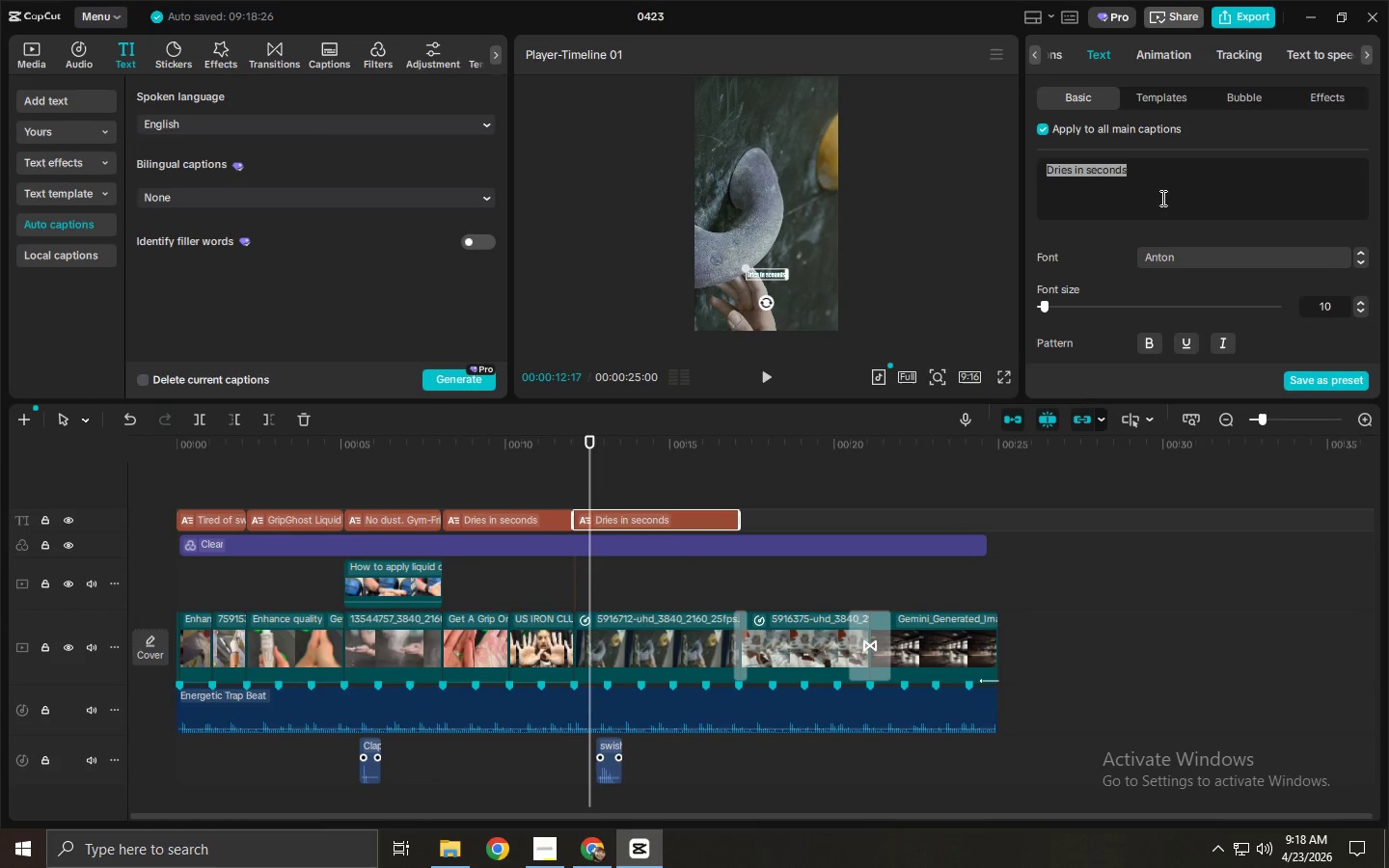 
type(Insane GripINSANE )
key(Backspace)
key(Backspace)
key(Backspace)
type(NE GRIP)
 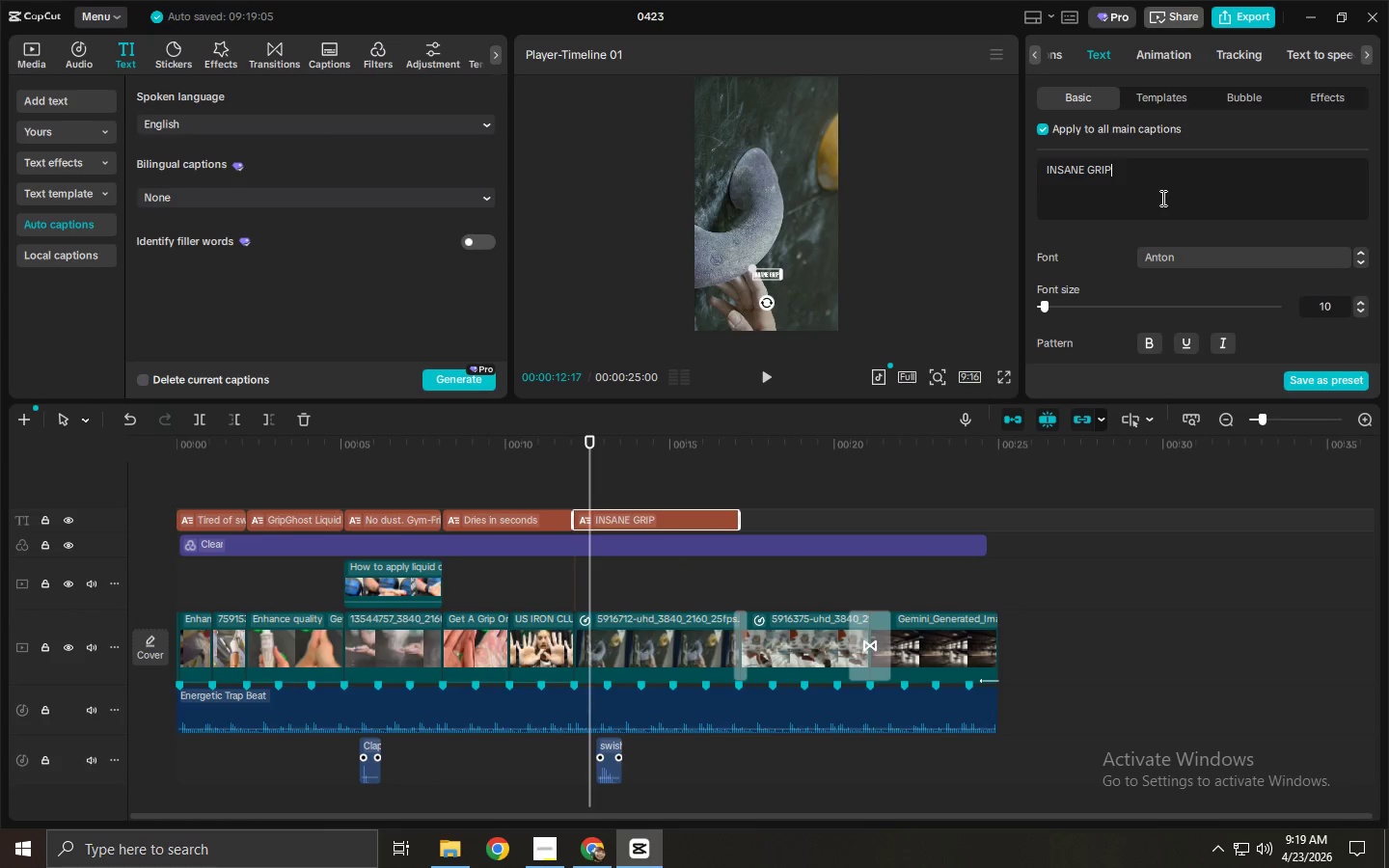 
wait(5.83)
 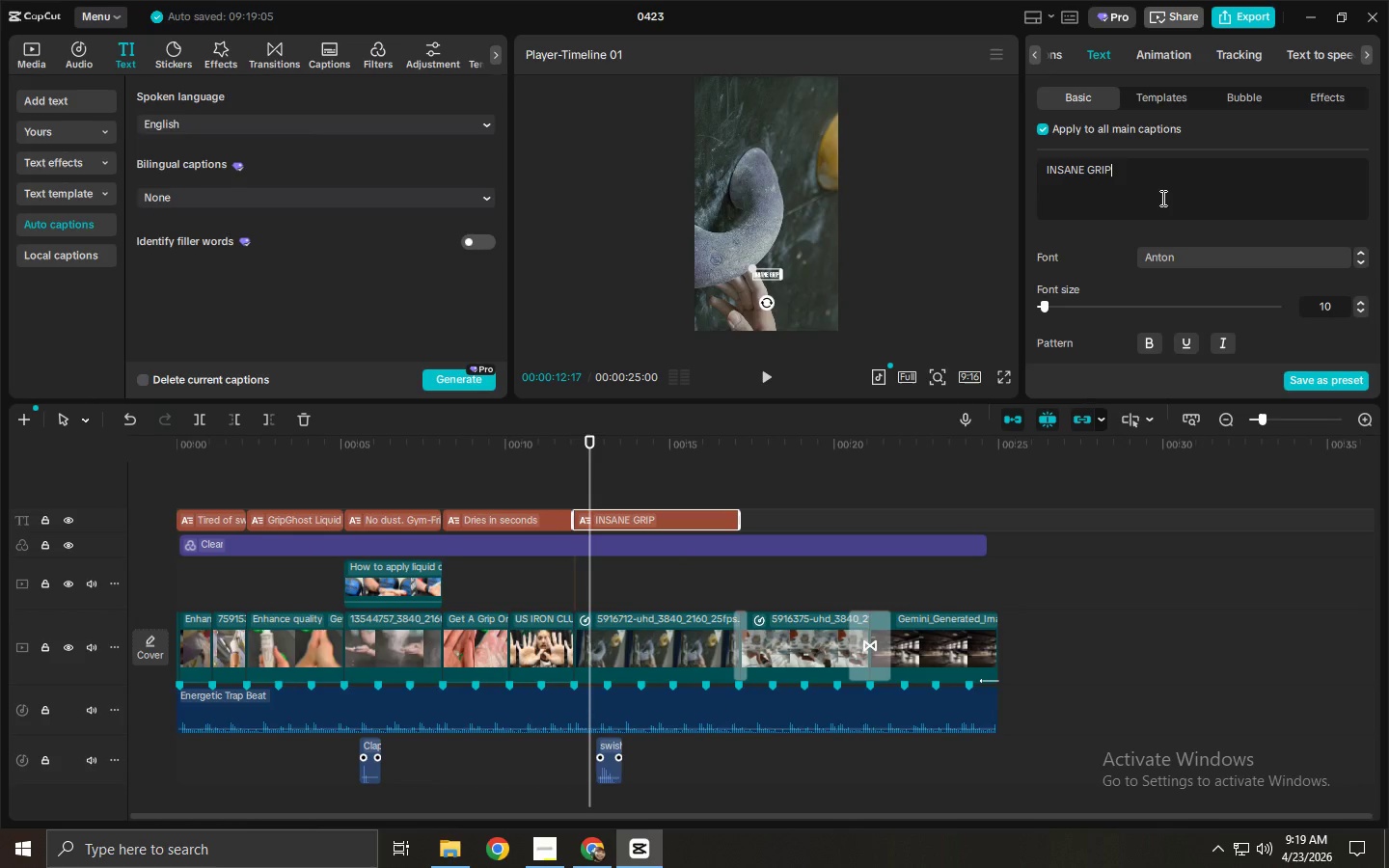 
hold_key(key=AltLeft, duration=1.5)
left_click_drag(start_coordinate=[689, 517], to_coordinate=[852, 517])
 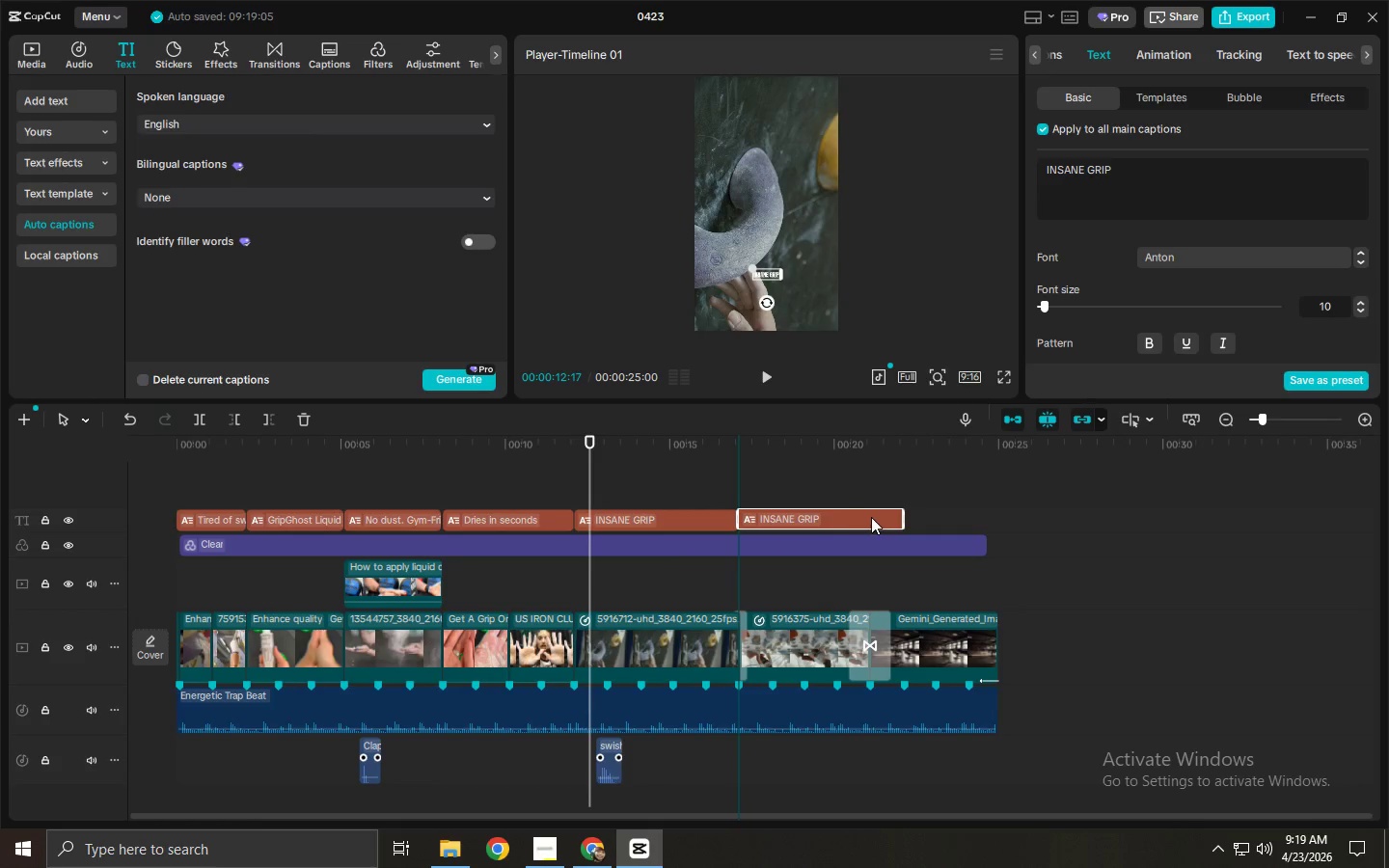 
hold_key(key=AltLeft, duration=22.77)
left_click([881, 517])
 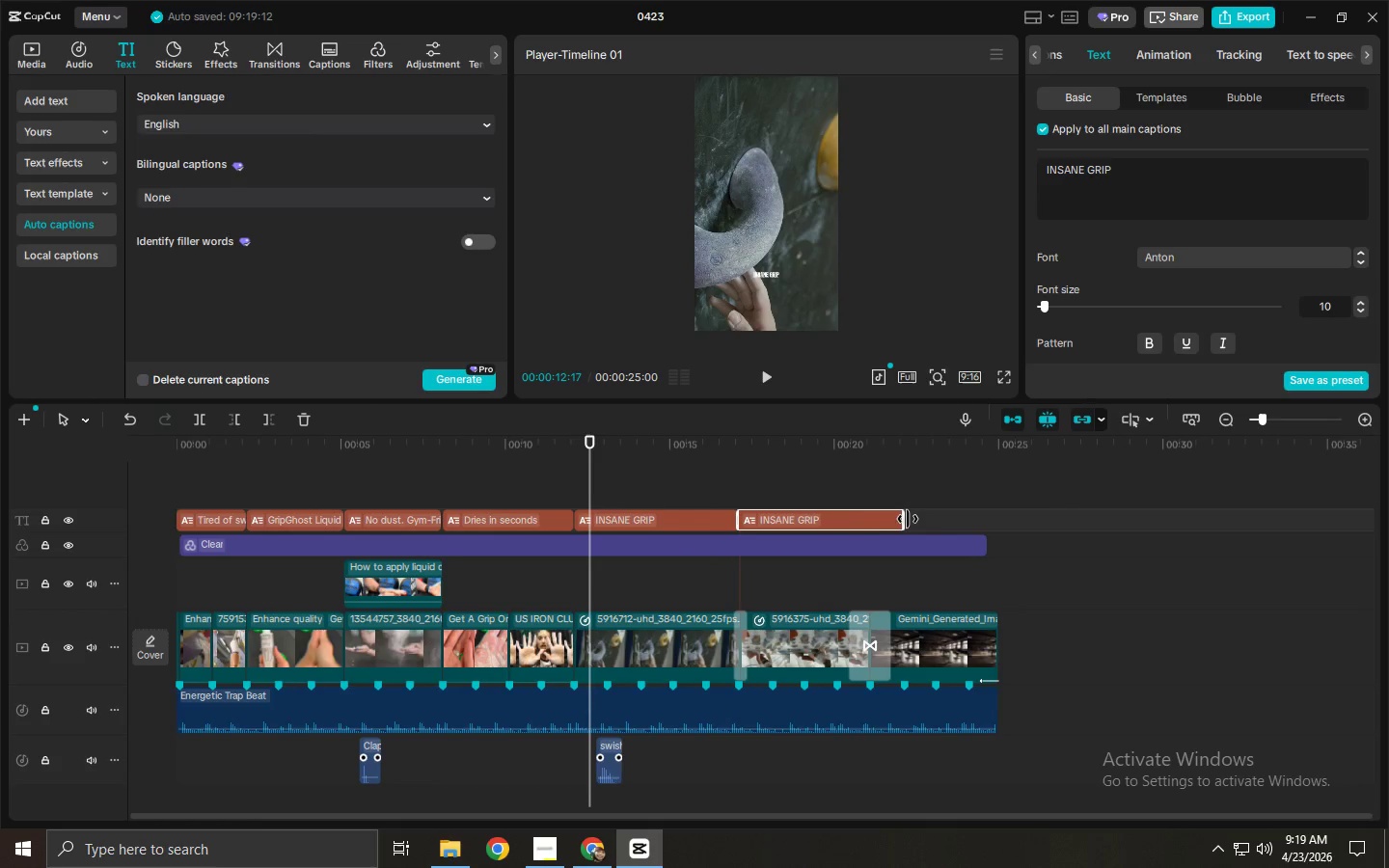 
left_click_drag(start_coordinate=[908, 519], to_coordinate=[868, 522])
 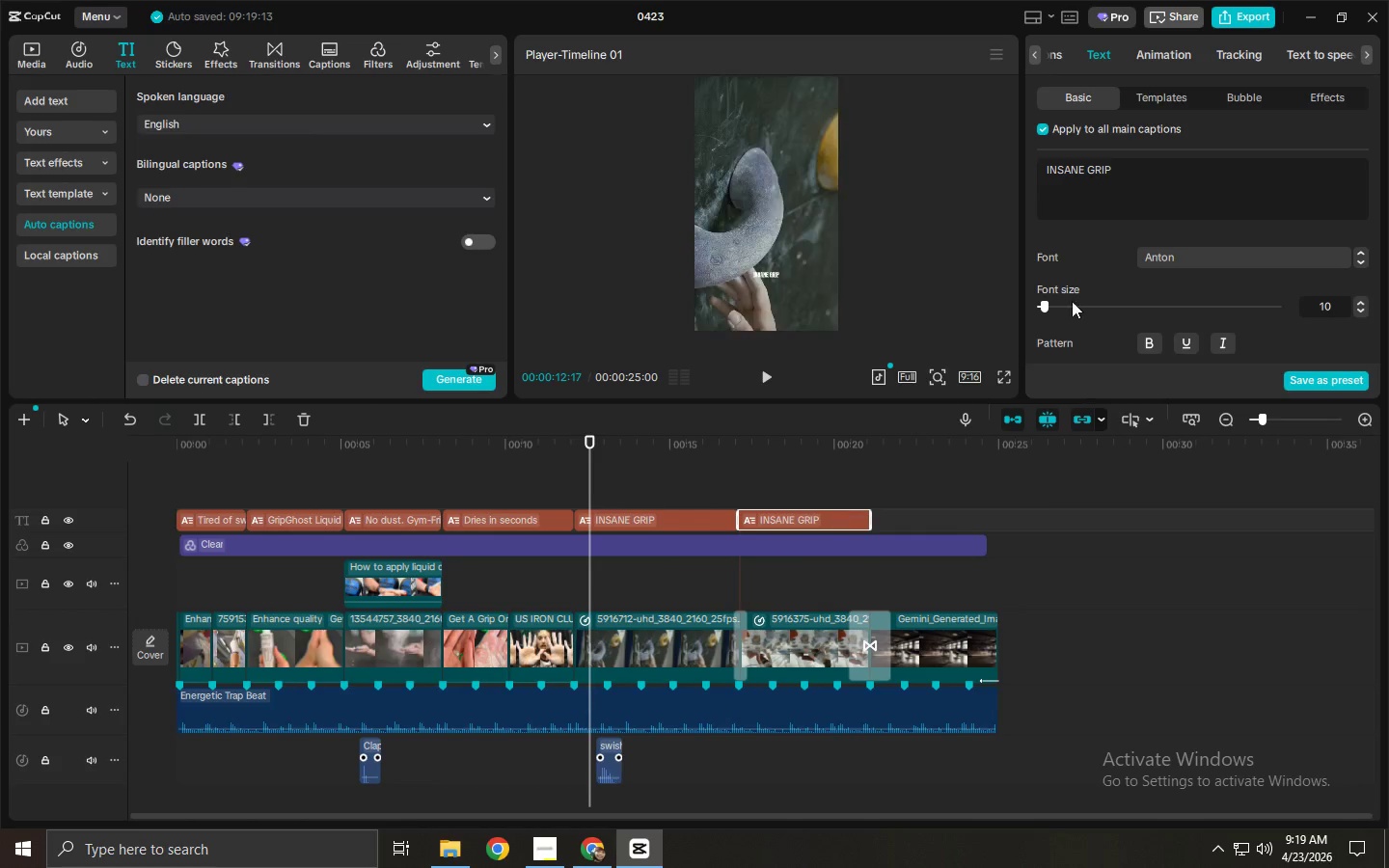 
double_click([1163, 200])
 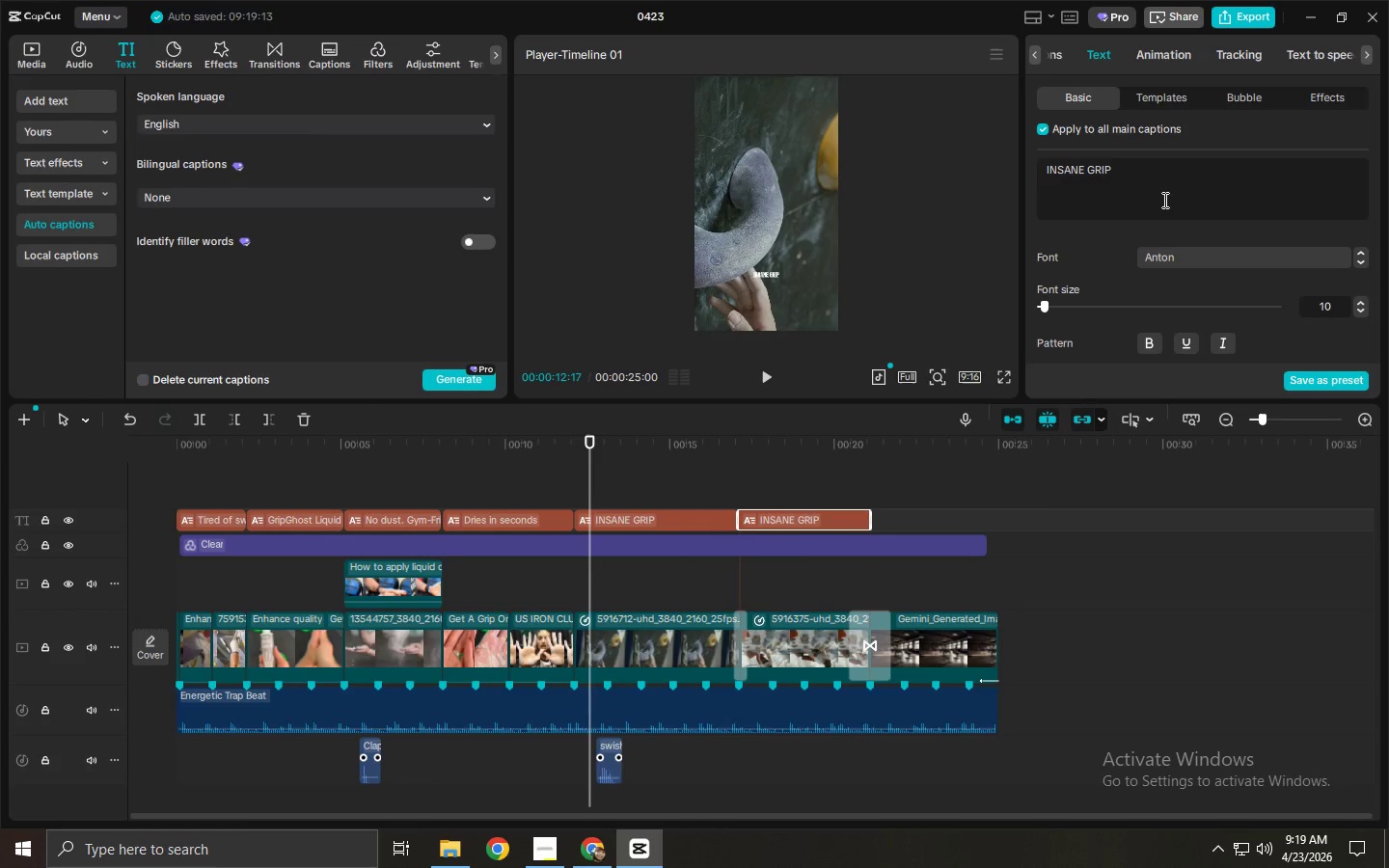 
key(Control+ControlLeft)
 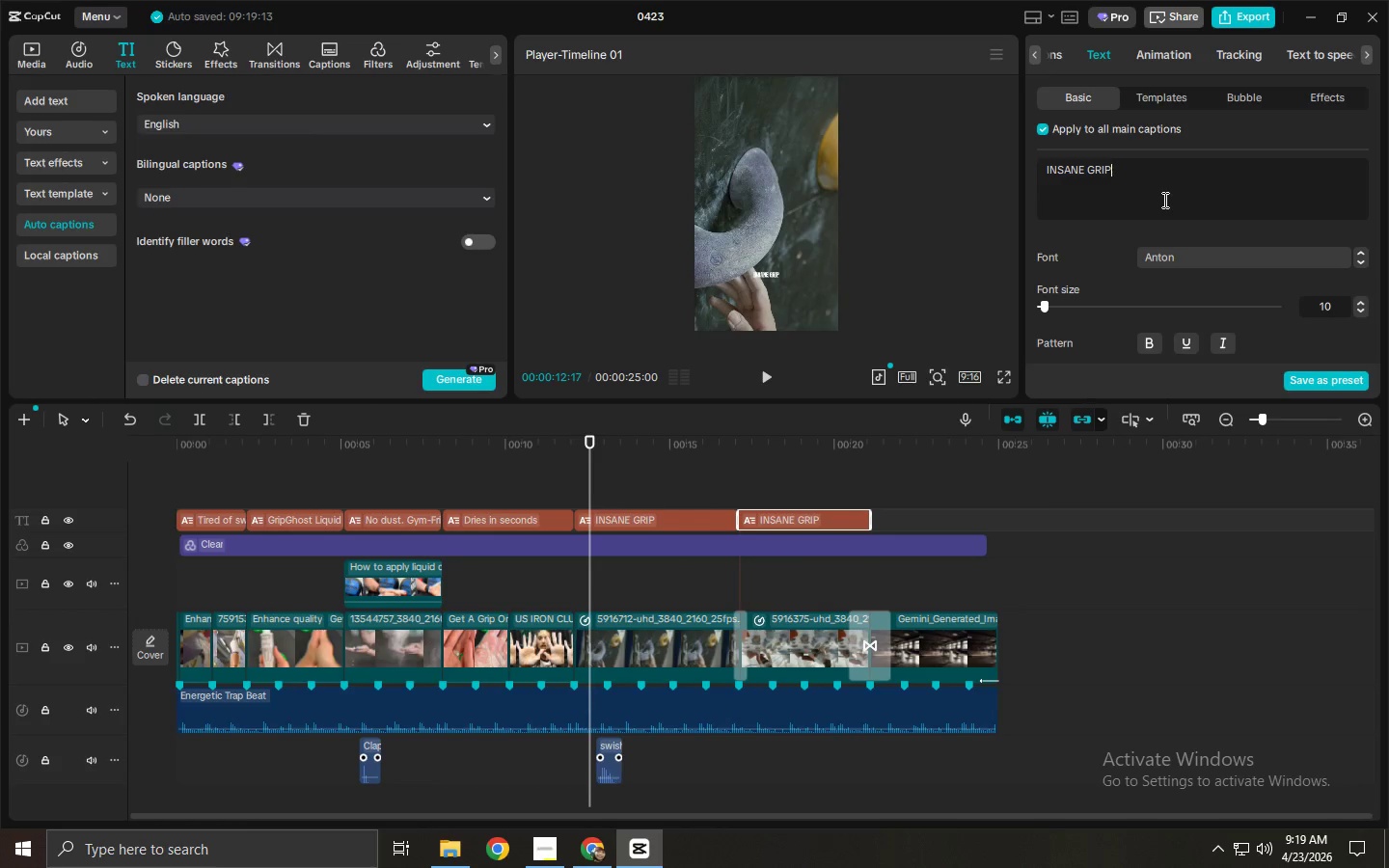 
key(Control+A)
 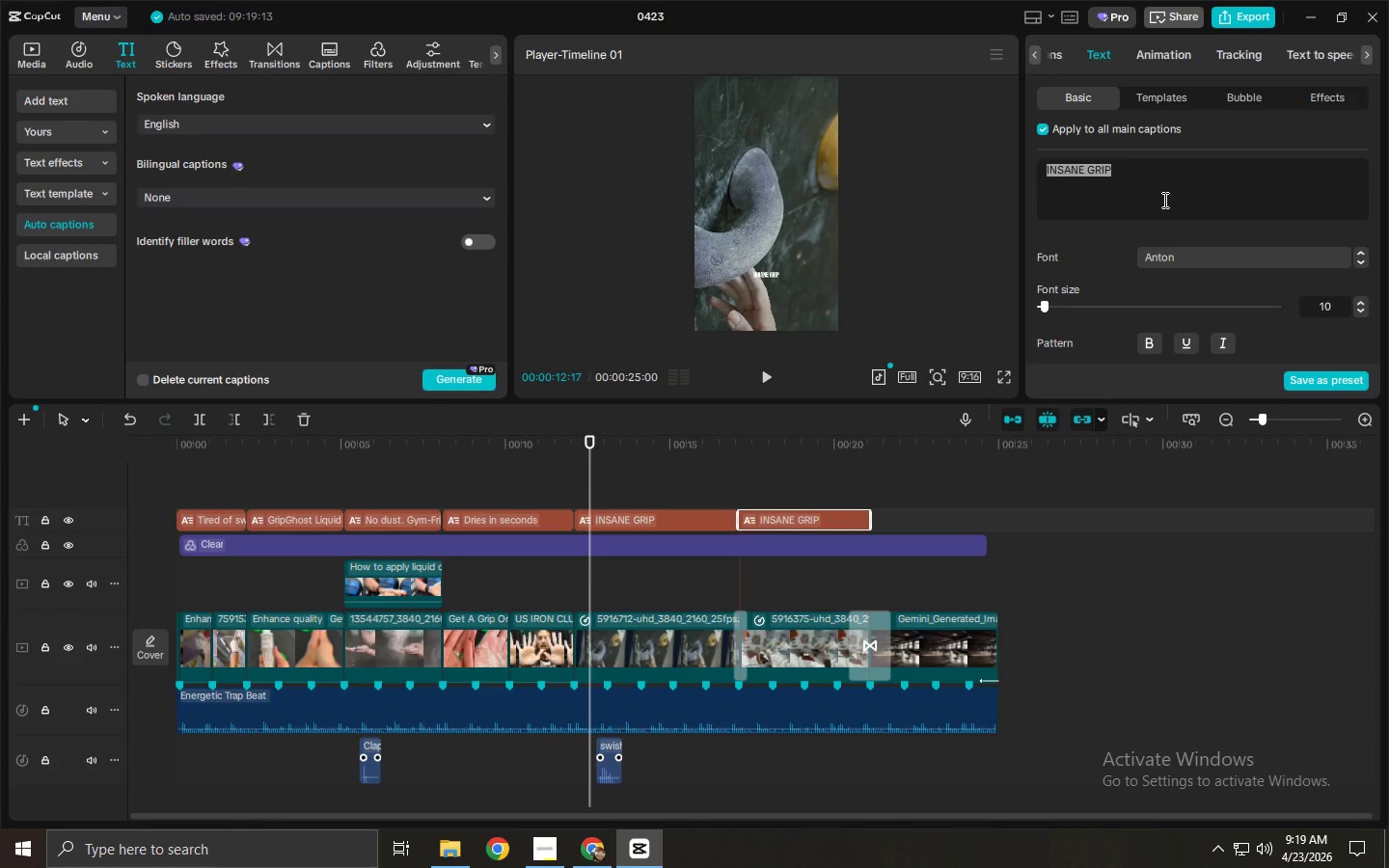 
type(Way)
key(Backspace)
key(Backspace)
key(Backspace)
type(wAY BETTER THAN REGULAR CHALK THJ)
key(Backspace)
key(Backspace)
type(BH)
 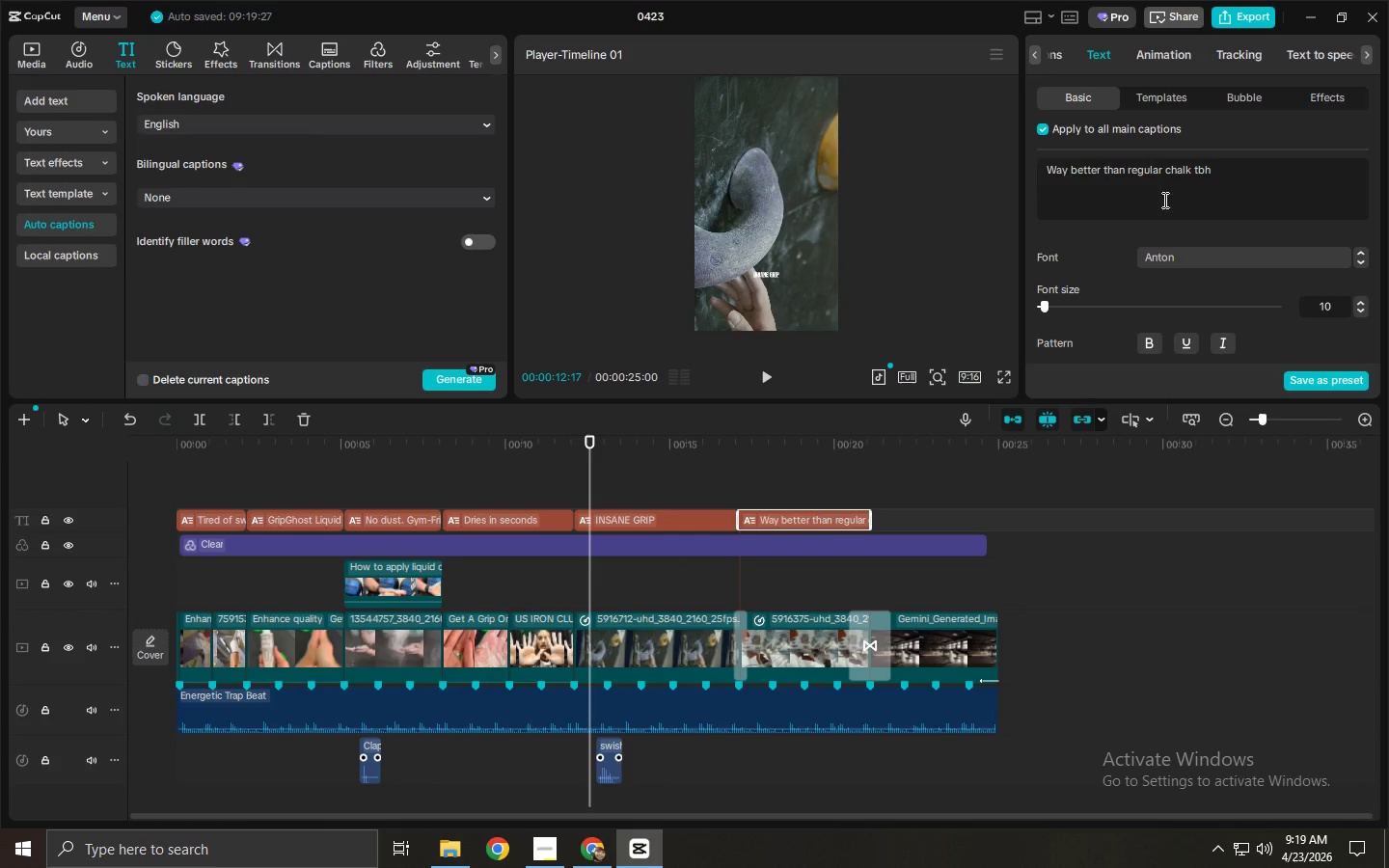 
scroll: coordinate [826, 499], scroll_direction: down, amount: 1.0
 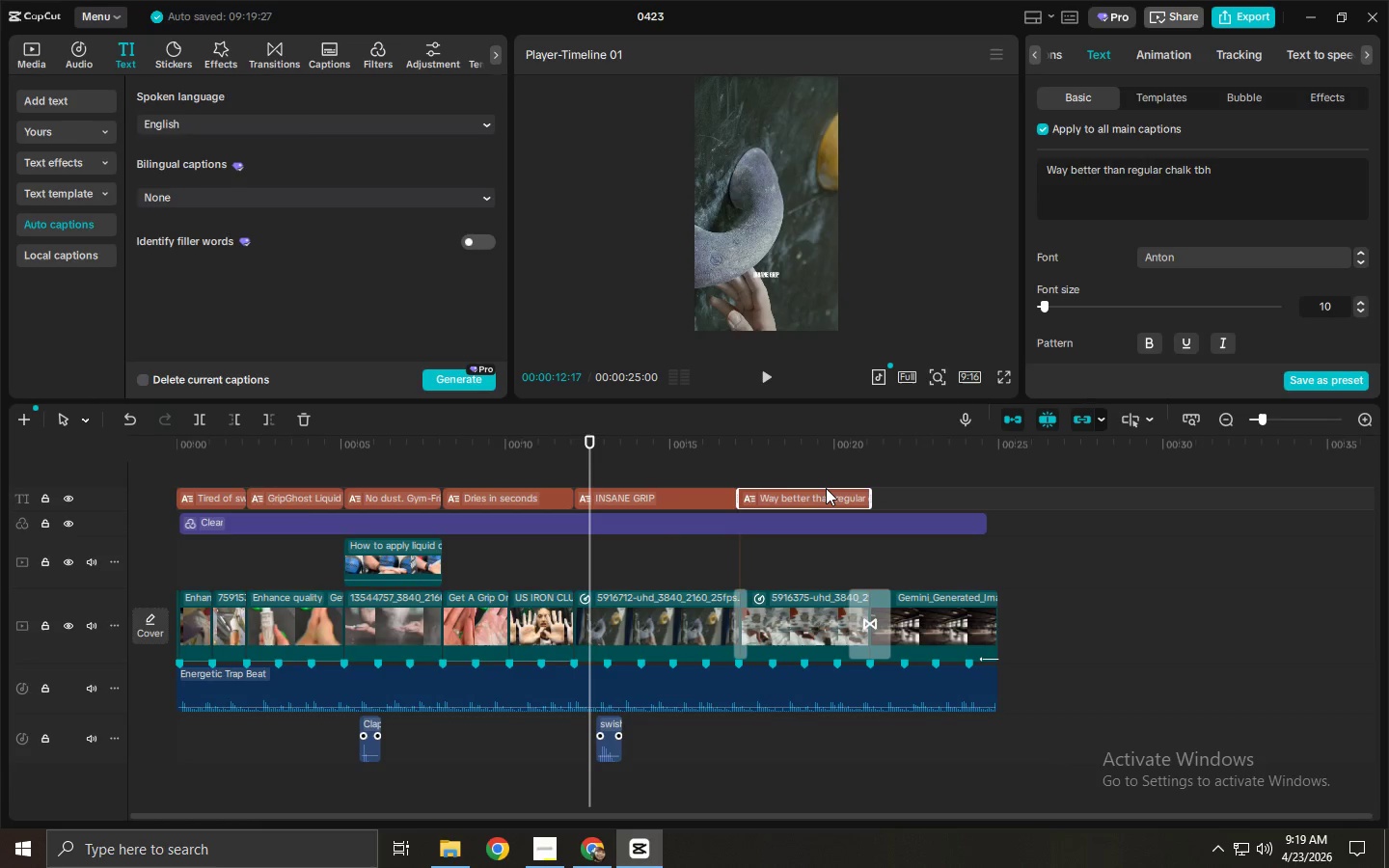 
hold_key(key=AltLeft, duration=1.5)
left_click_drag(start_coordinate=[807, 498], to_coordinate=[943, 498])
 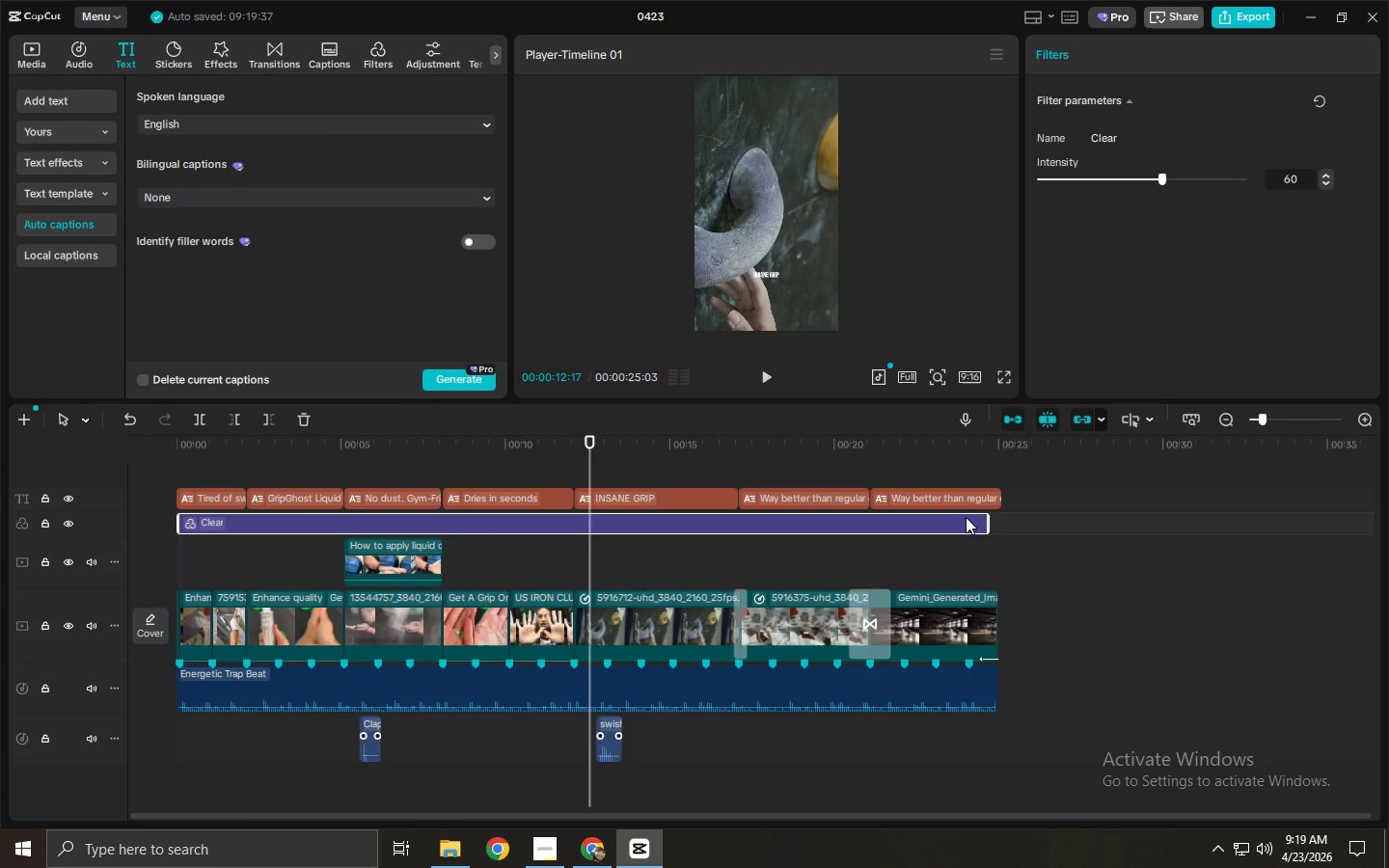 
hold_key(key=AltLeft, duration=0.42)
 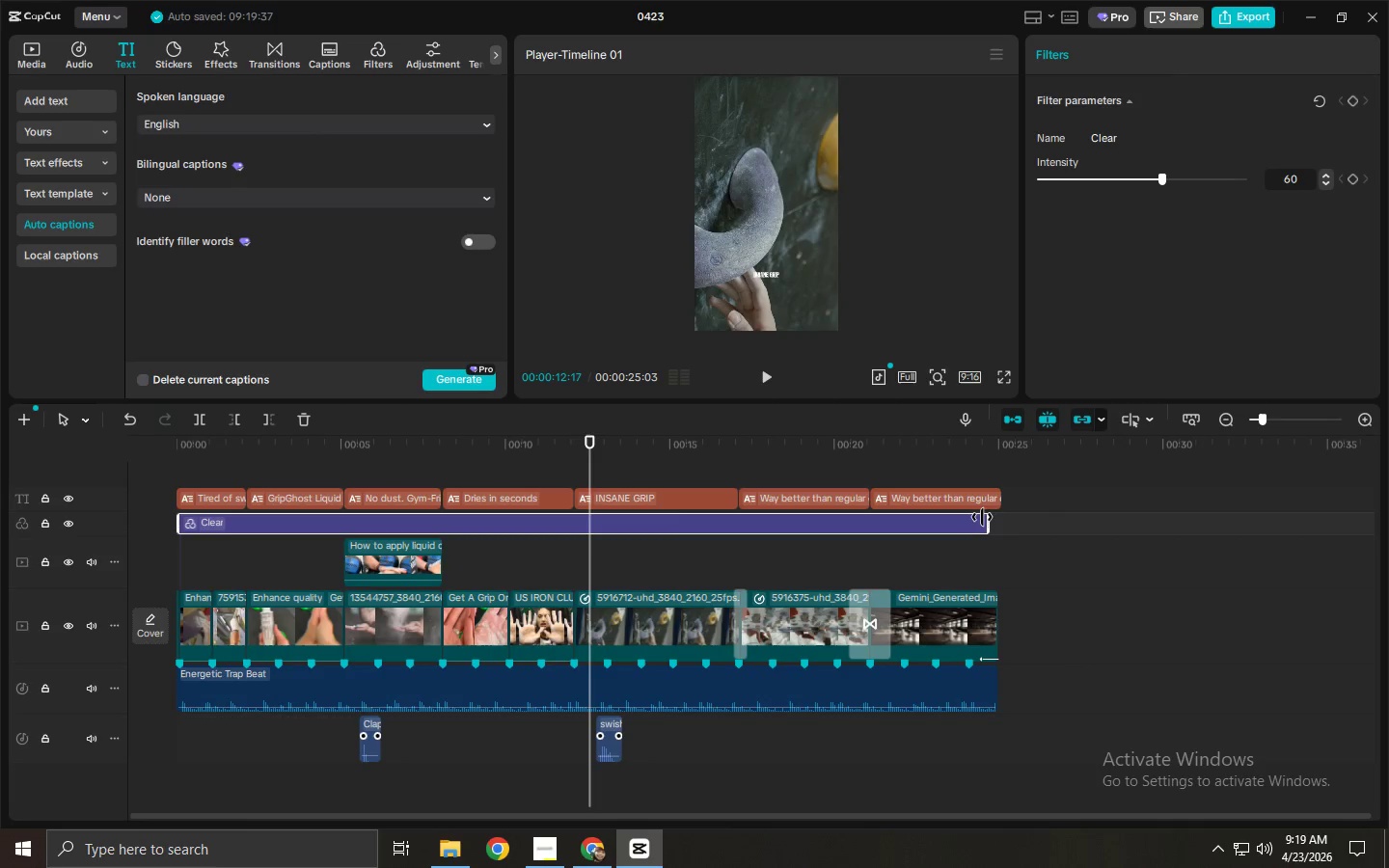 
left_click_drag(start_coordinate=[988, 517], to_coordinate=[994, 518])
 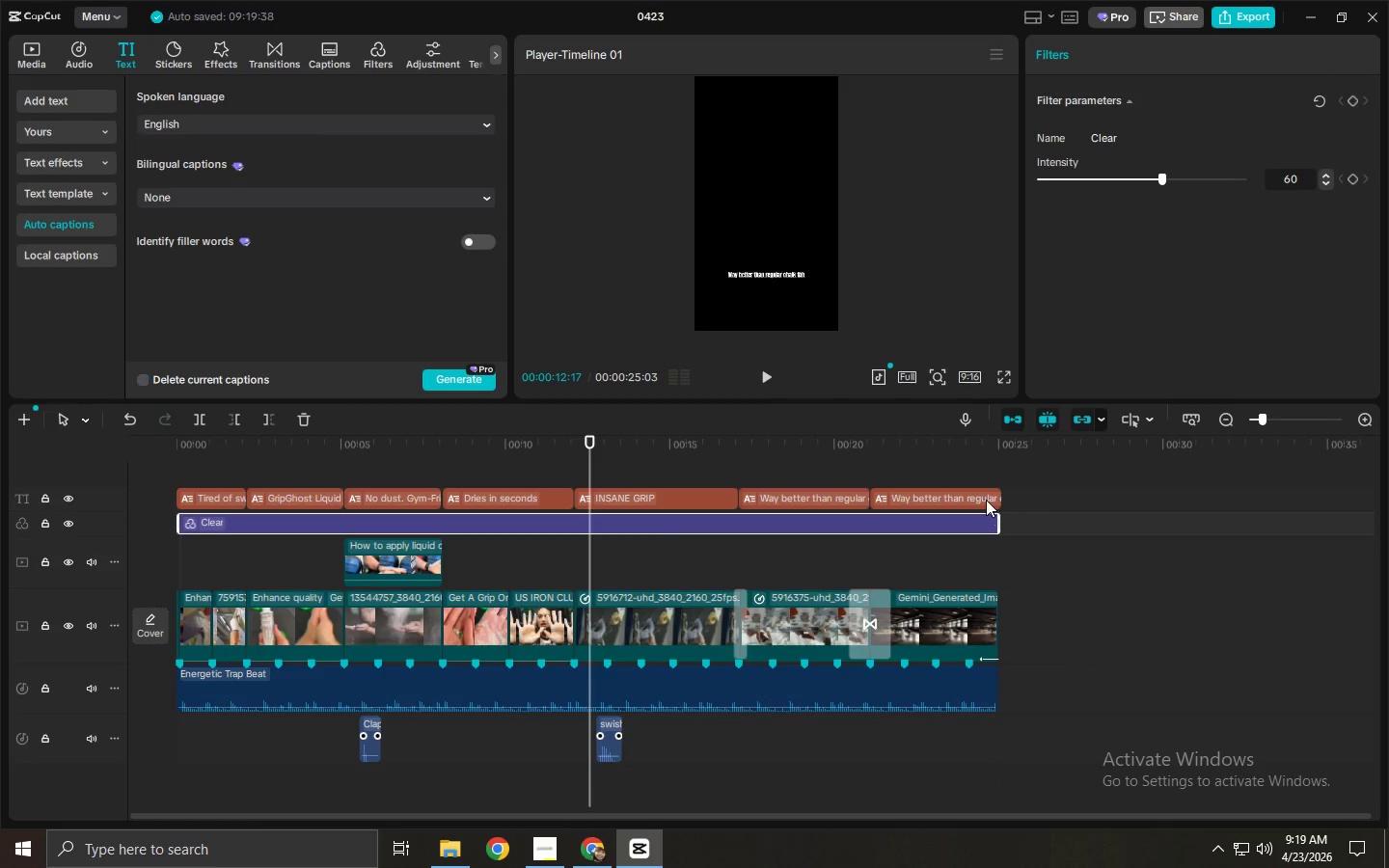 
left_click([986, 500])
 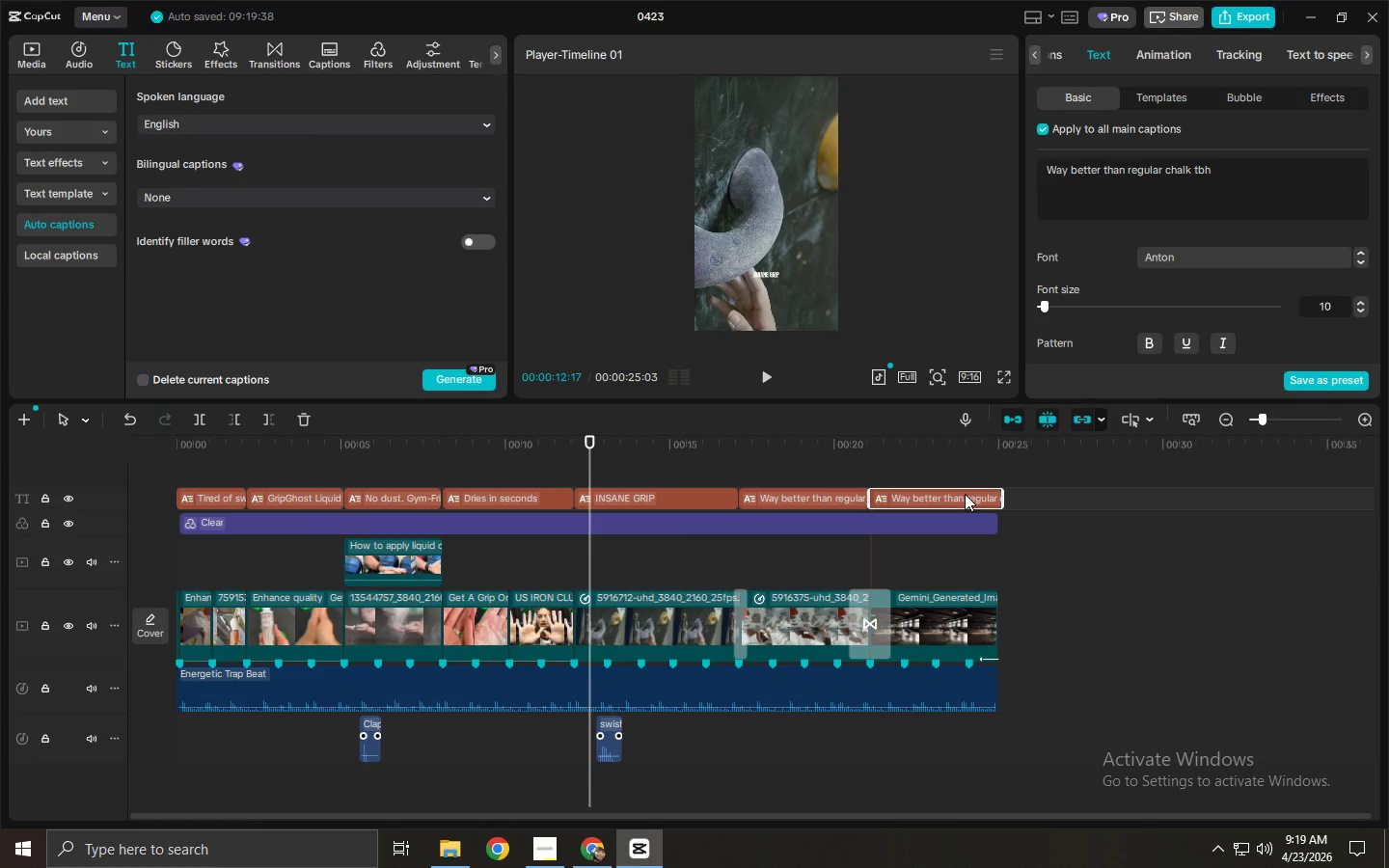 
left_click([945, 450])
 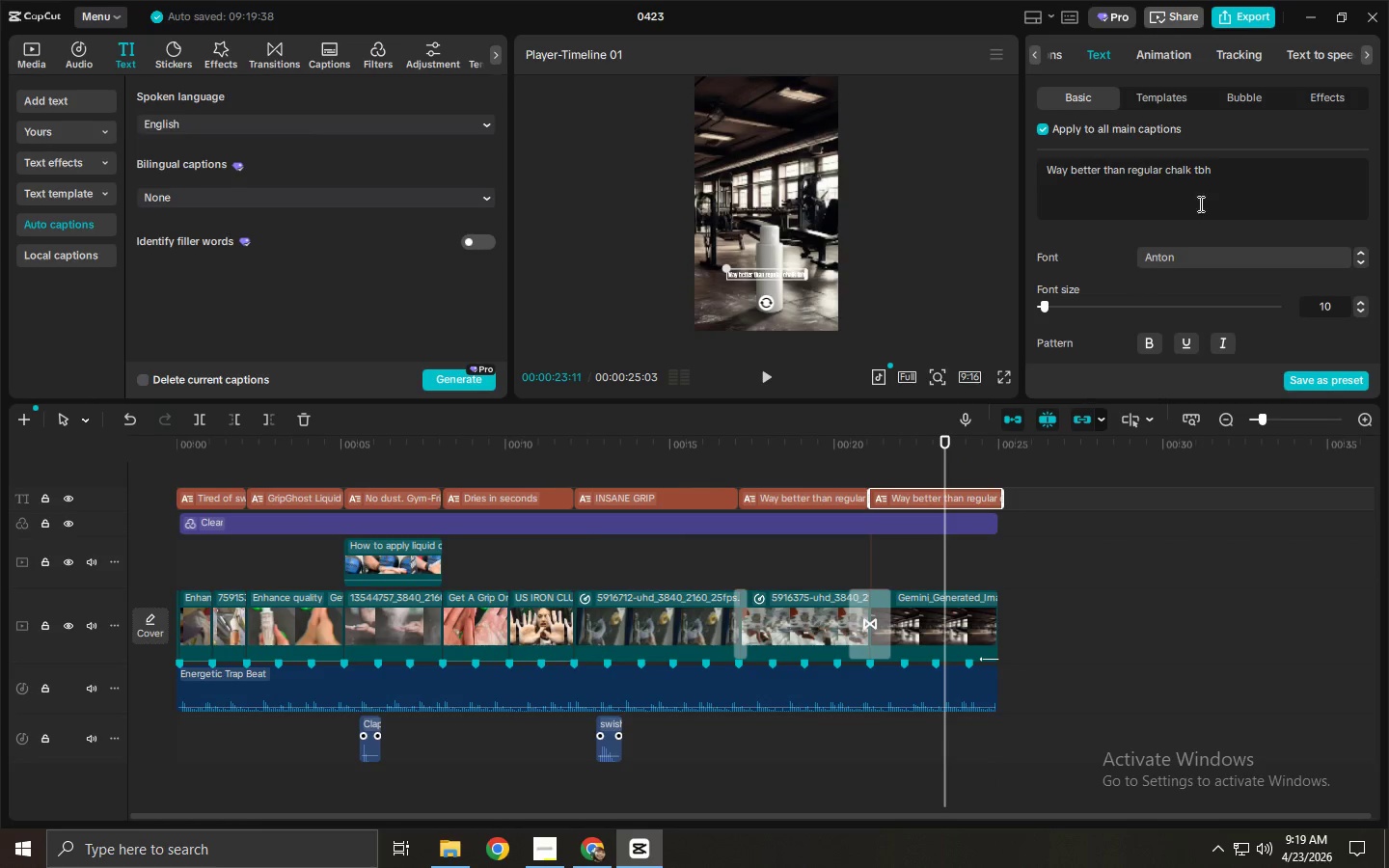 
double_click([1223, 171])
 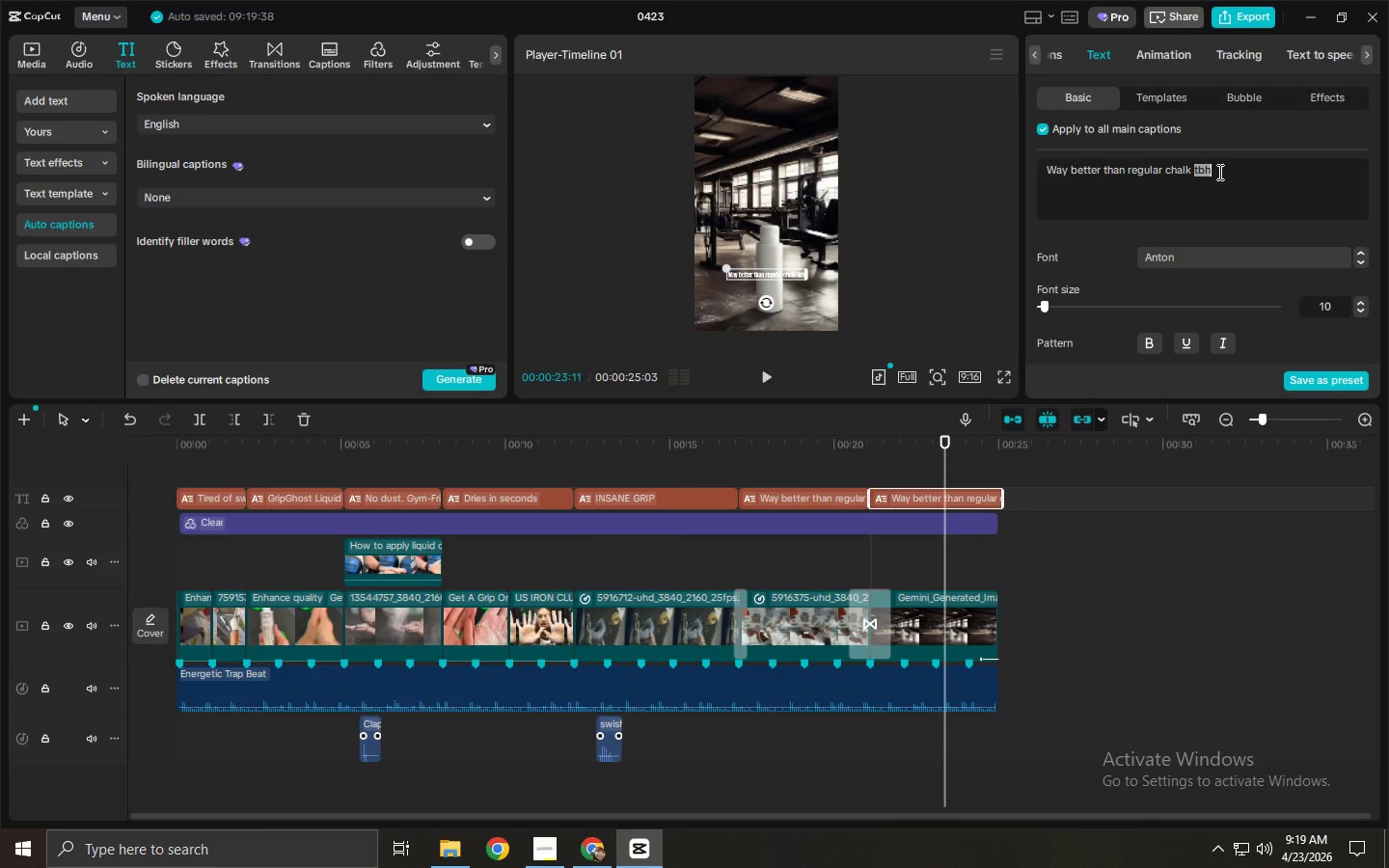 
key(Control+ControlLeft)
 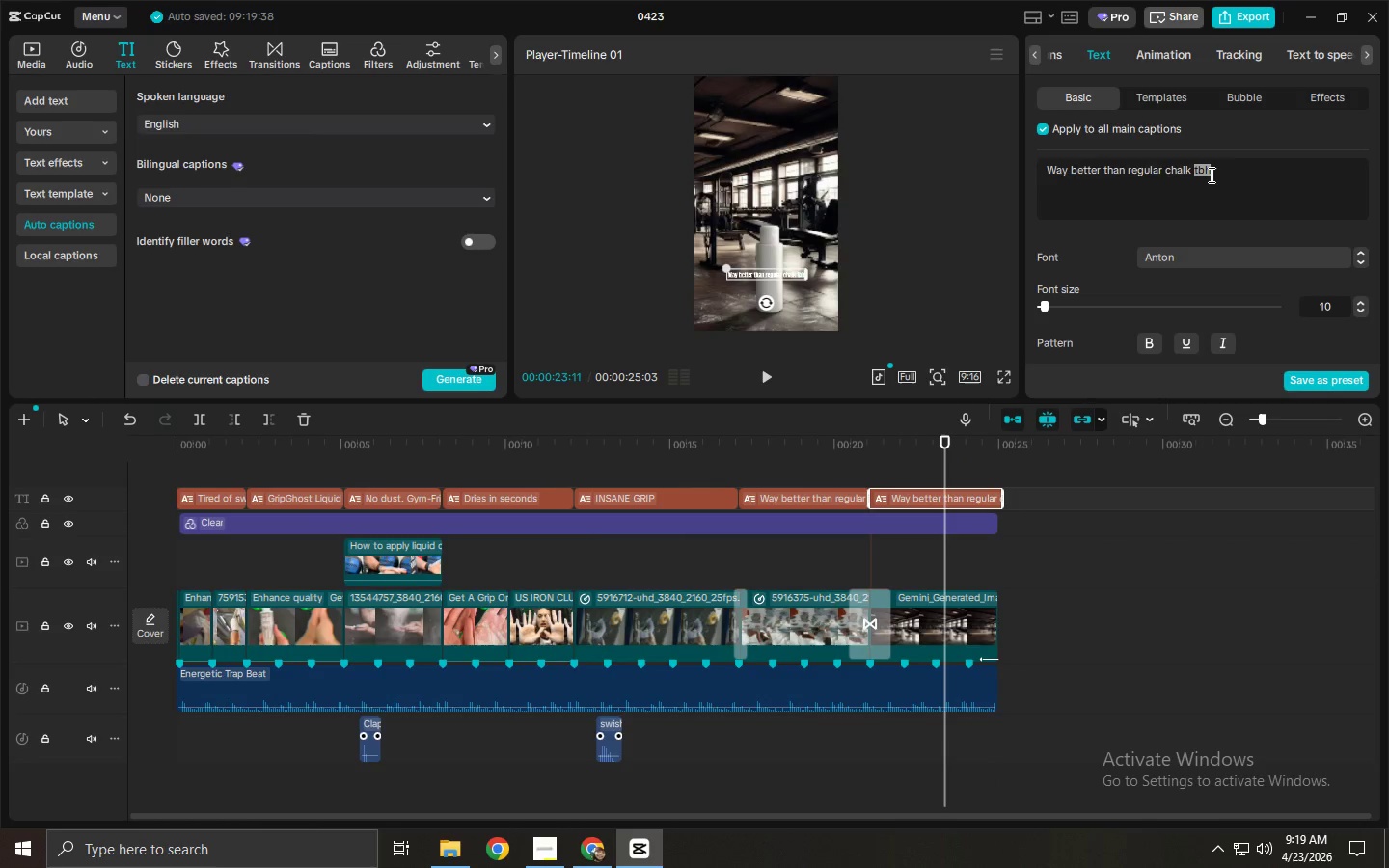 
key(Control+A)
 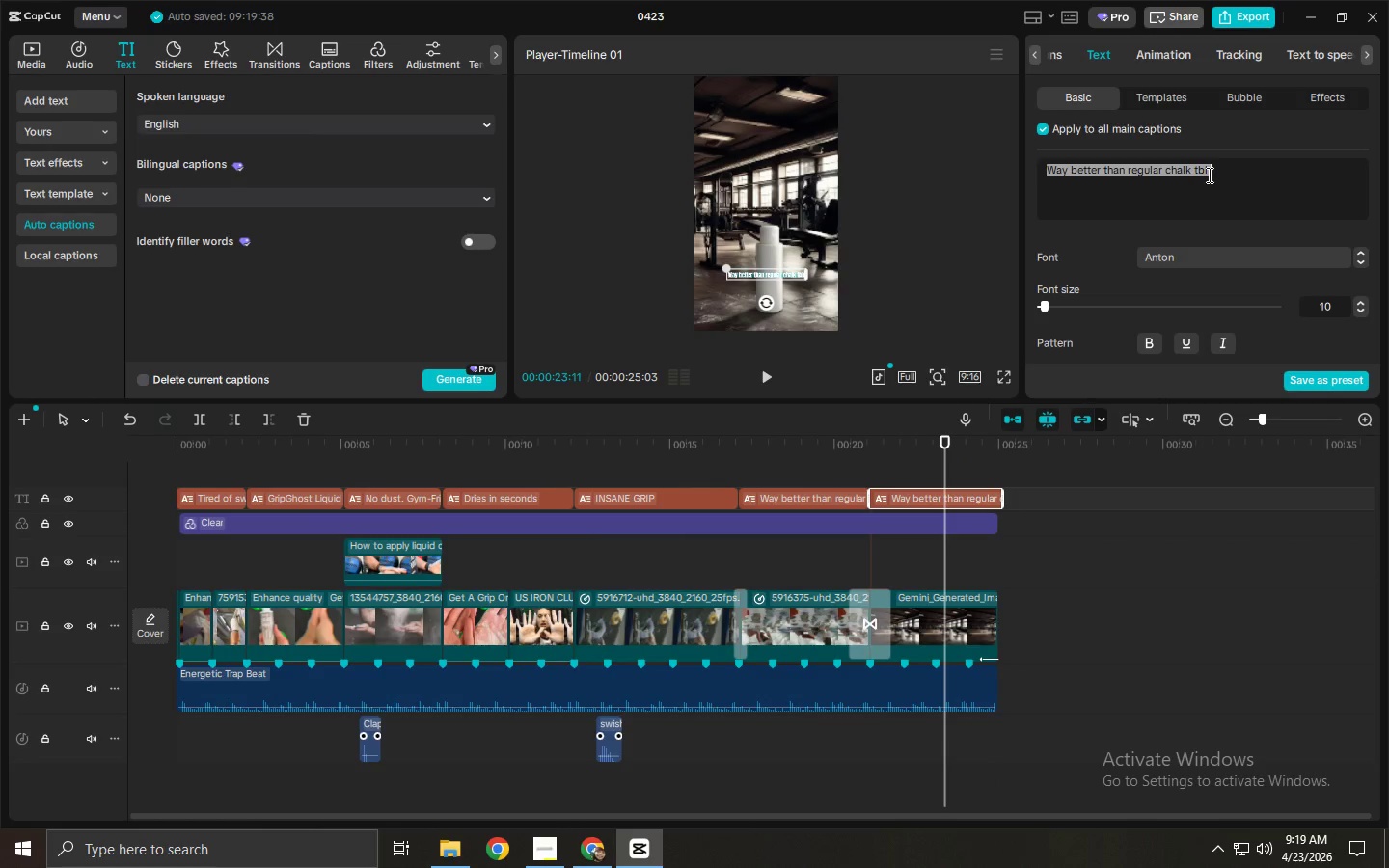 
type(Available at p)
key(Backspace)
type(Peak asc)
key(Backspace)
key(Backspace)
key(Backspace)
type(Ascent Pro Shop =)
 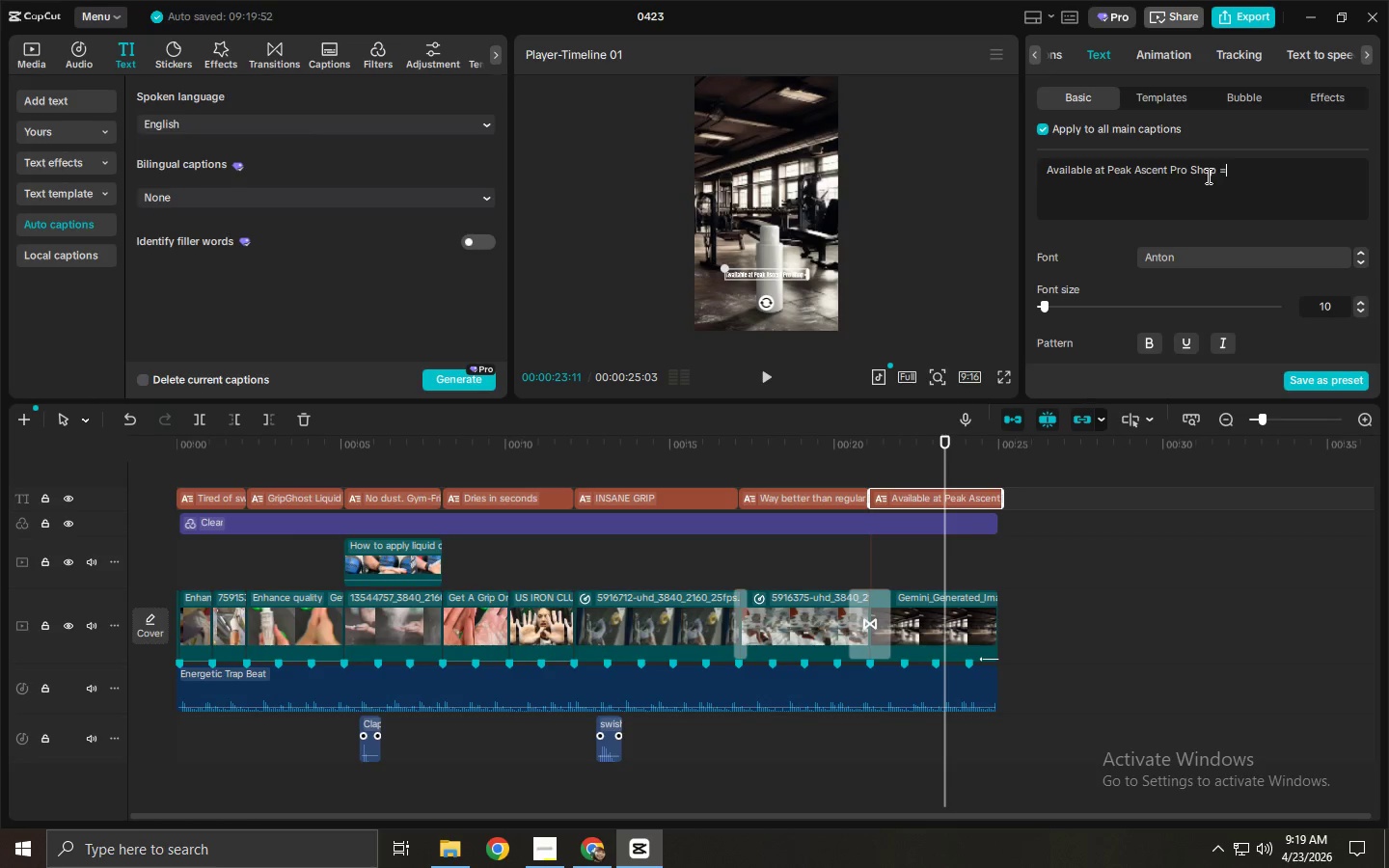 
key(Enter)
 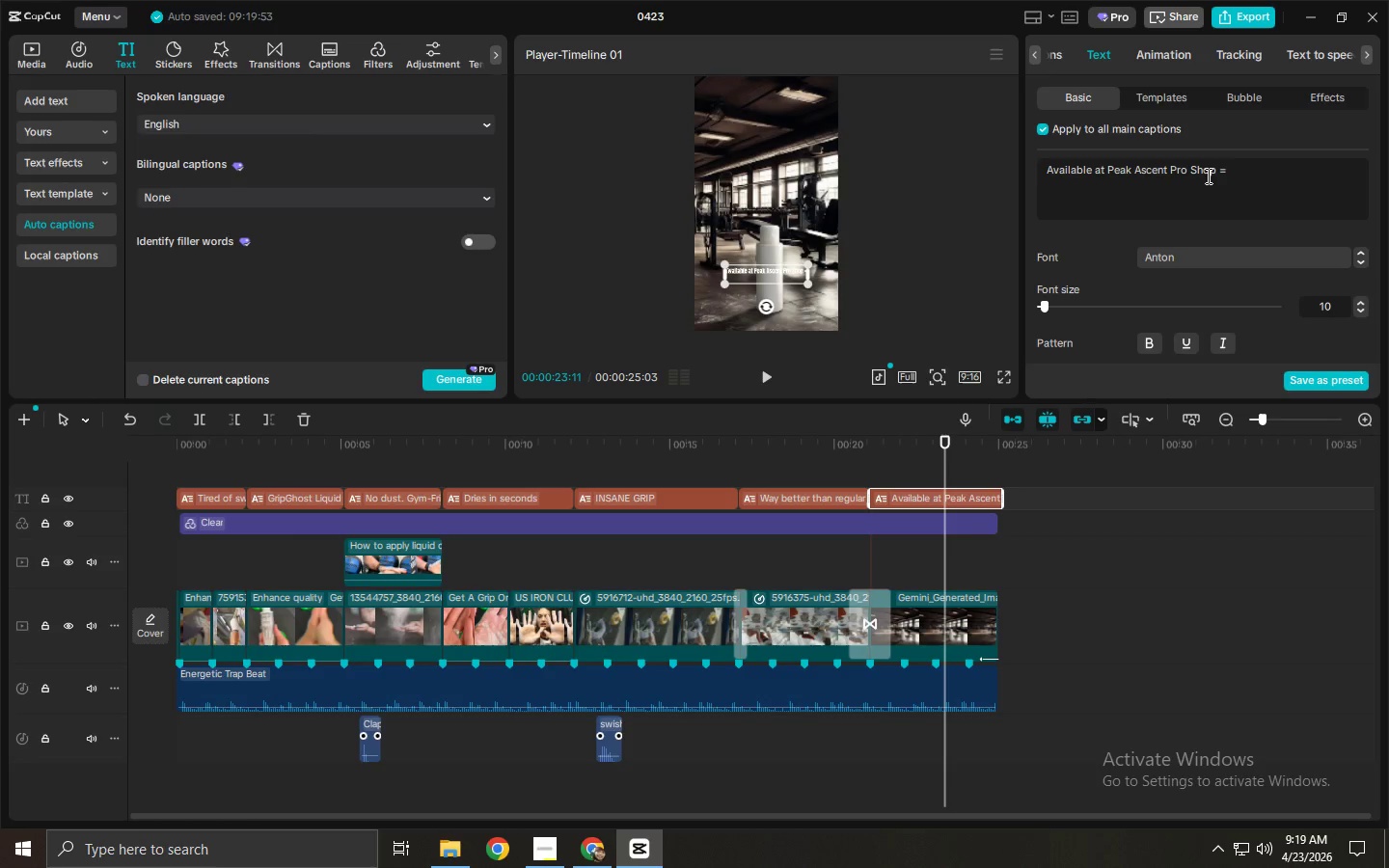 
key(Backspace)
 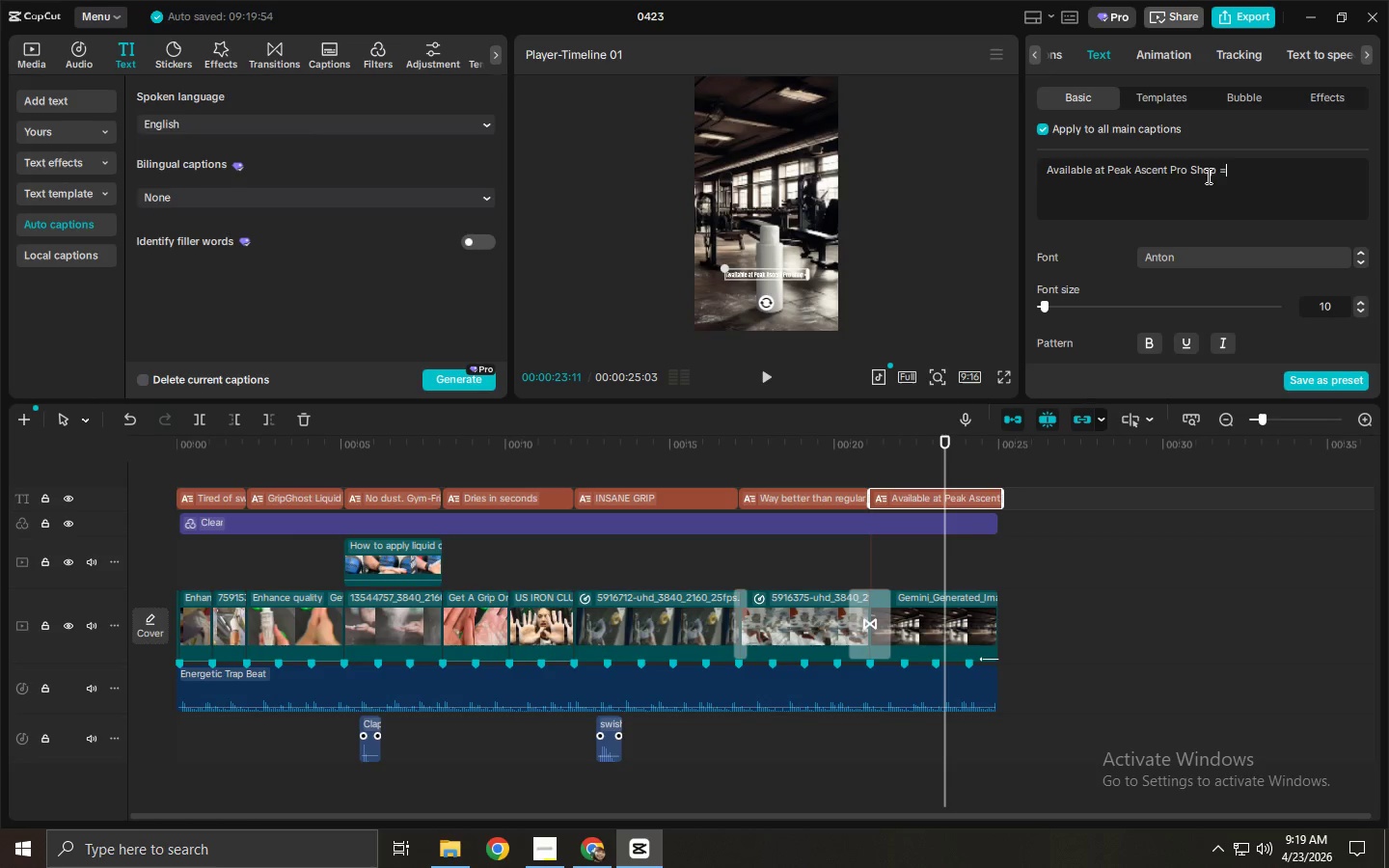 
key(Backspace)
 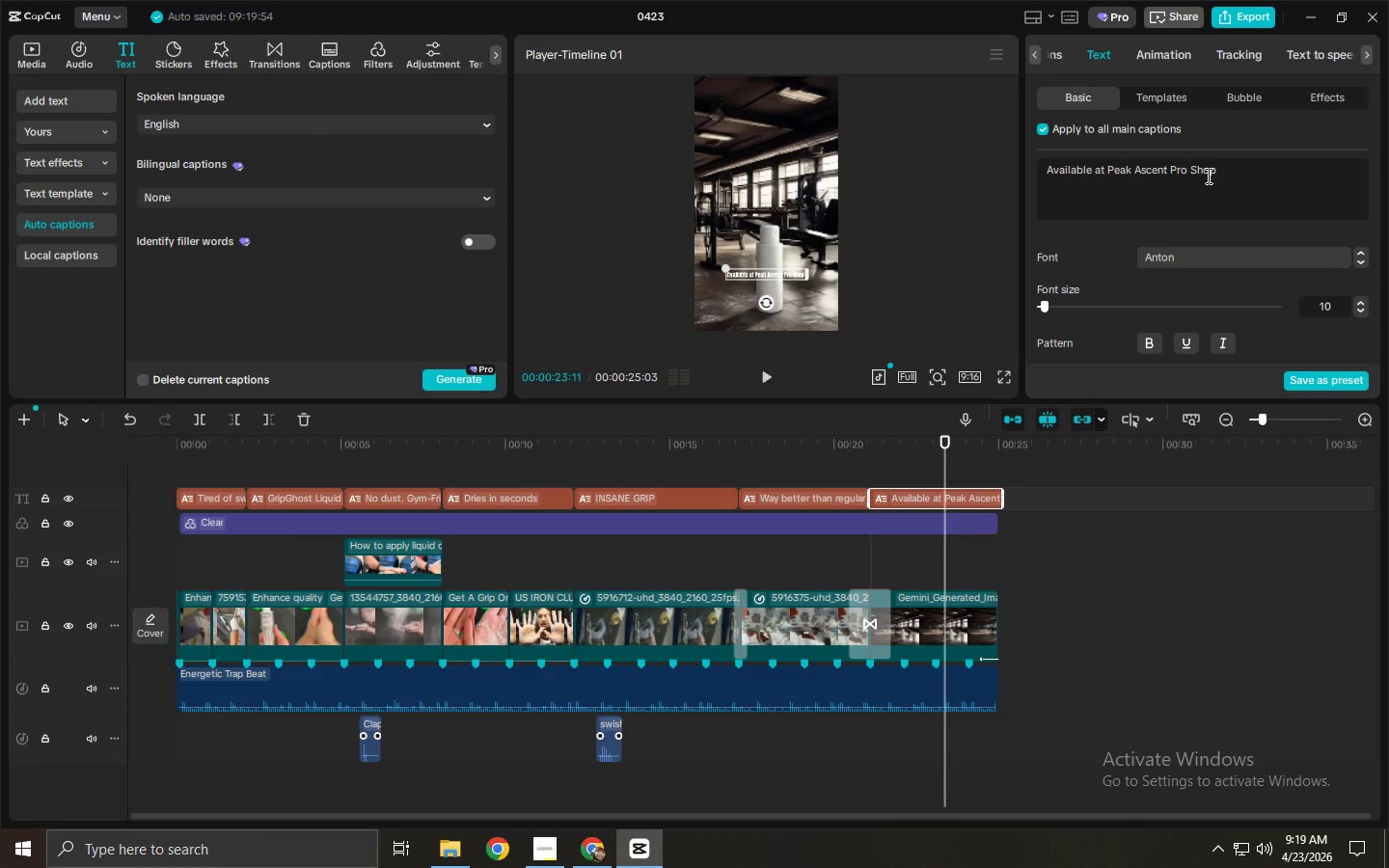 
key(Backspace)
 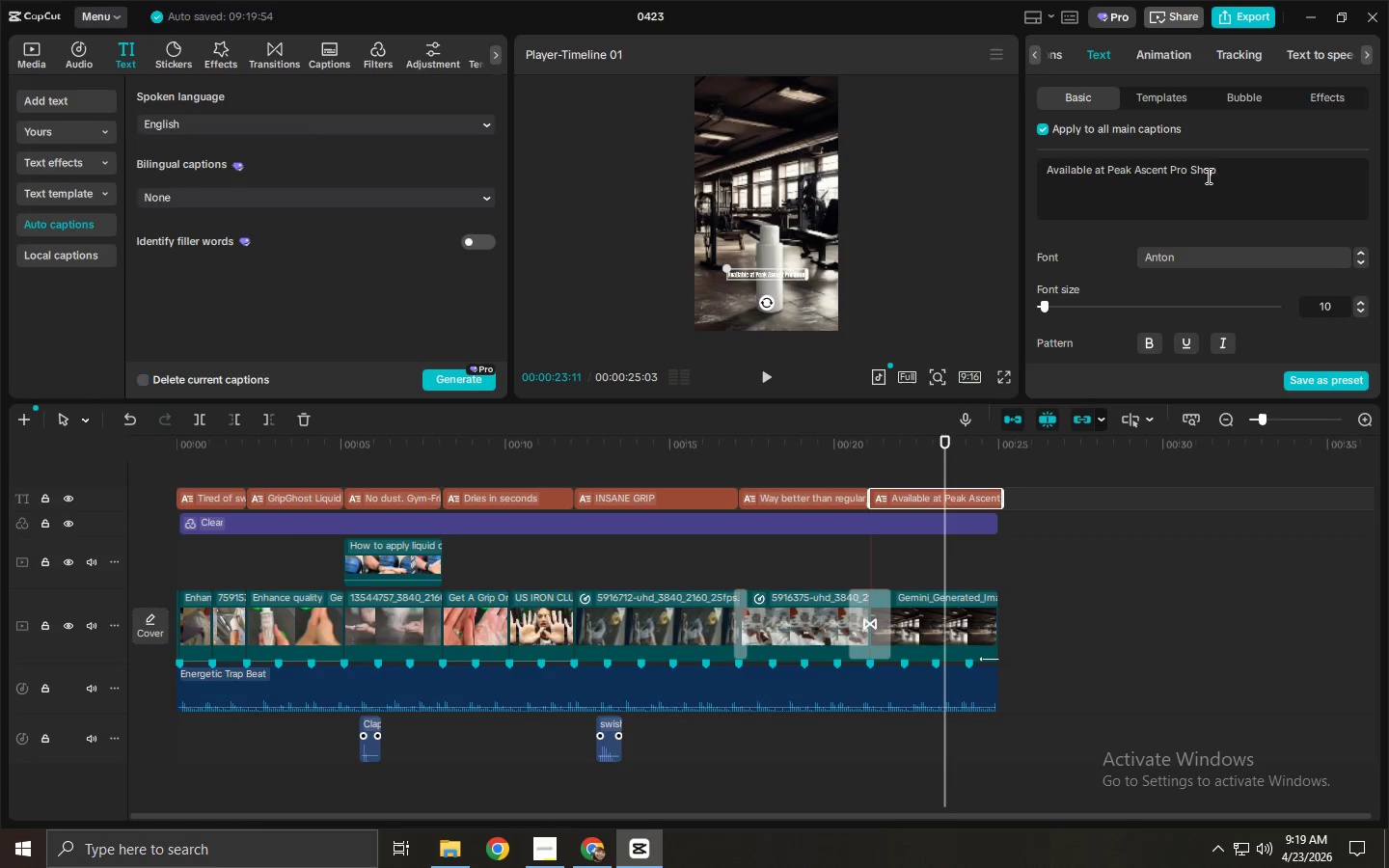 
key(Enter)
 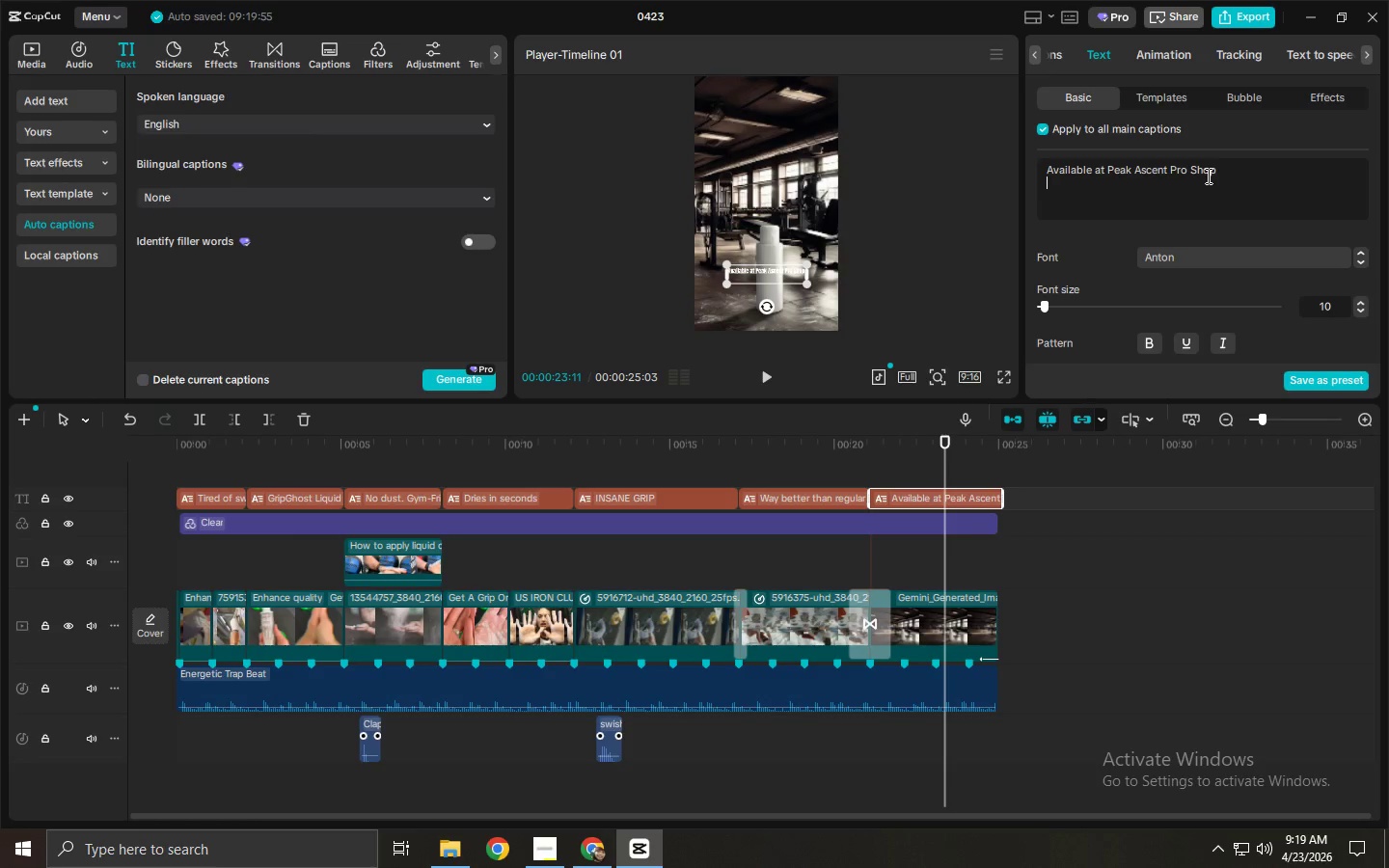 
type(Try it next session)
 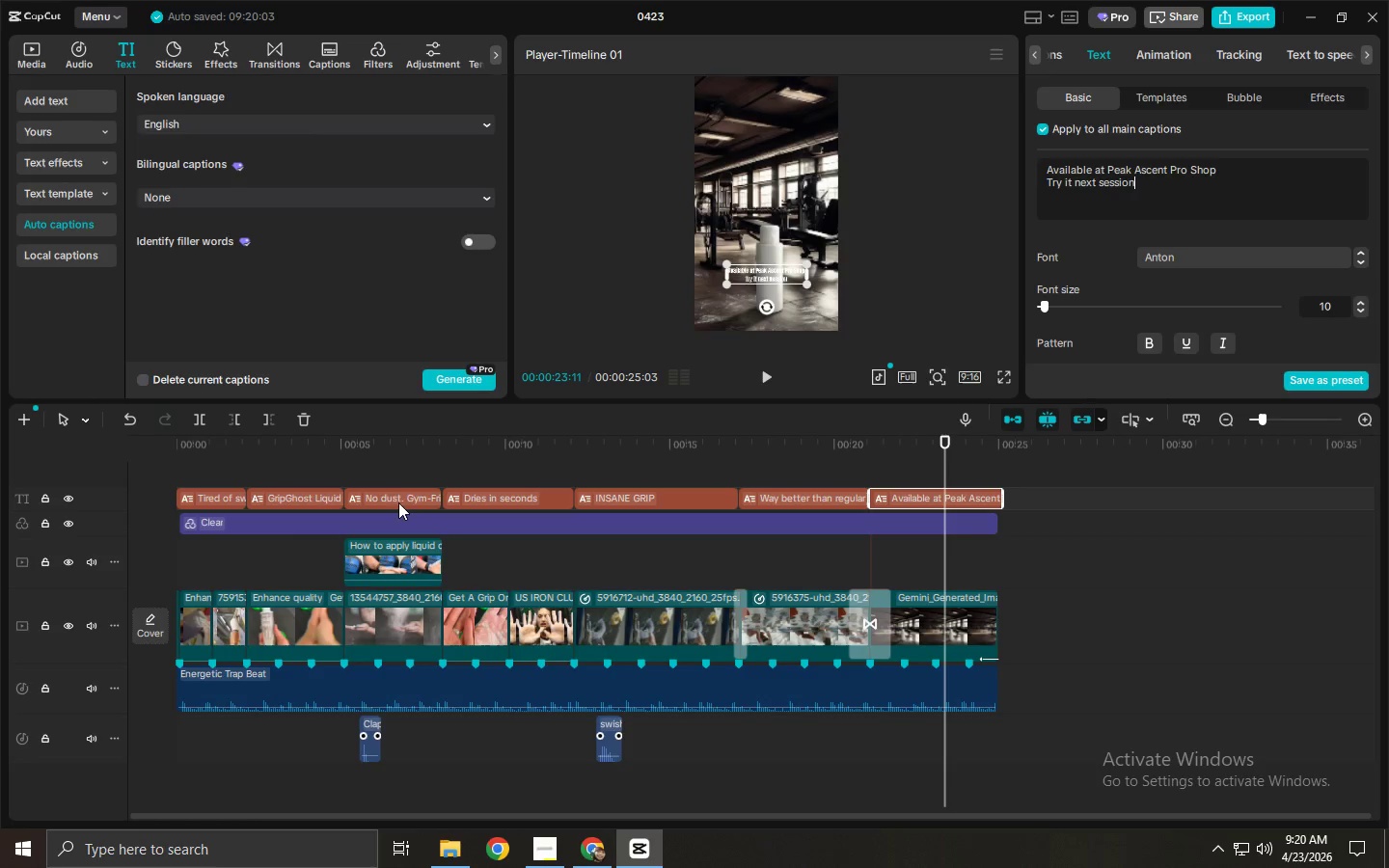 
left_click_drag(start_coordinate=[360, 443], to_coordinate=[60, 434])
 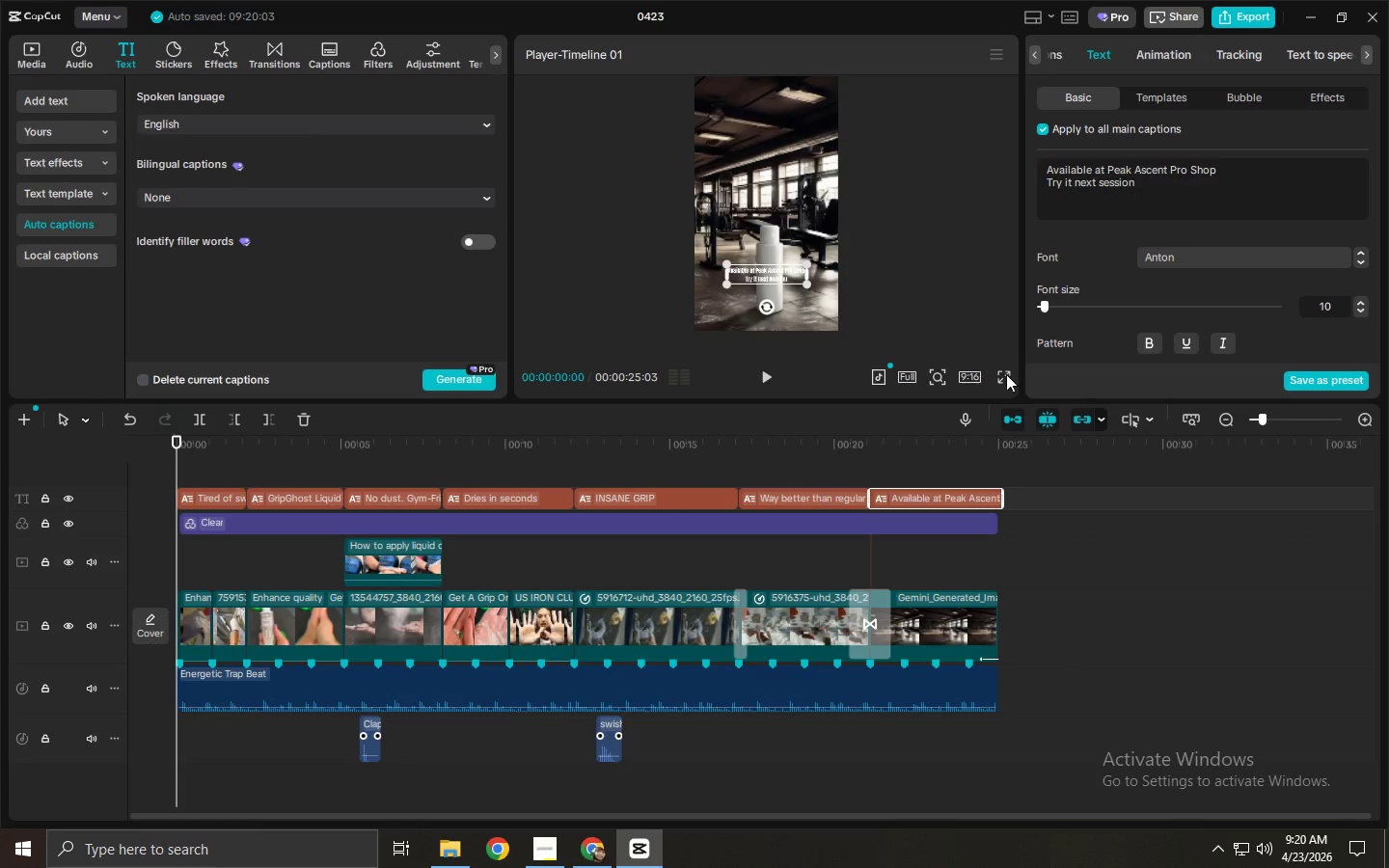 
left_click([1006, 375])
 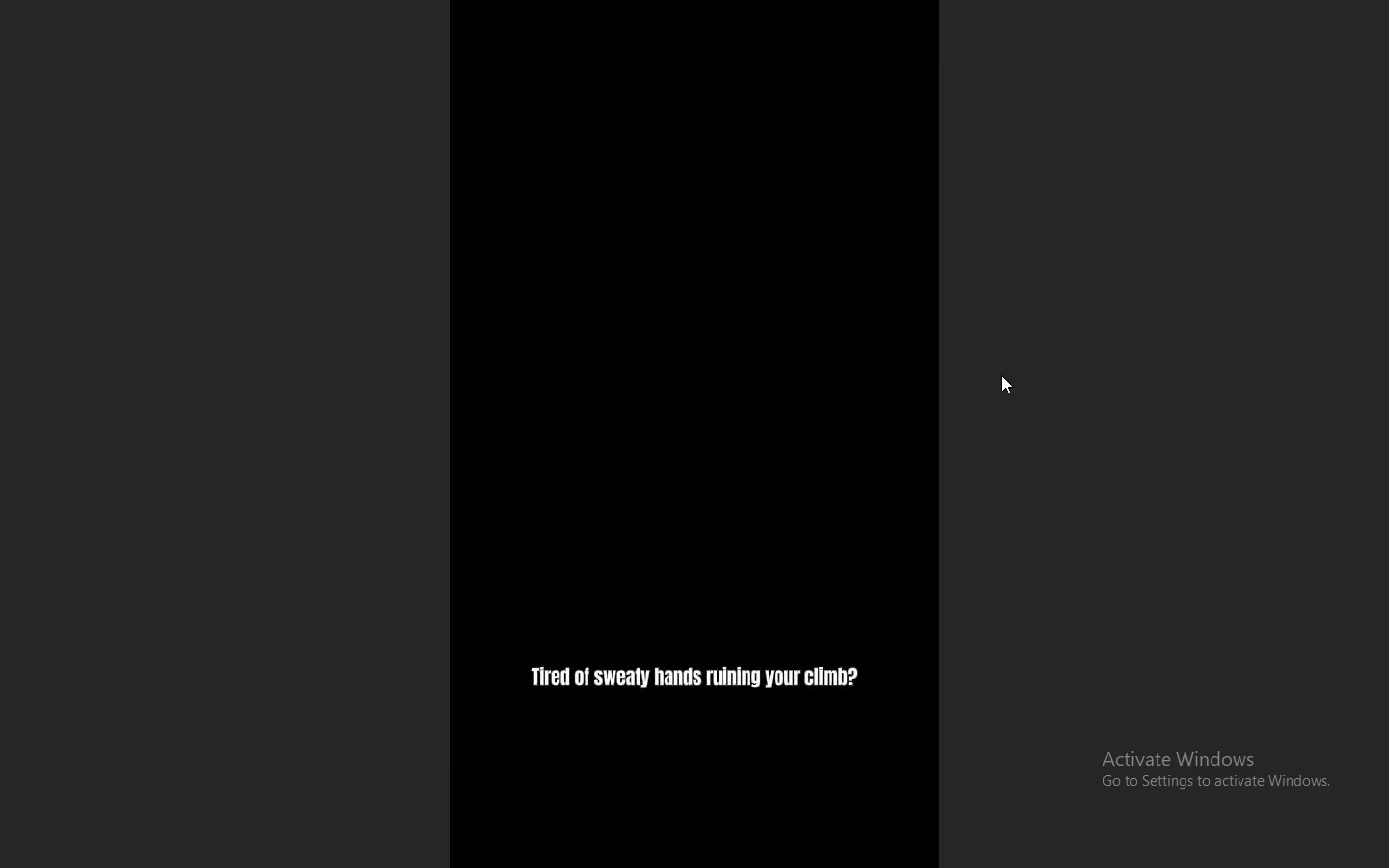 
key(Space)
 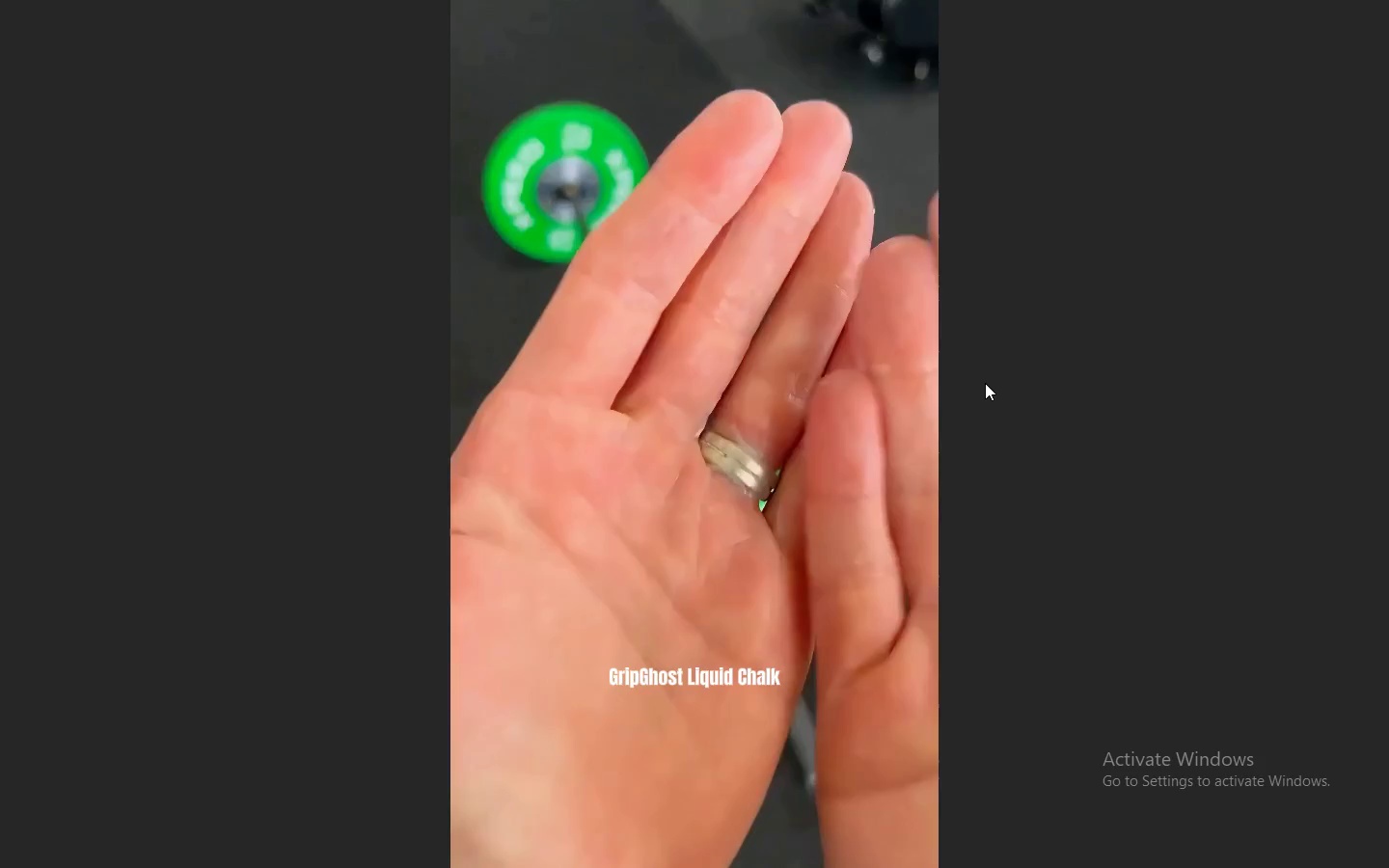 
wait(9.8)
 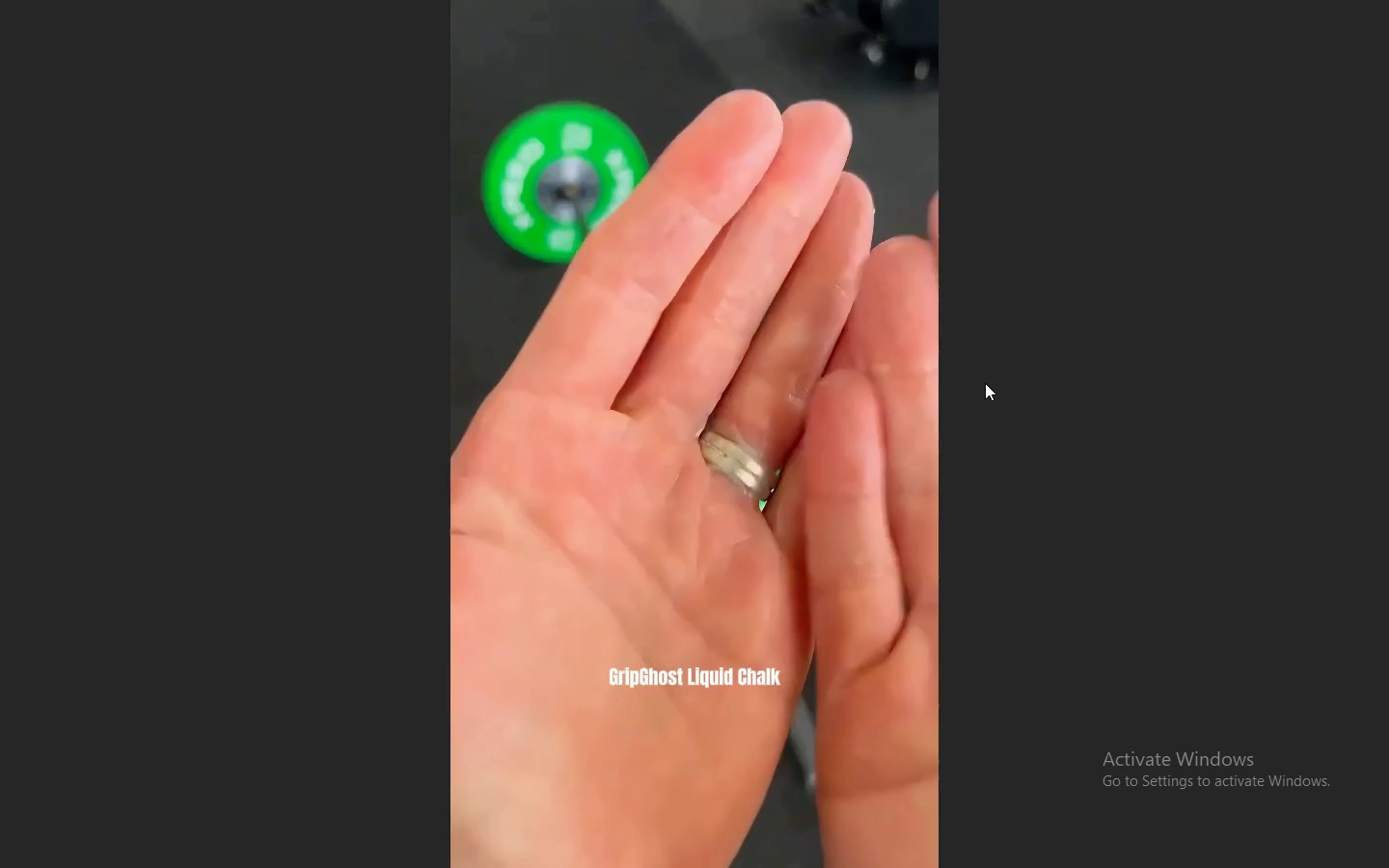 
key(Space)
 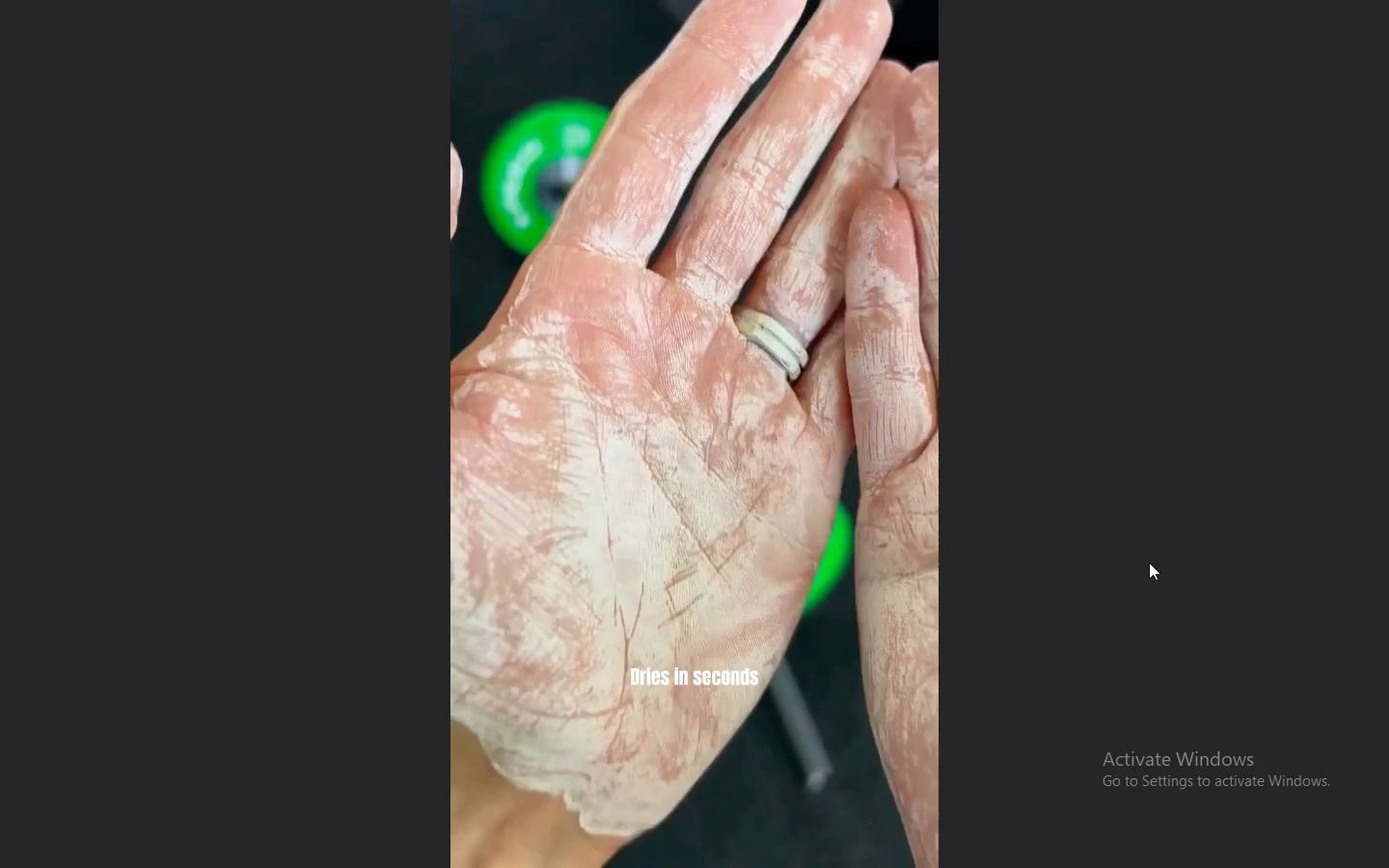 
key(Escape)
 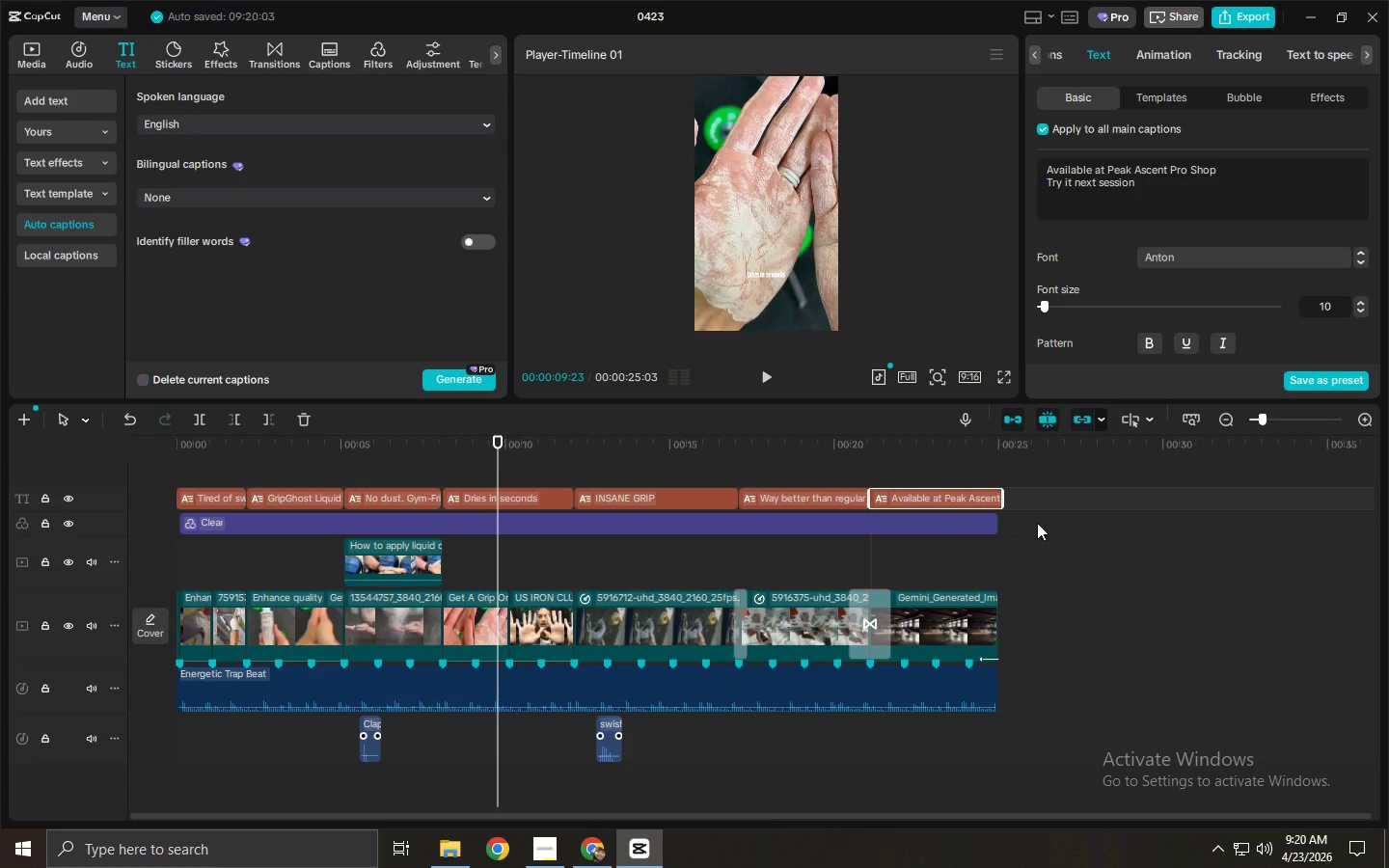 
left_click_drag(start_coordinate=[1029, 505], to_coordinate=[208, 494])
 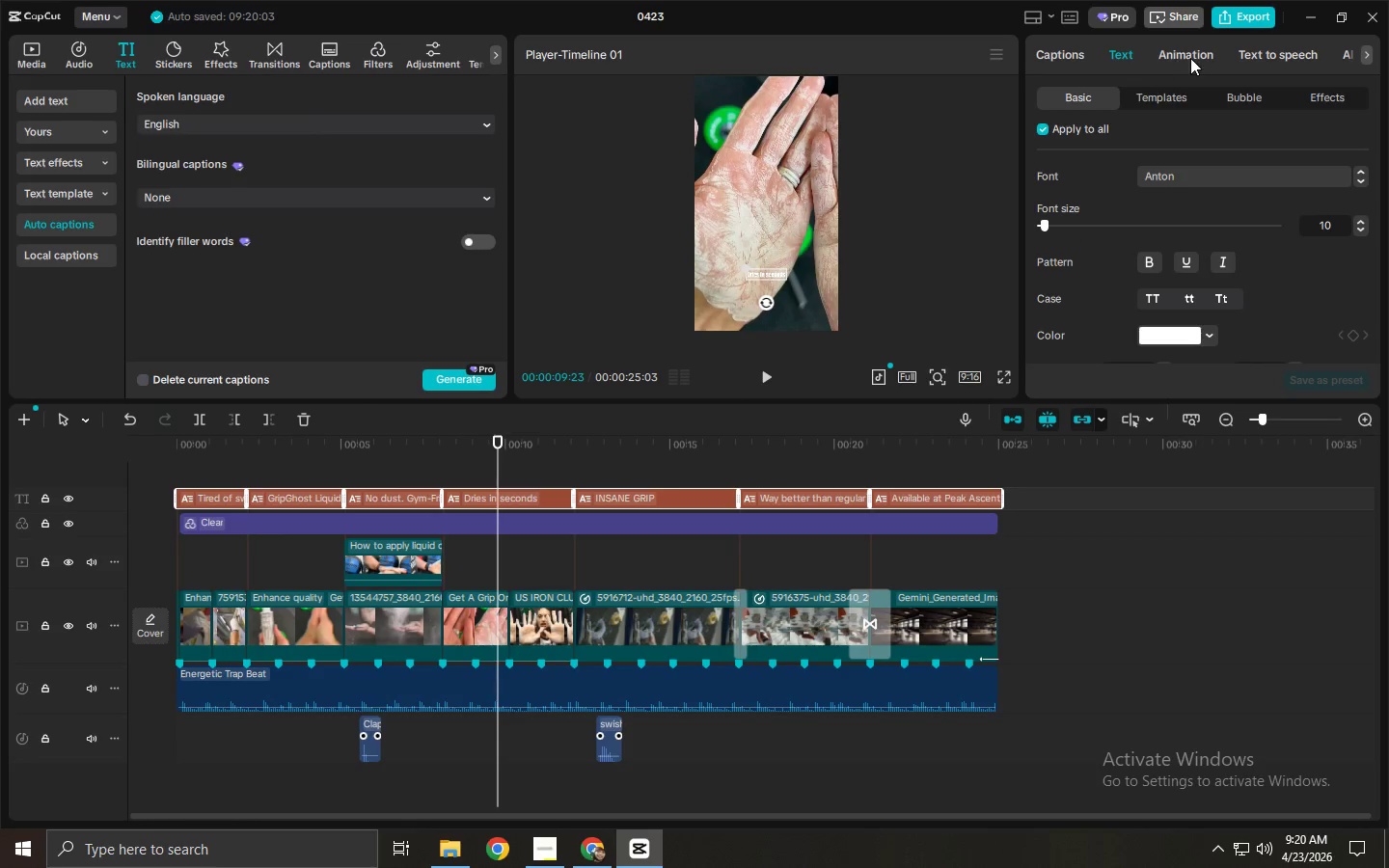 
scroll: coordinate [1366, 176], scroll_direction: down, amount: 8.0
 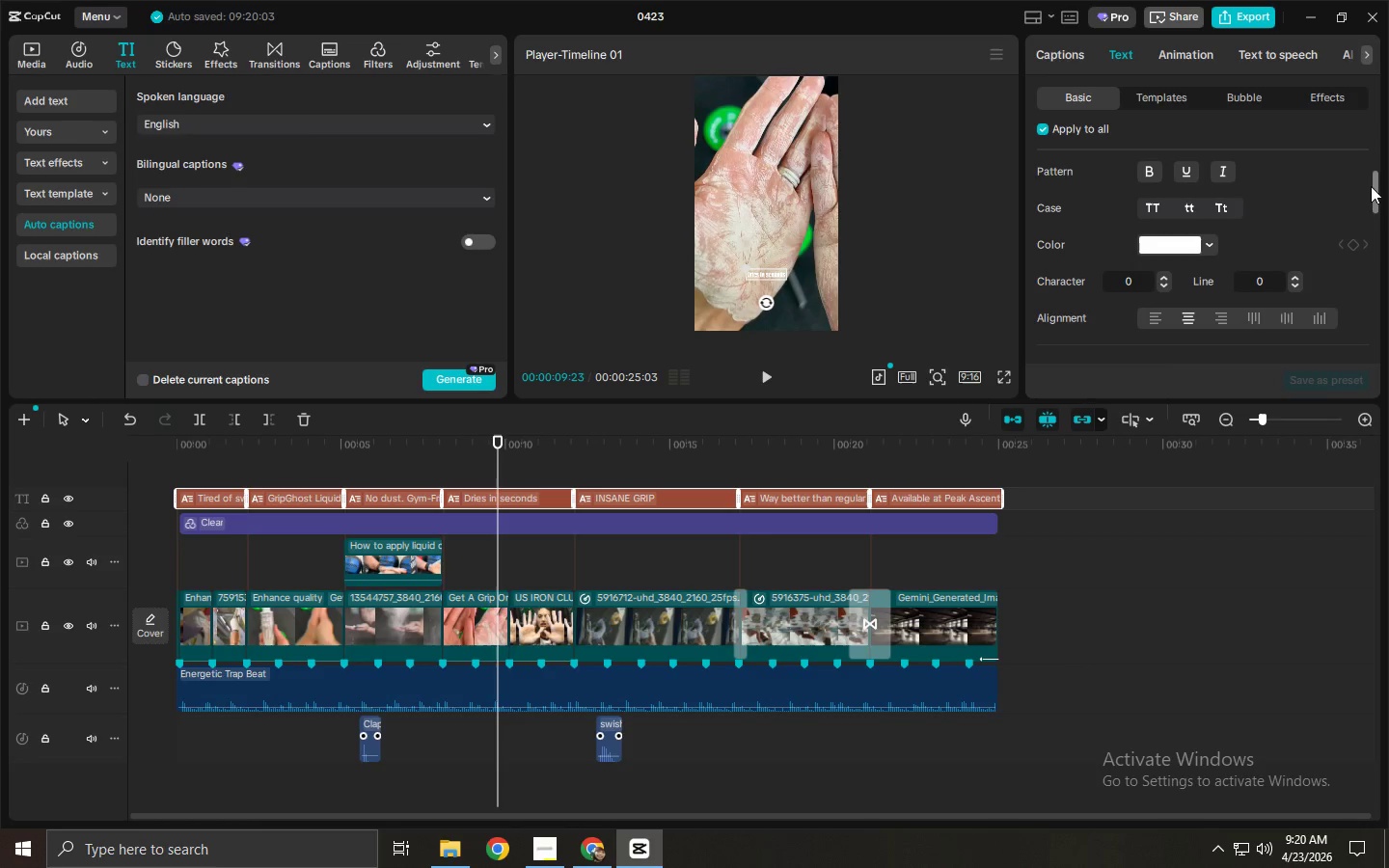 
left_click_drag(start_coordinate=[1375, 188], to_coordinate=[1364, 334])
 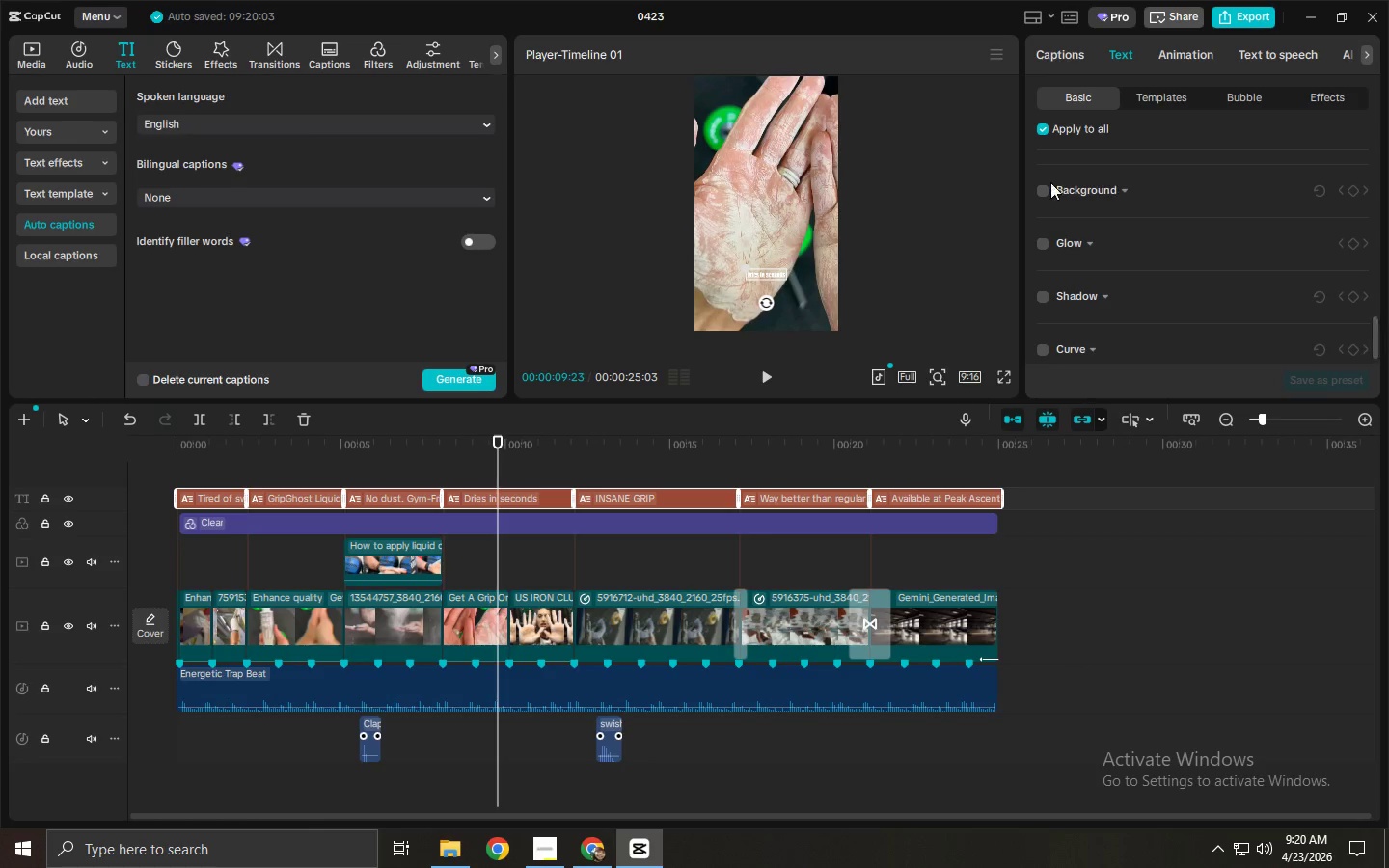 
left_click([1047, 183])
 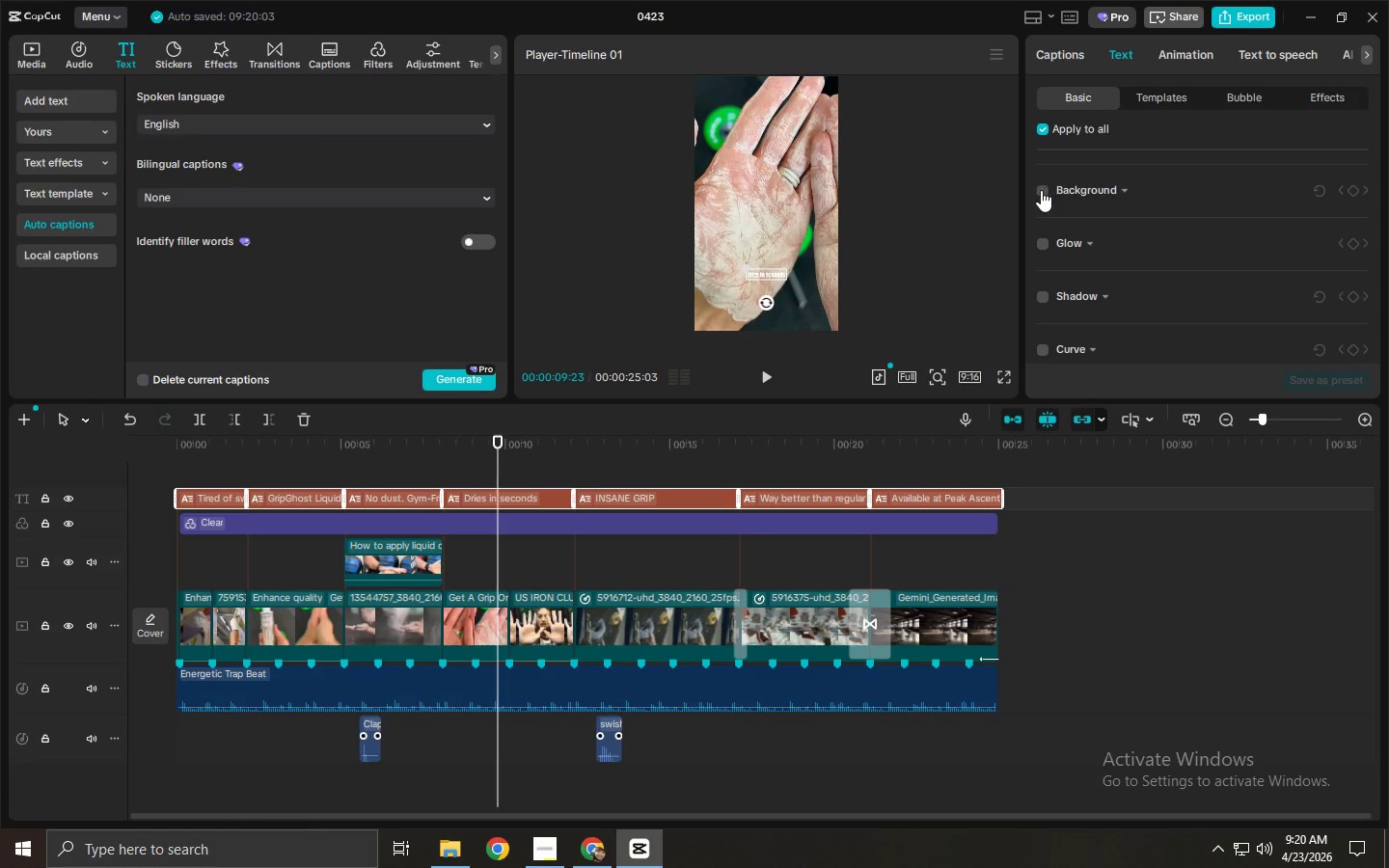 
left_click([1041, 190])
 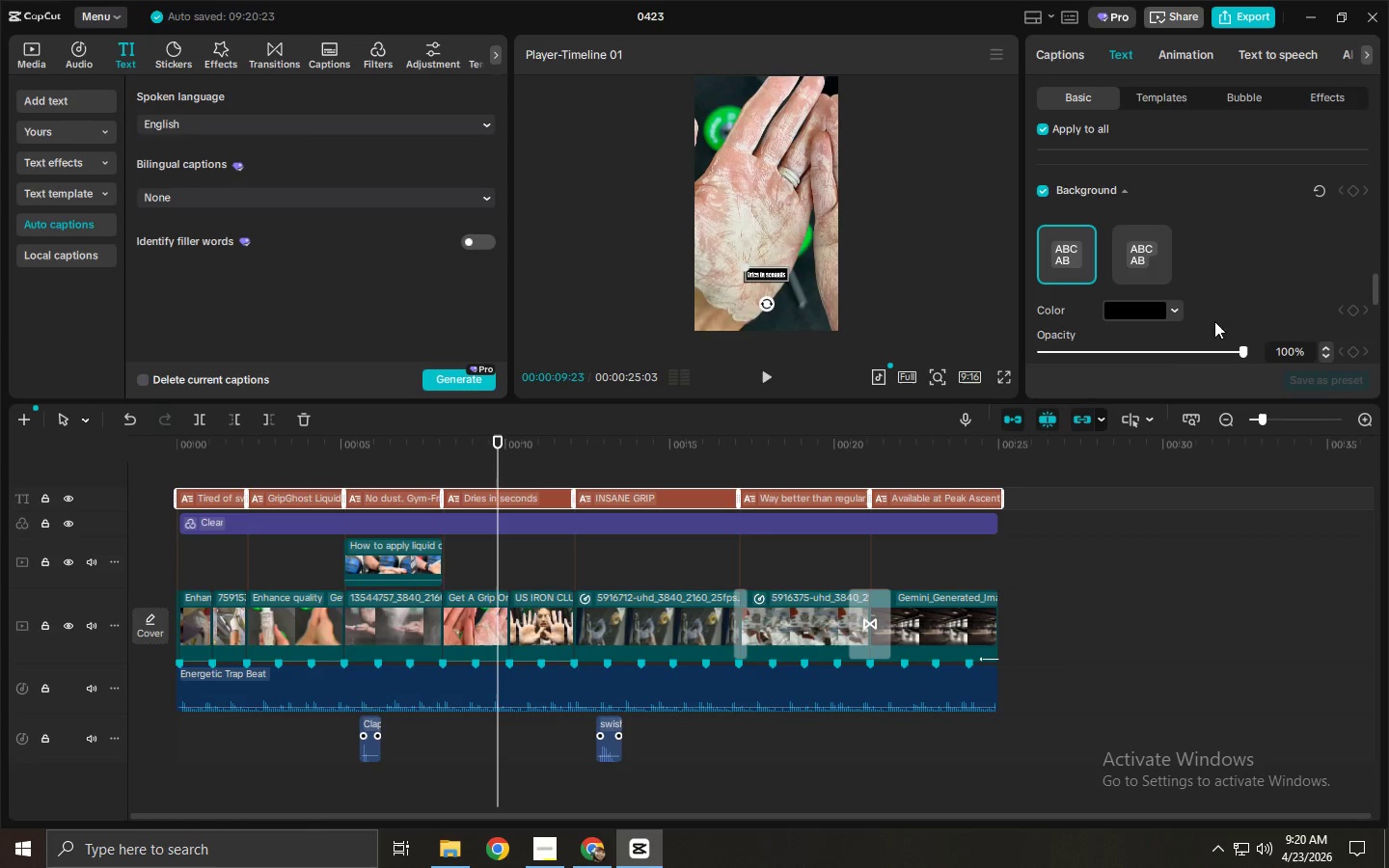 
left_click_drag(start_coordinate=[1236, 349], to_coordinate=[1061, 353])
 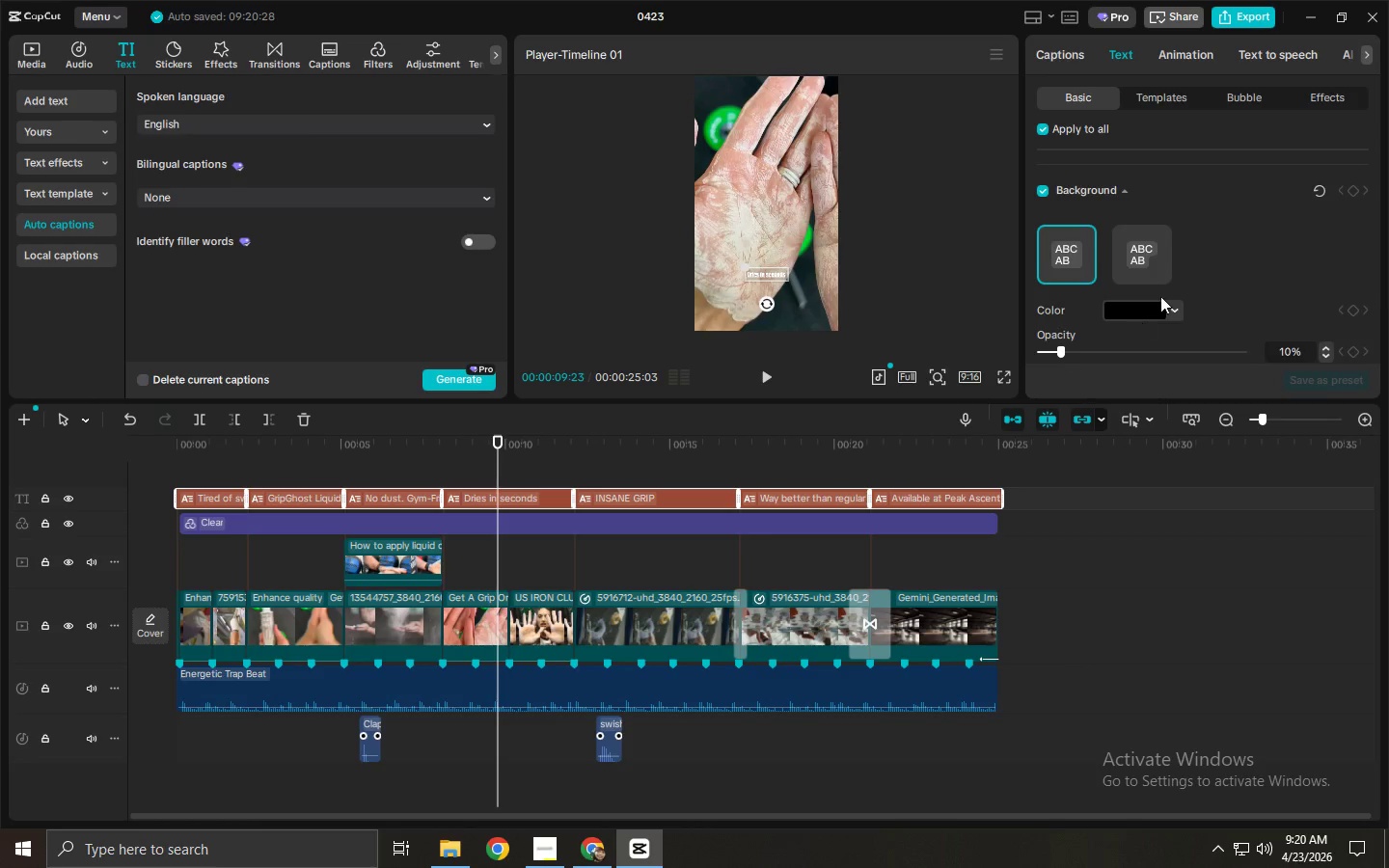 
scroll: coordinate [1166, 292], scroll_direction: down, amount: 13.0
 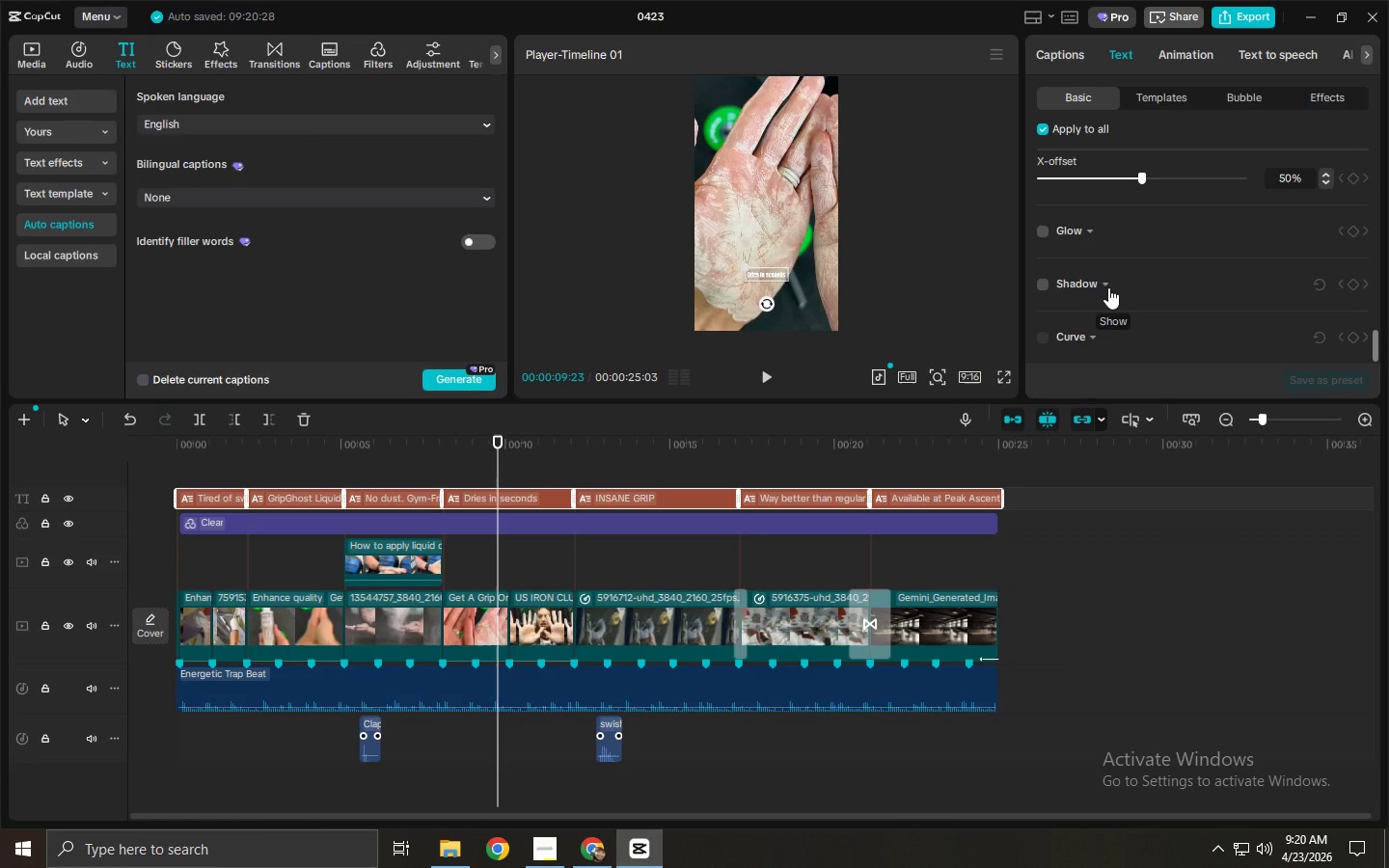 
left_click([1049, 281])
 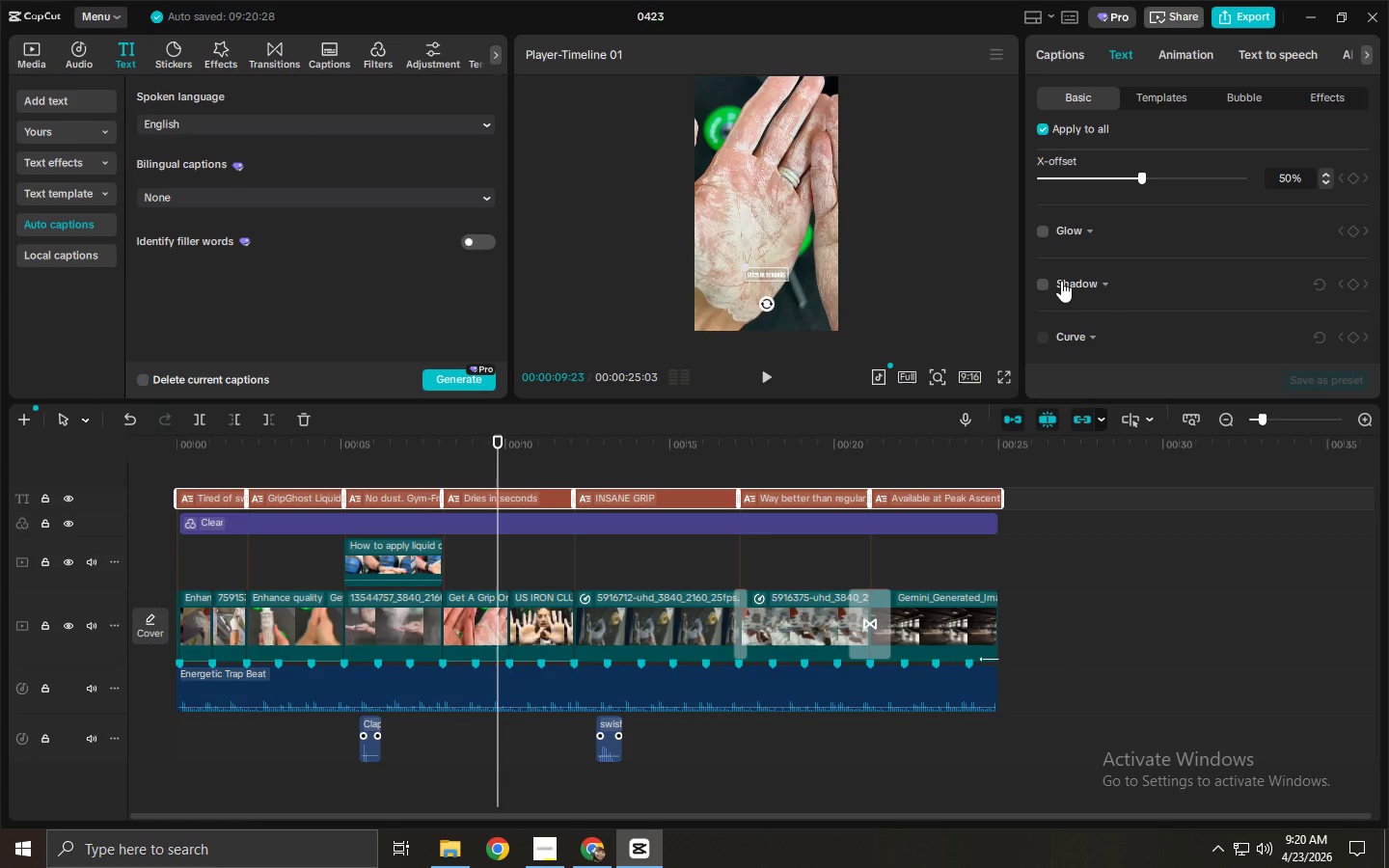 
left_click([1039, 282])
 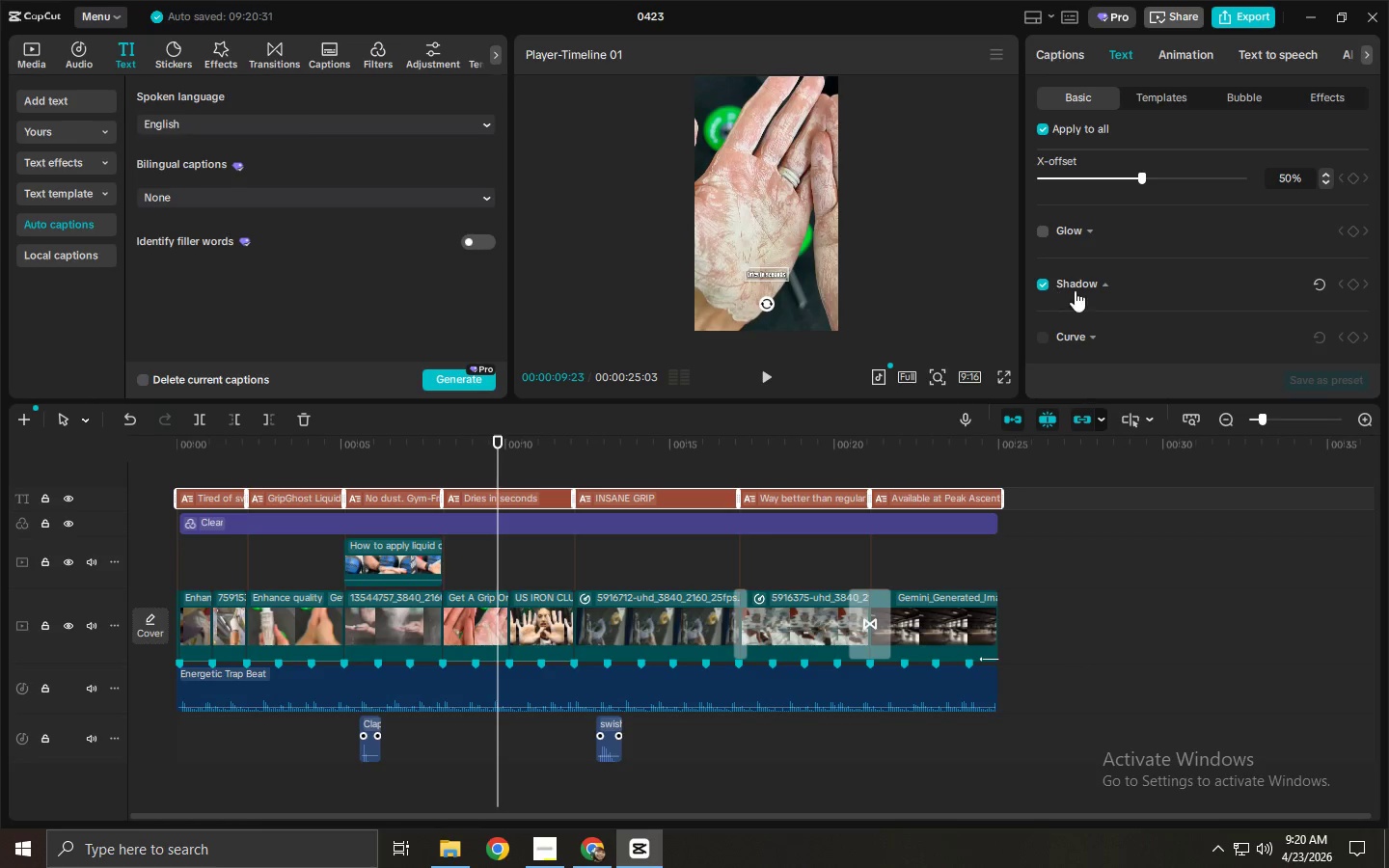 
scroll: coordinate [1087, 293], scroll_direction: down, amount: 2.0
 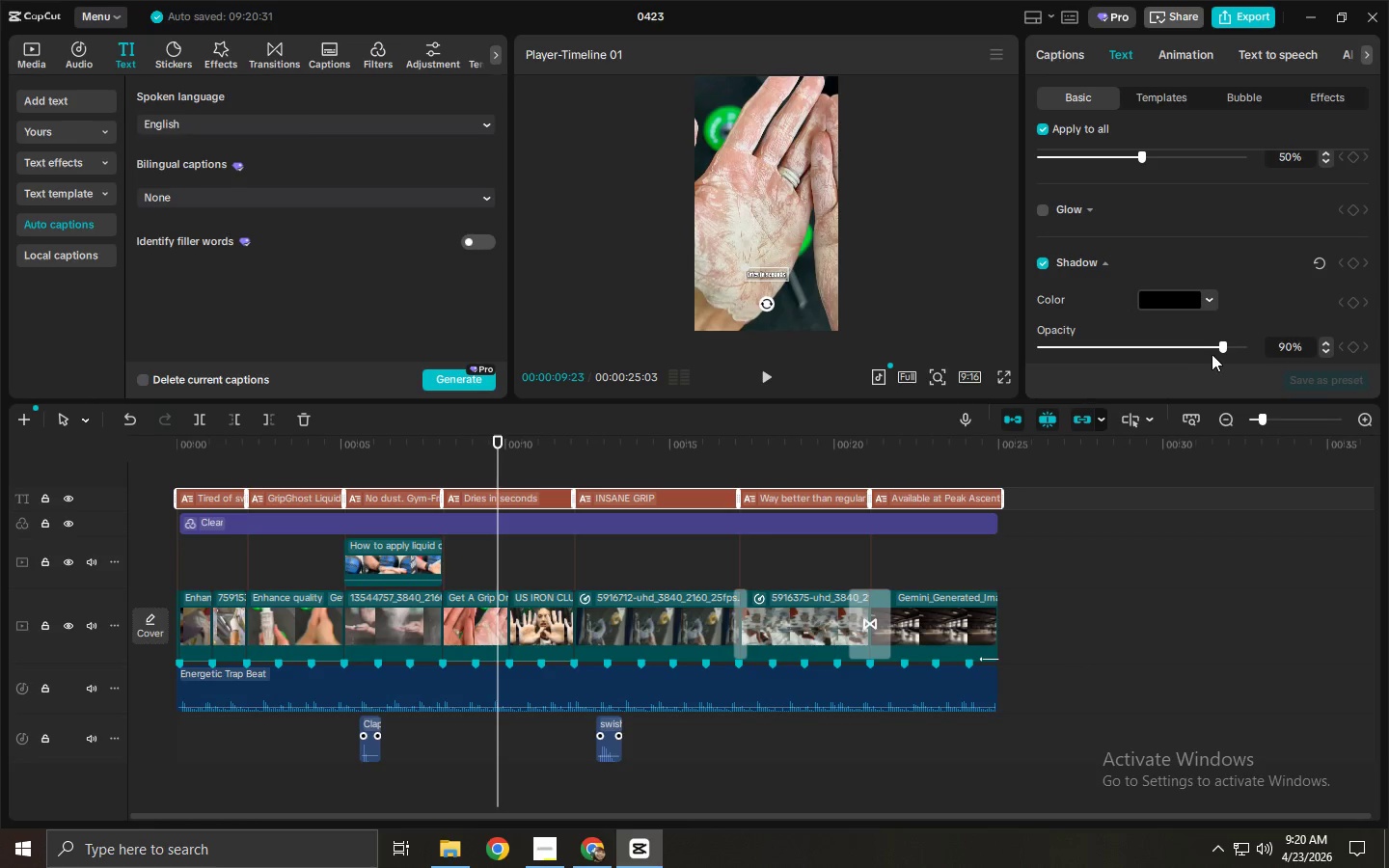 
left_click_drag(start_coordinate=[1224, 343], to_coordinate=[1124, 351])
 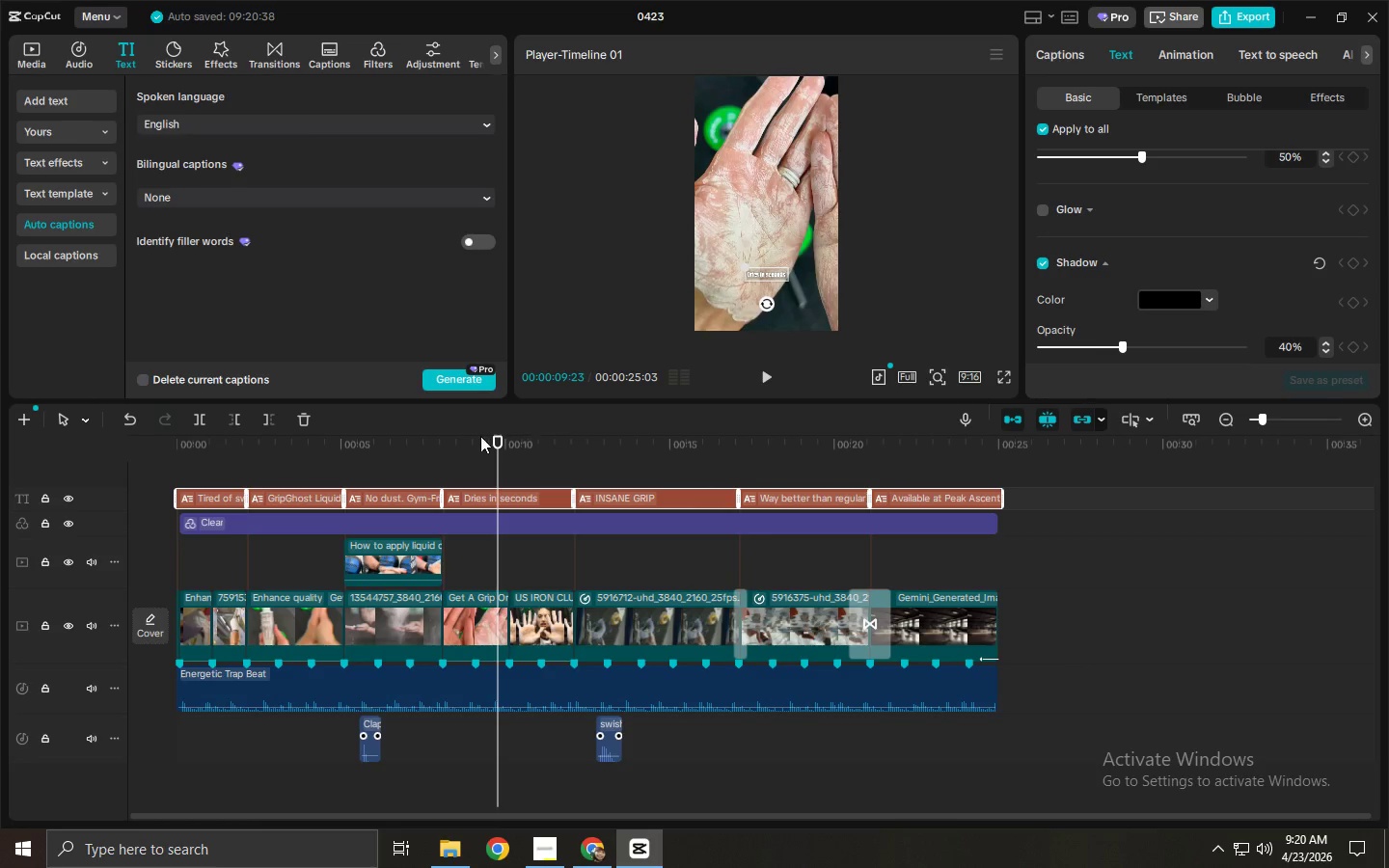 
left_click_drag(start_coordinate=[472, 437], to_coordinate=[0, 445])
 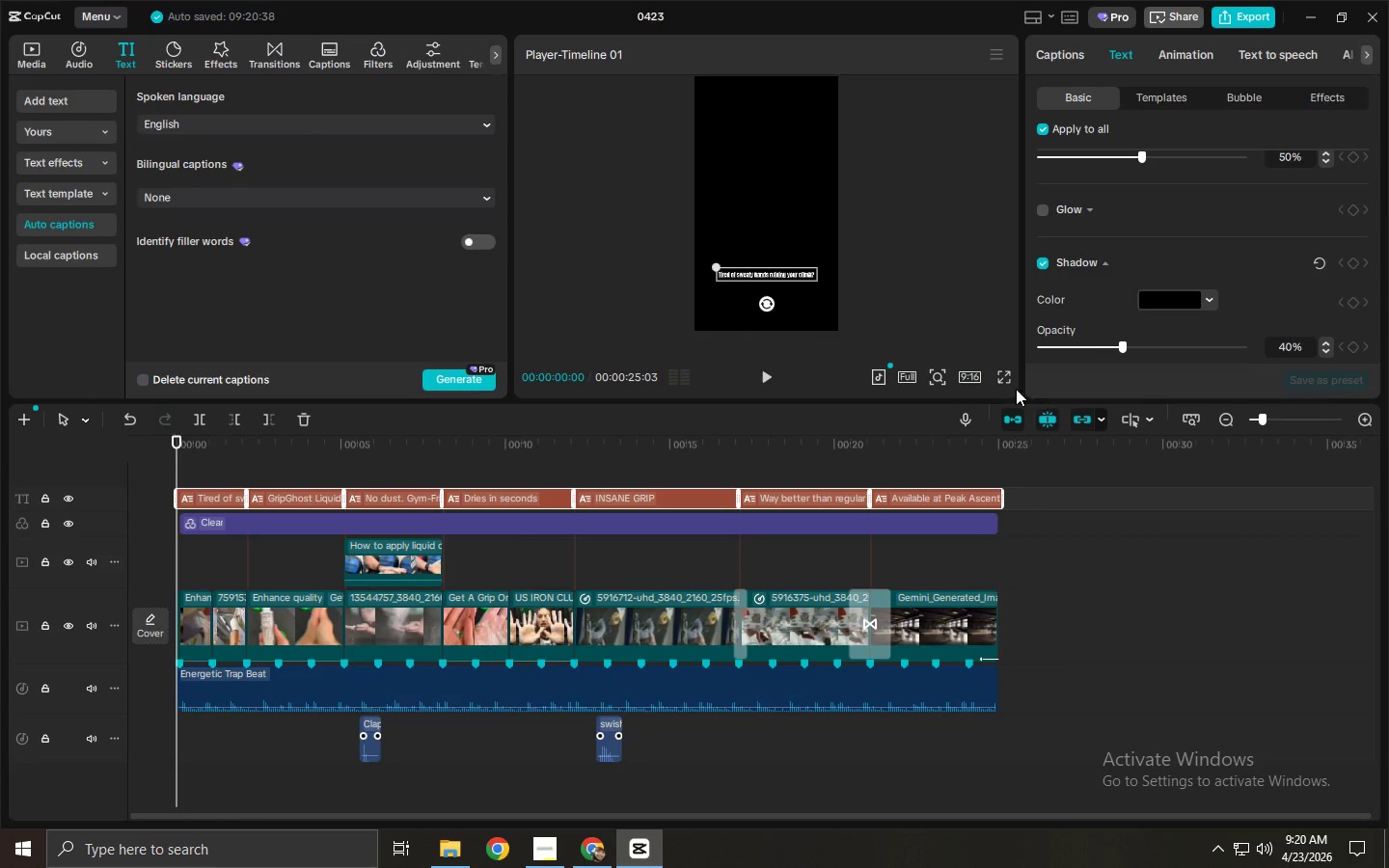 
left_click([1001, 379])
 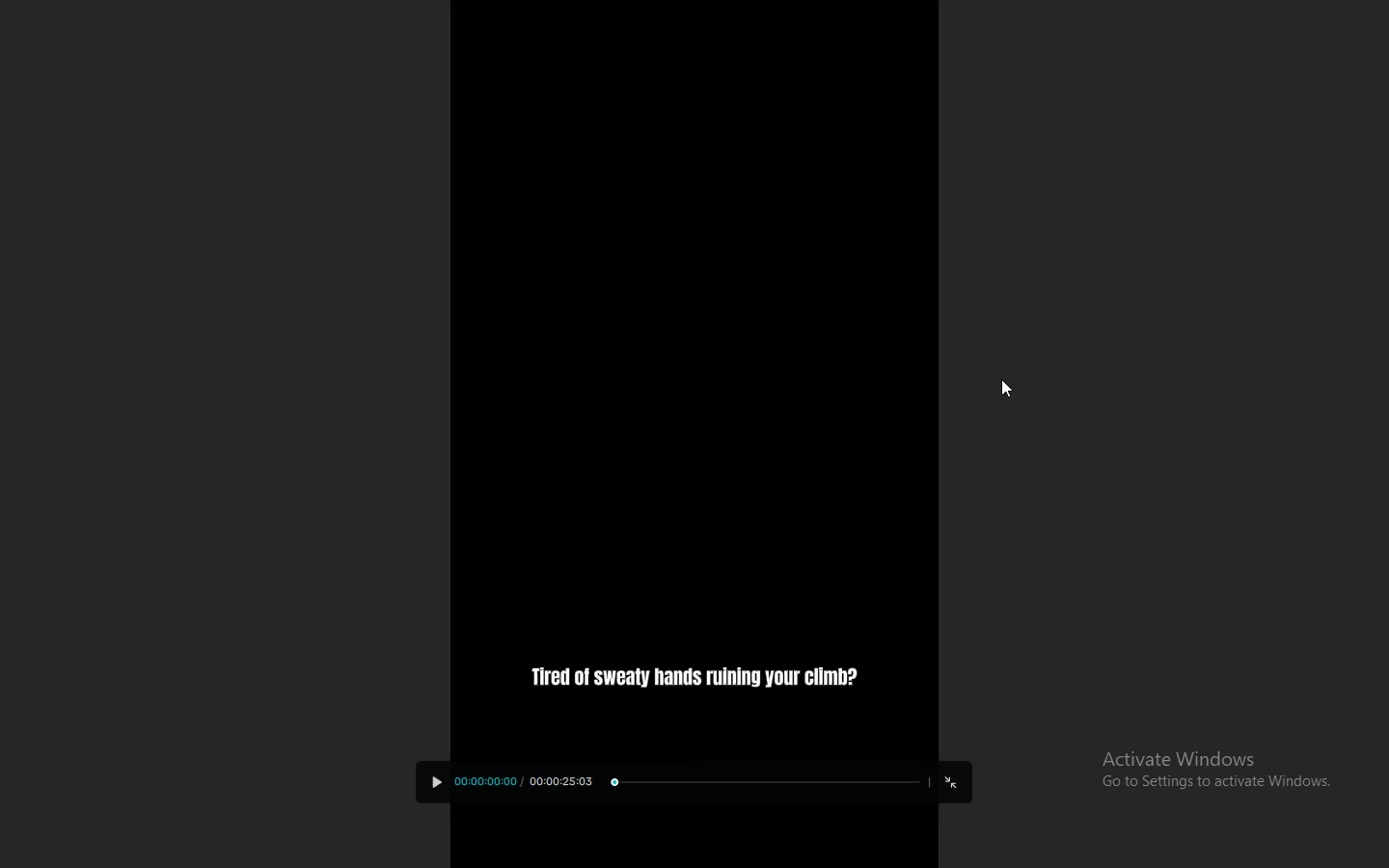 
key(Space)
 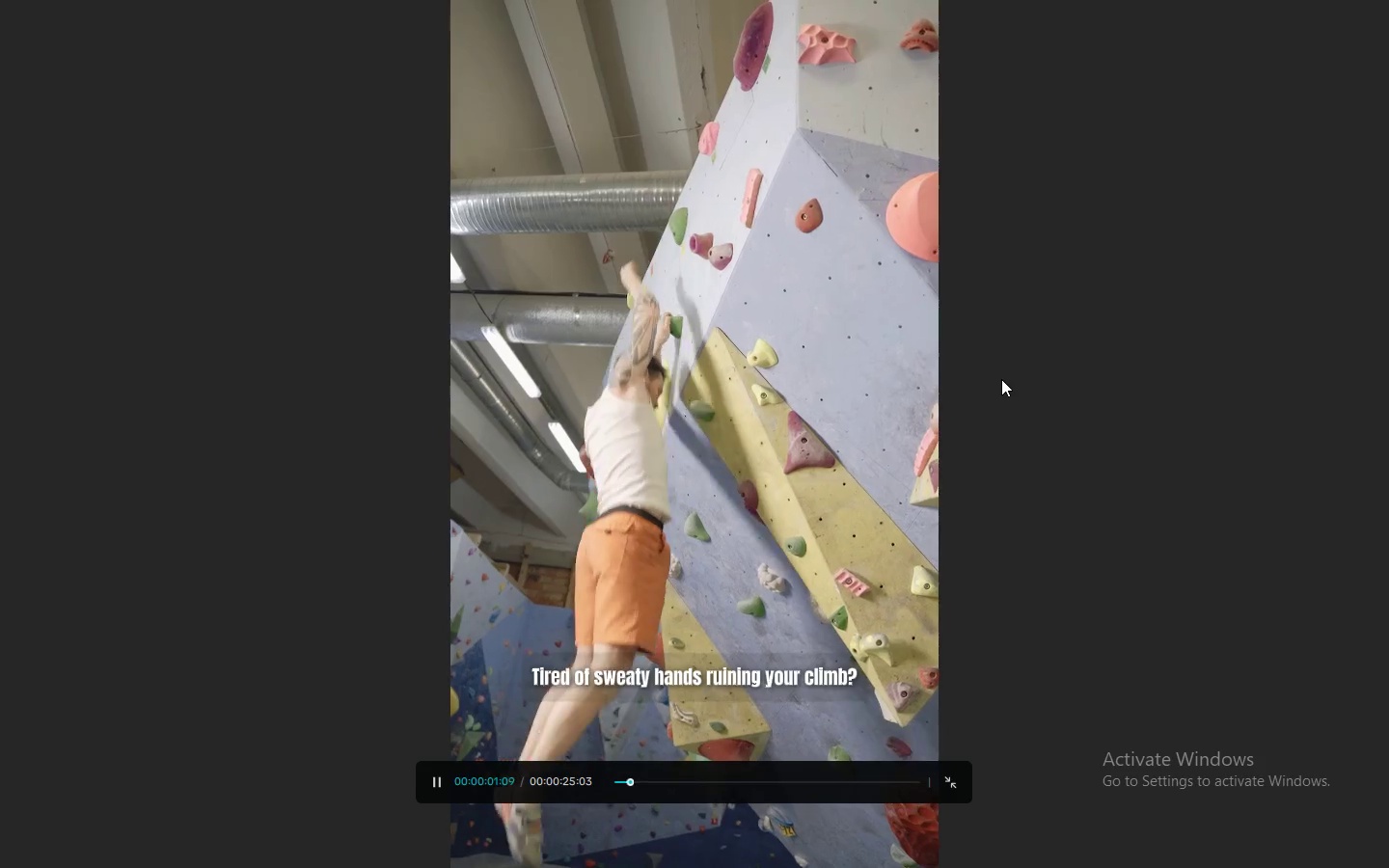 
key(Space)
 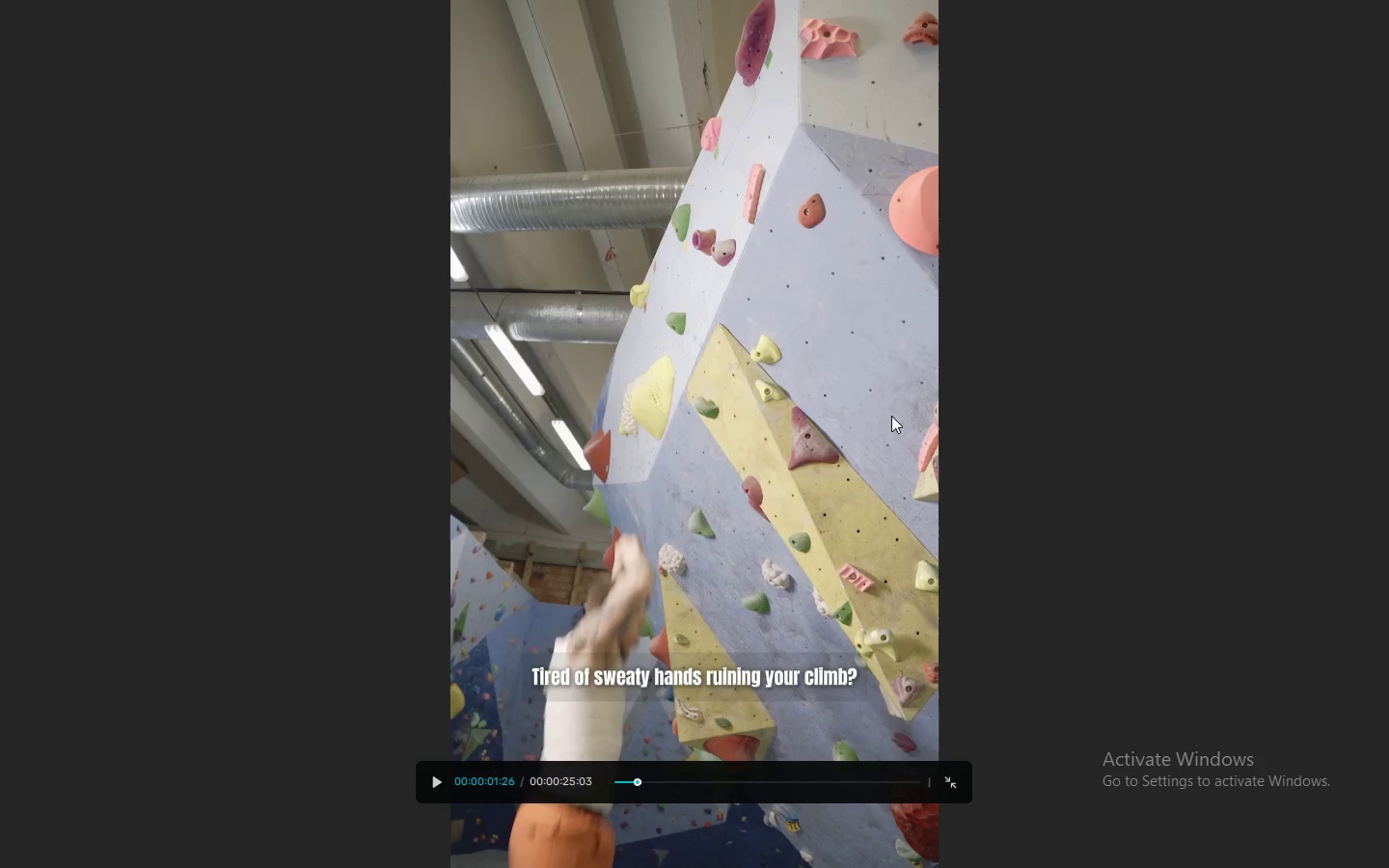 
key(Escape)
 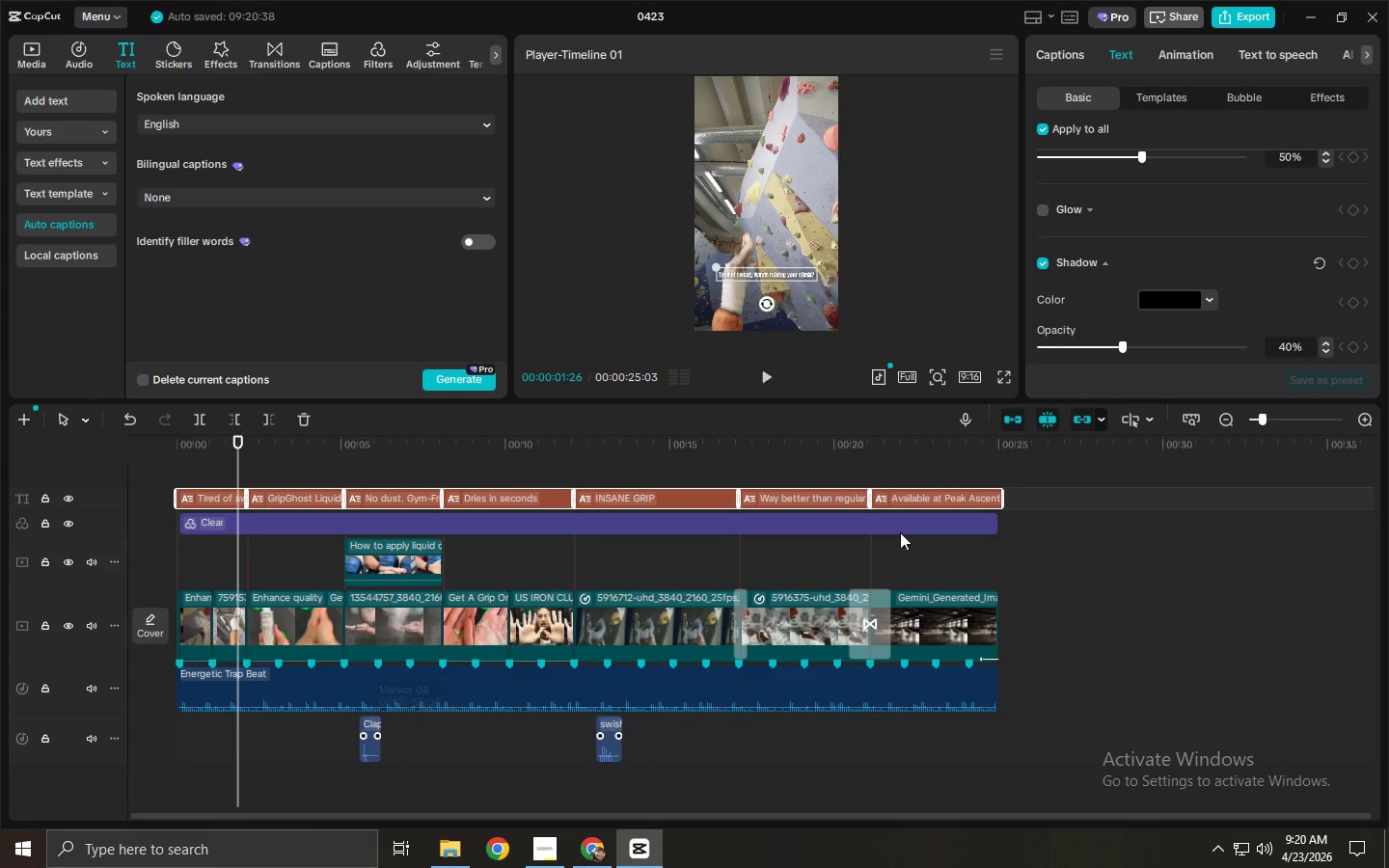 
left_click_drag(start_coordinate=[1038, 494], to_coordinate=[216, 498])
 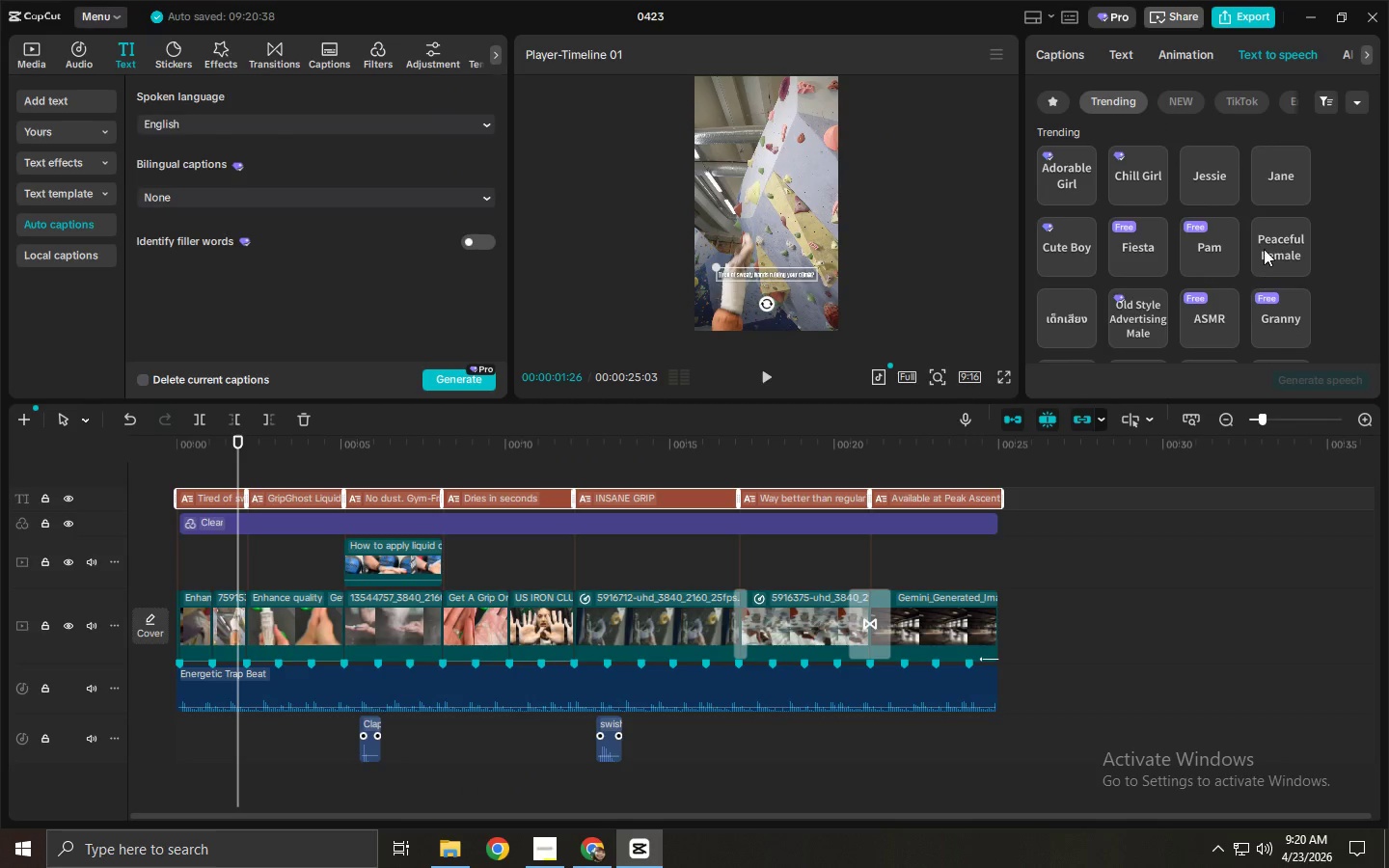 
left_click([1200, 166])
 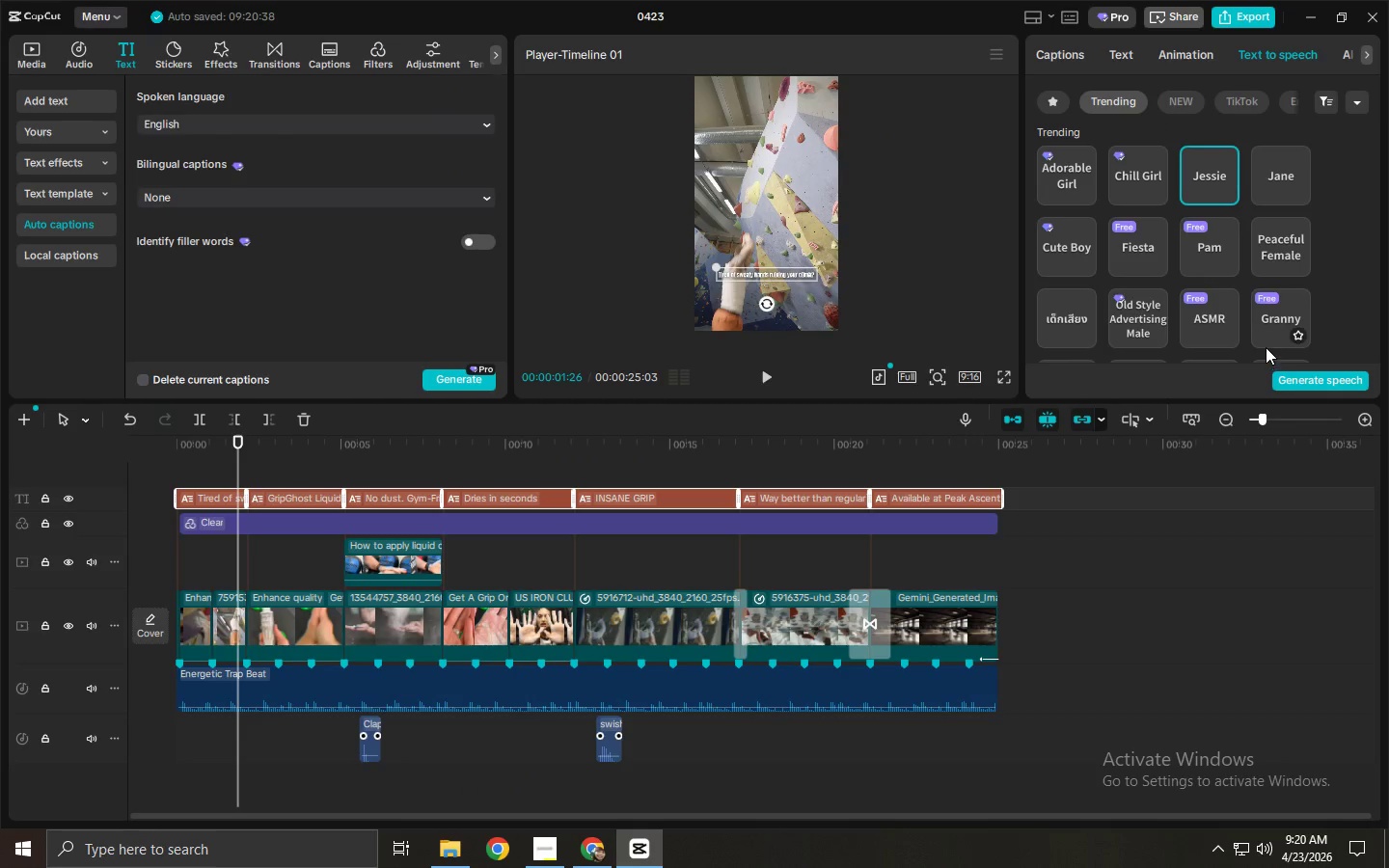 
left_click([1296, 393])
 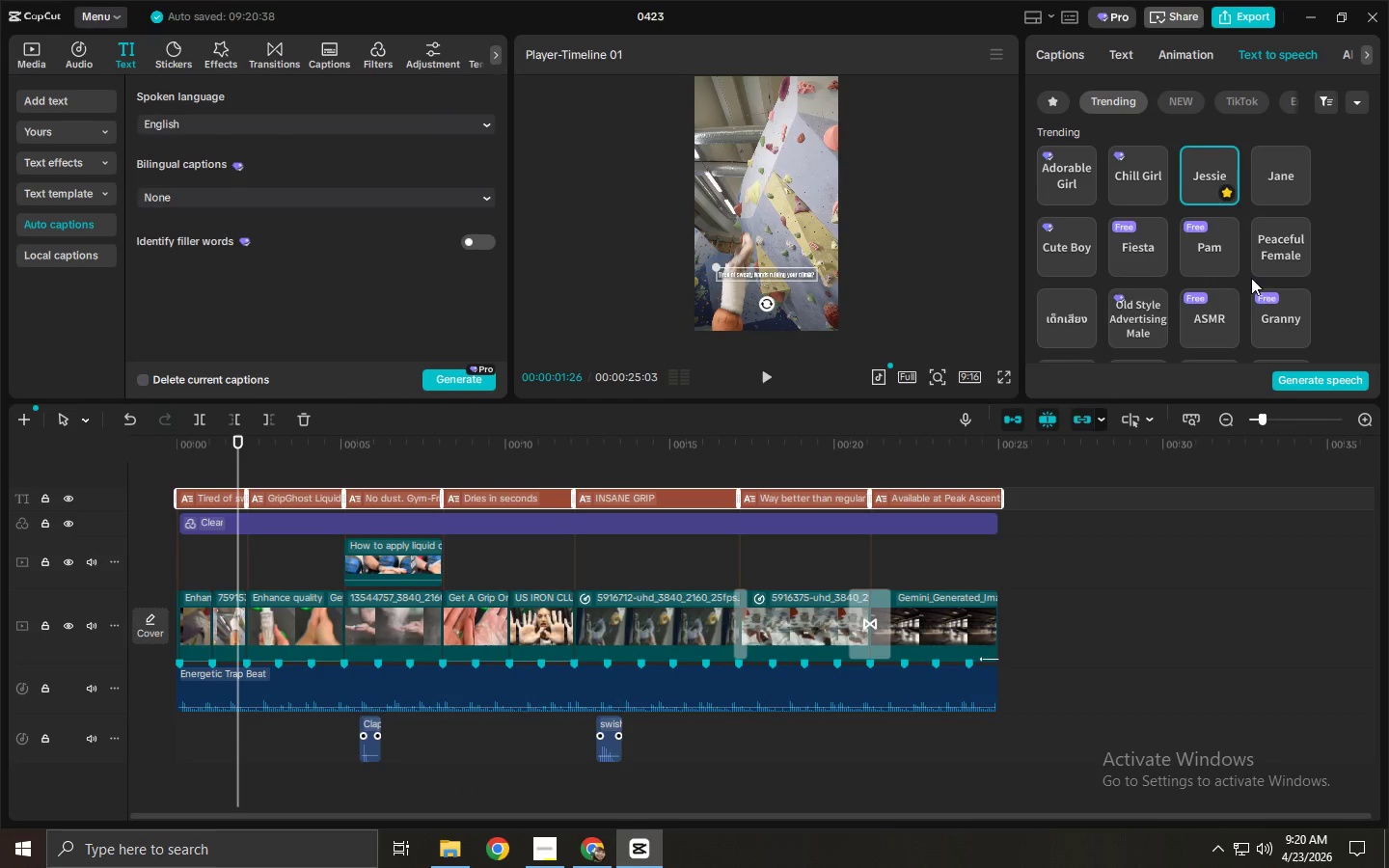 
left_click([1295, 379])
 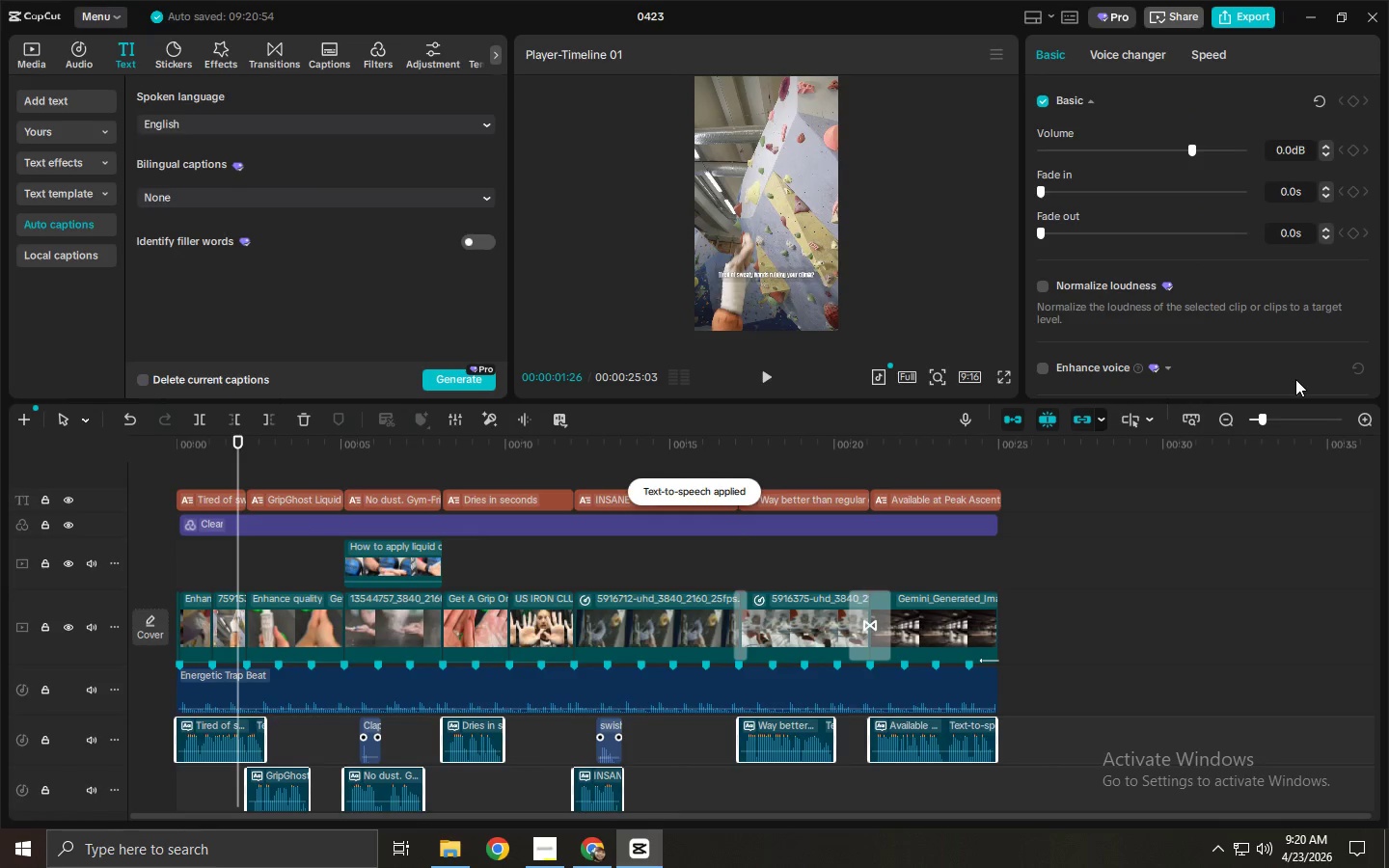 
wait(6.88)
 